 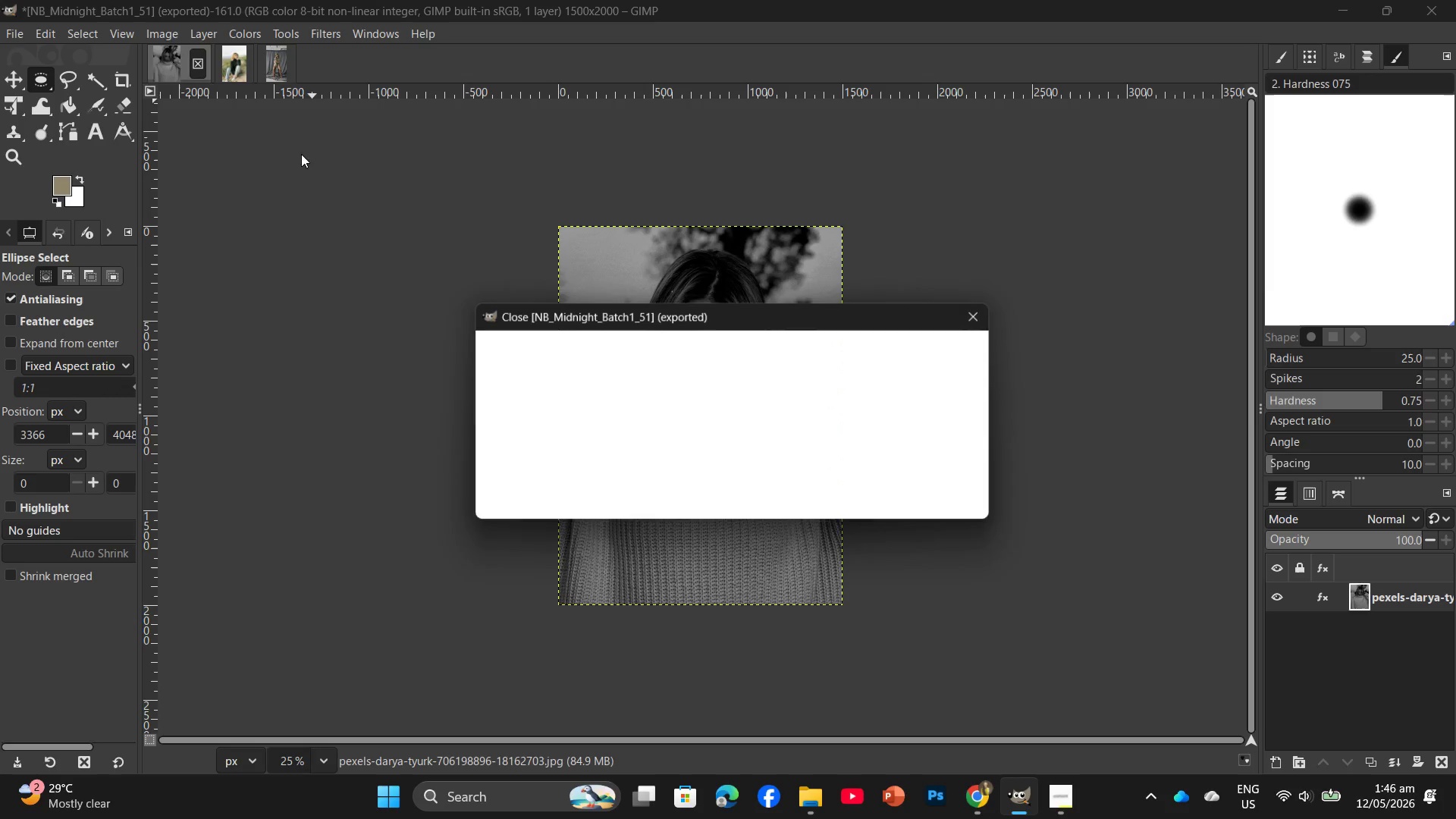 
left_click([841, 514])
 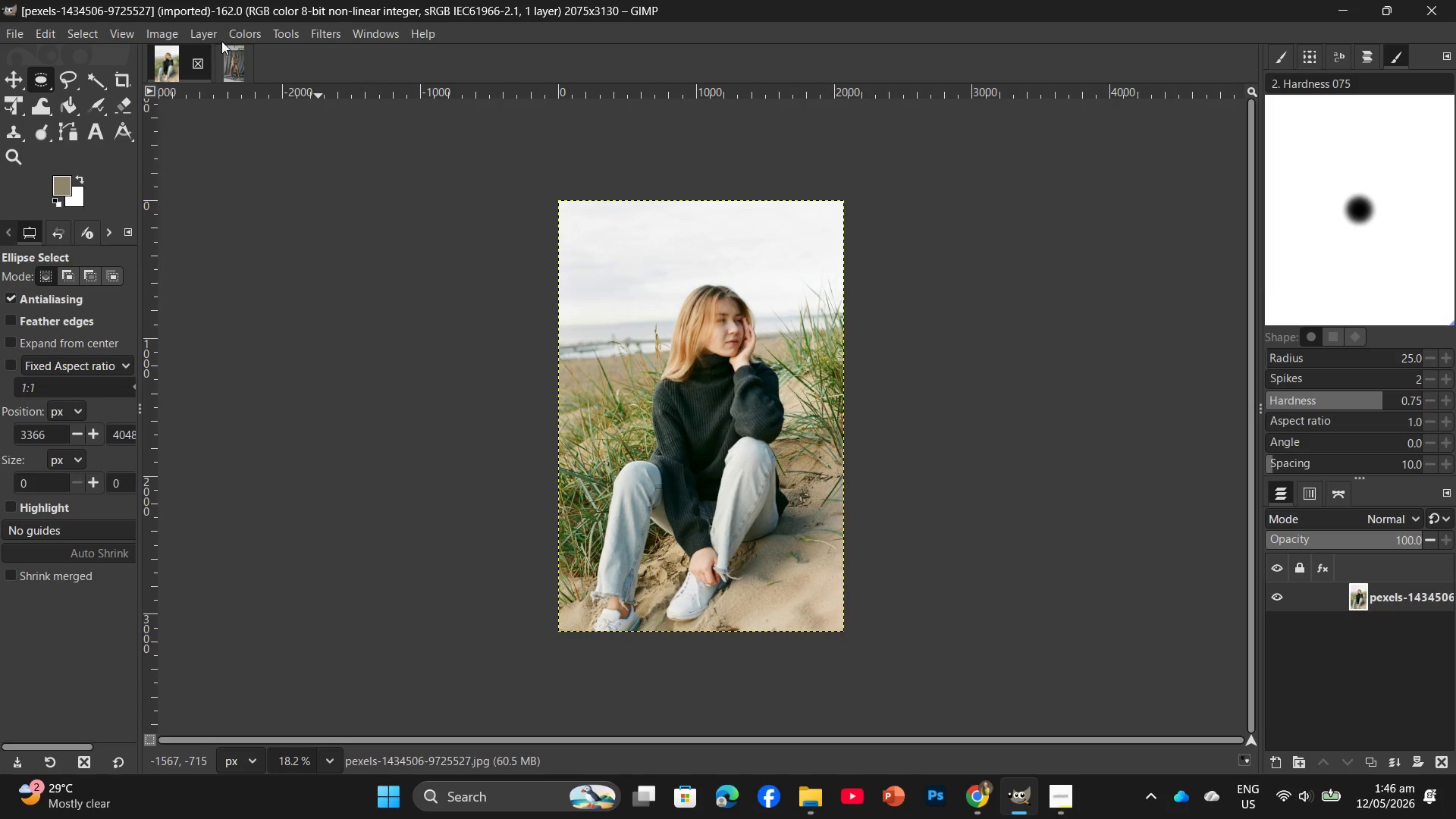 
left_click([243, 37])
 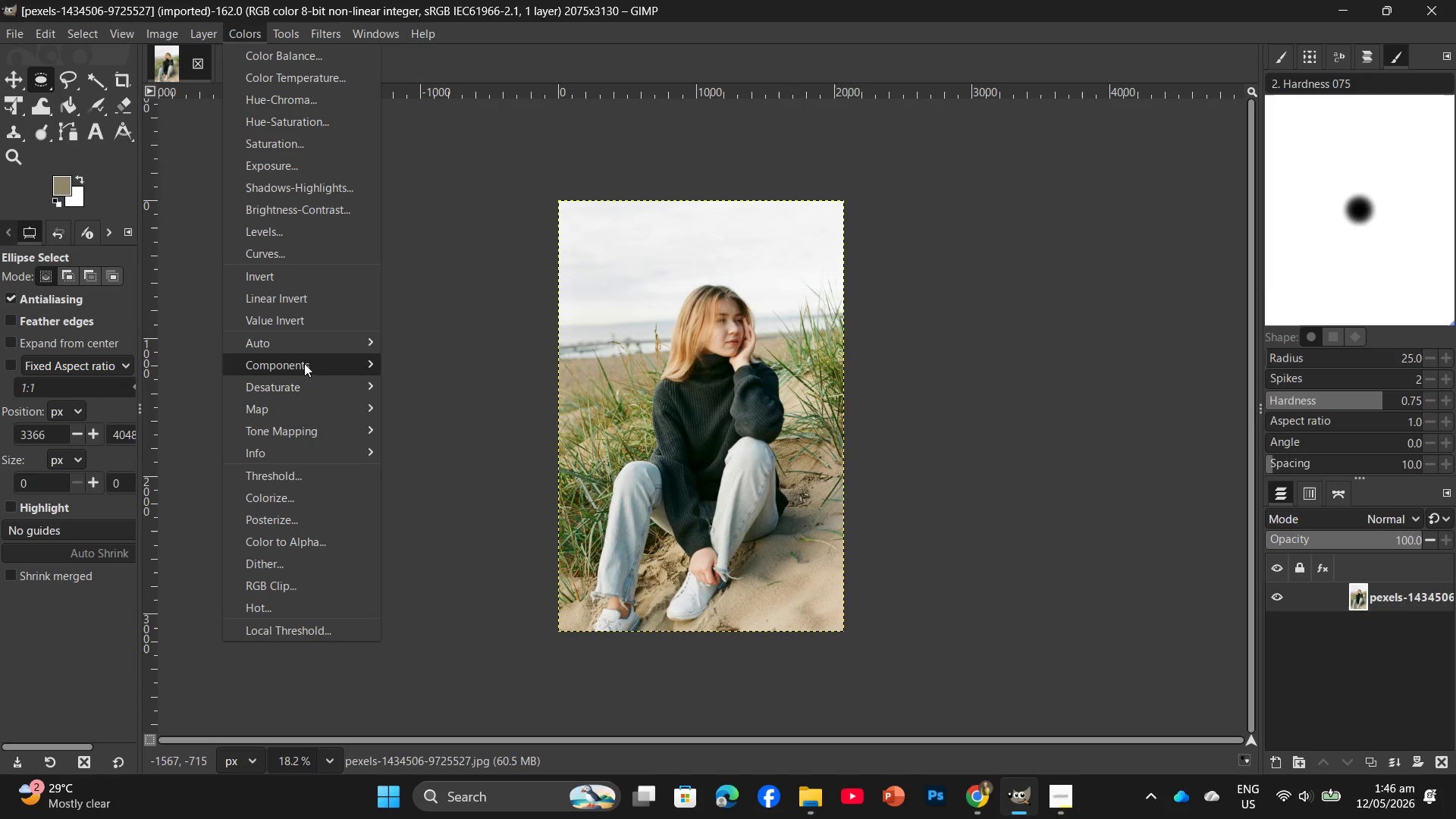 
left_click([462, 405])
 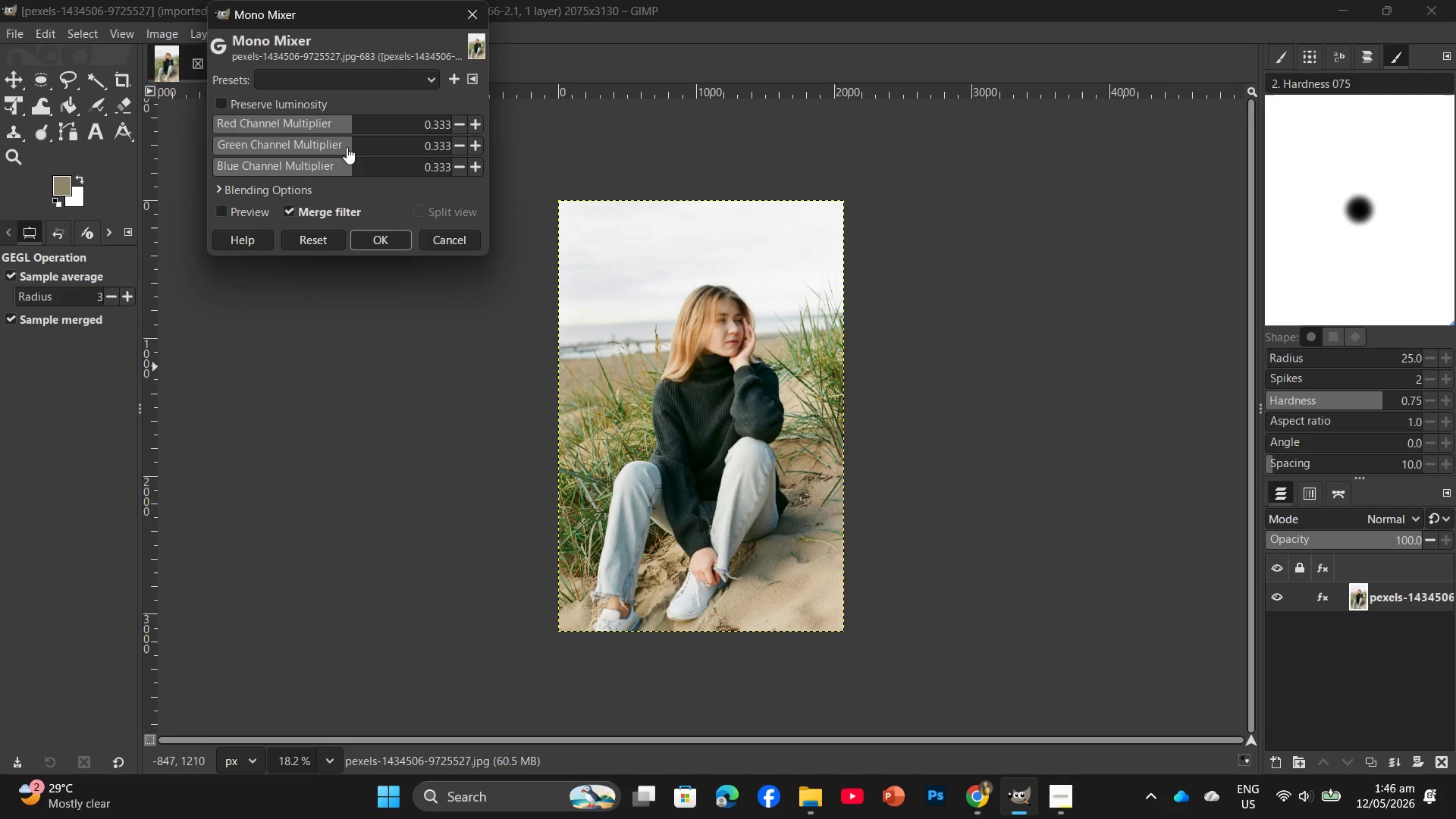 
left_click([350, 150])
 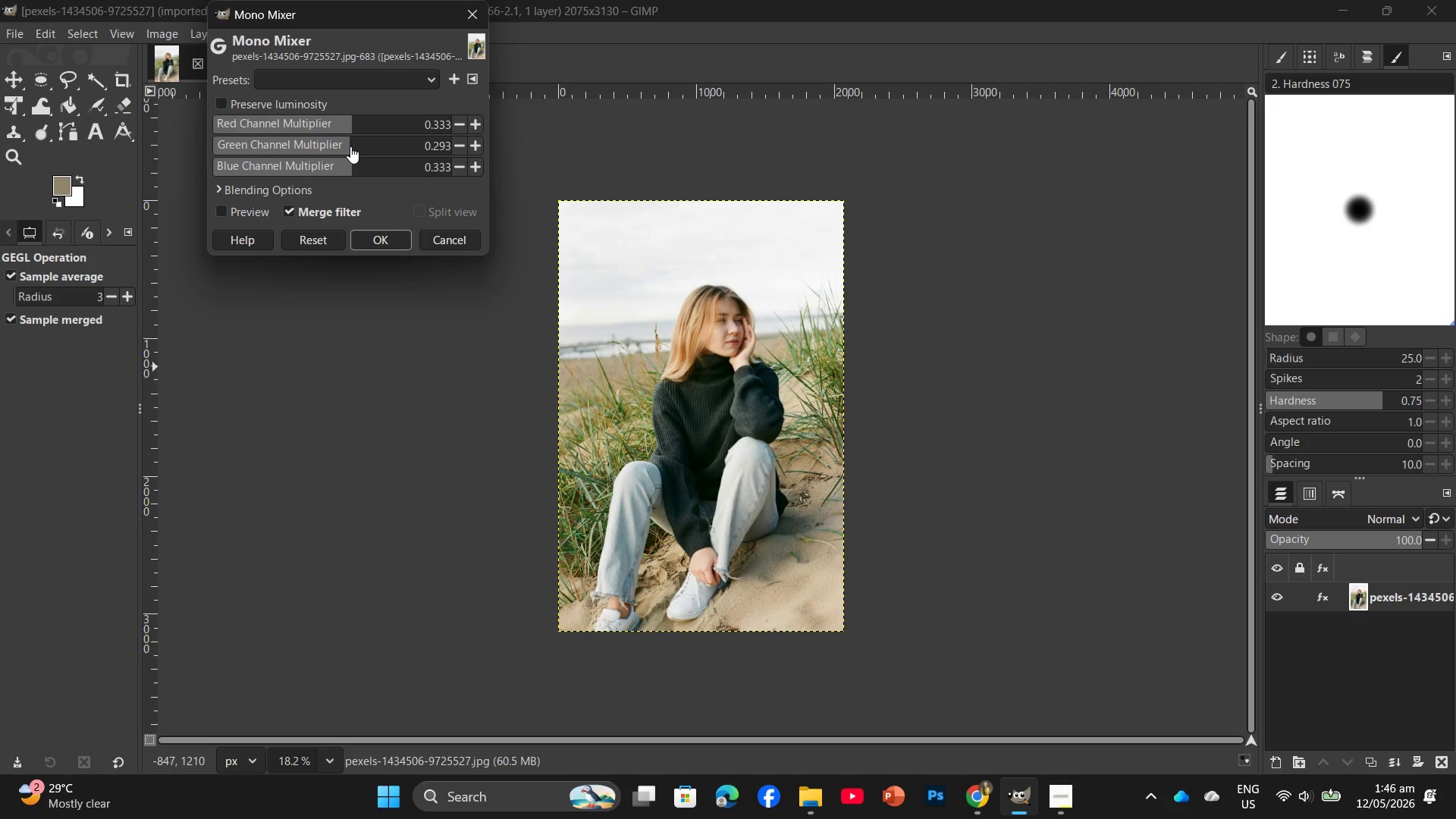 
left_click([349, 152])
 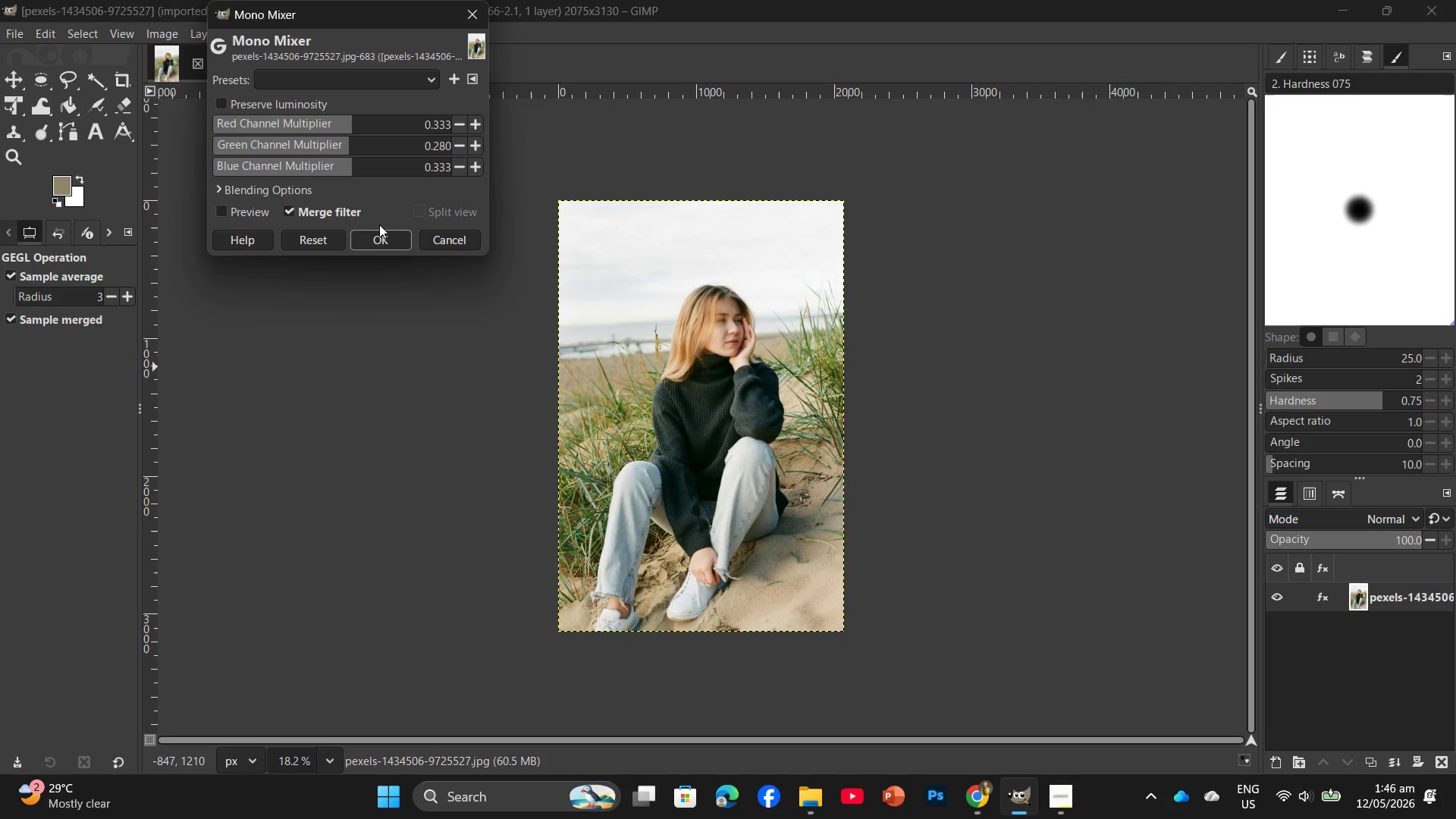 
left_click([379, 242])
 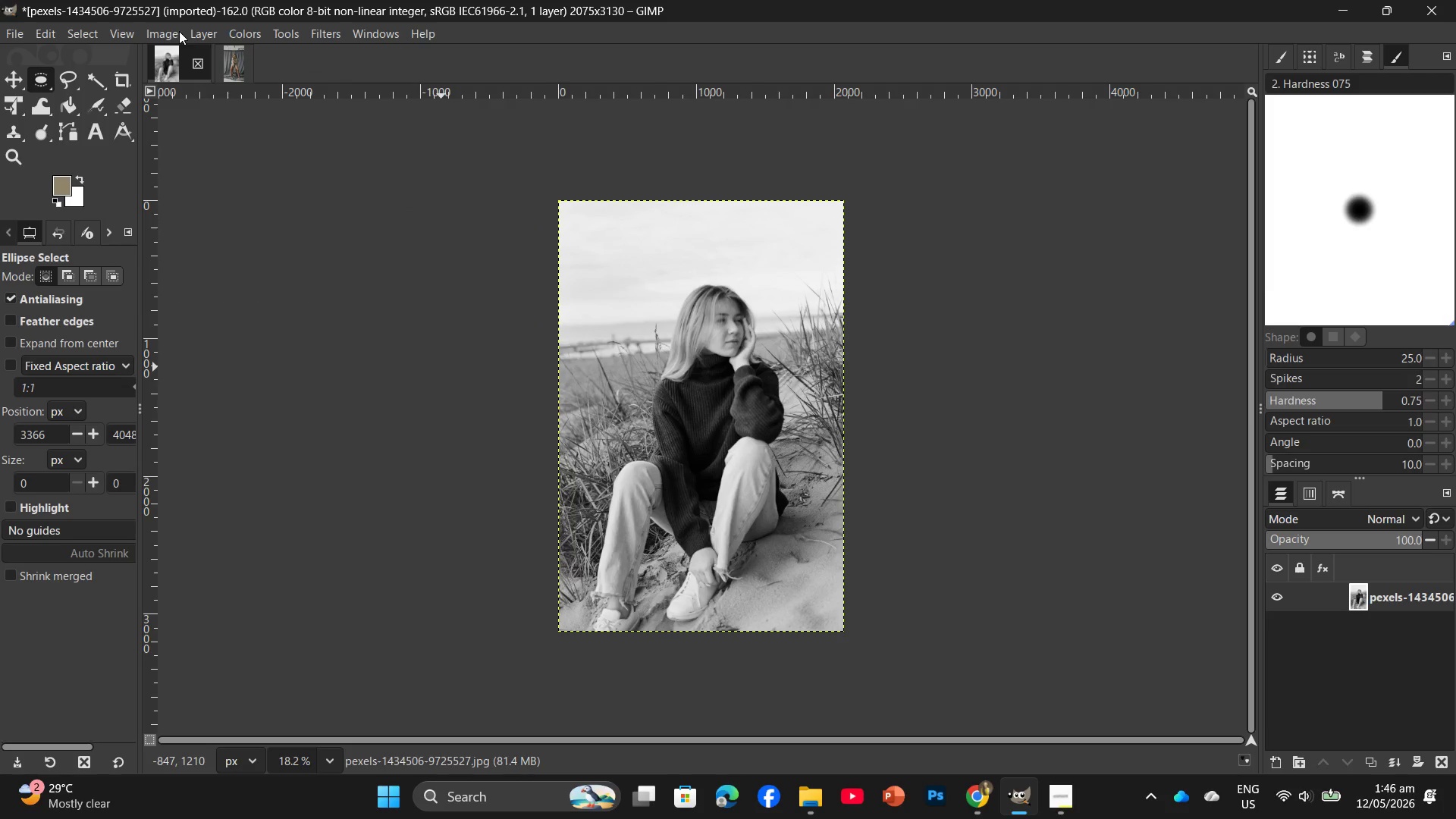 
left_click_drag(start_coordinate=[179, 31], to_coordinate=[185, 36])
 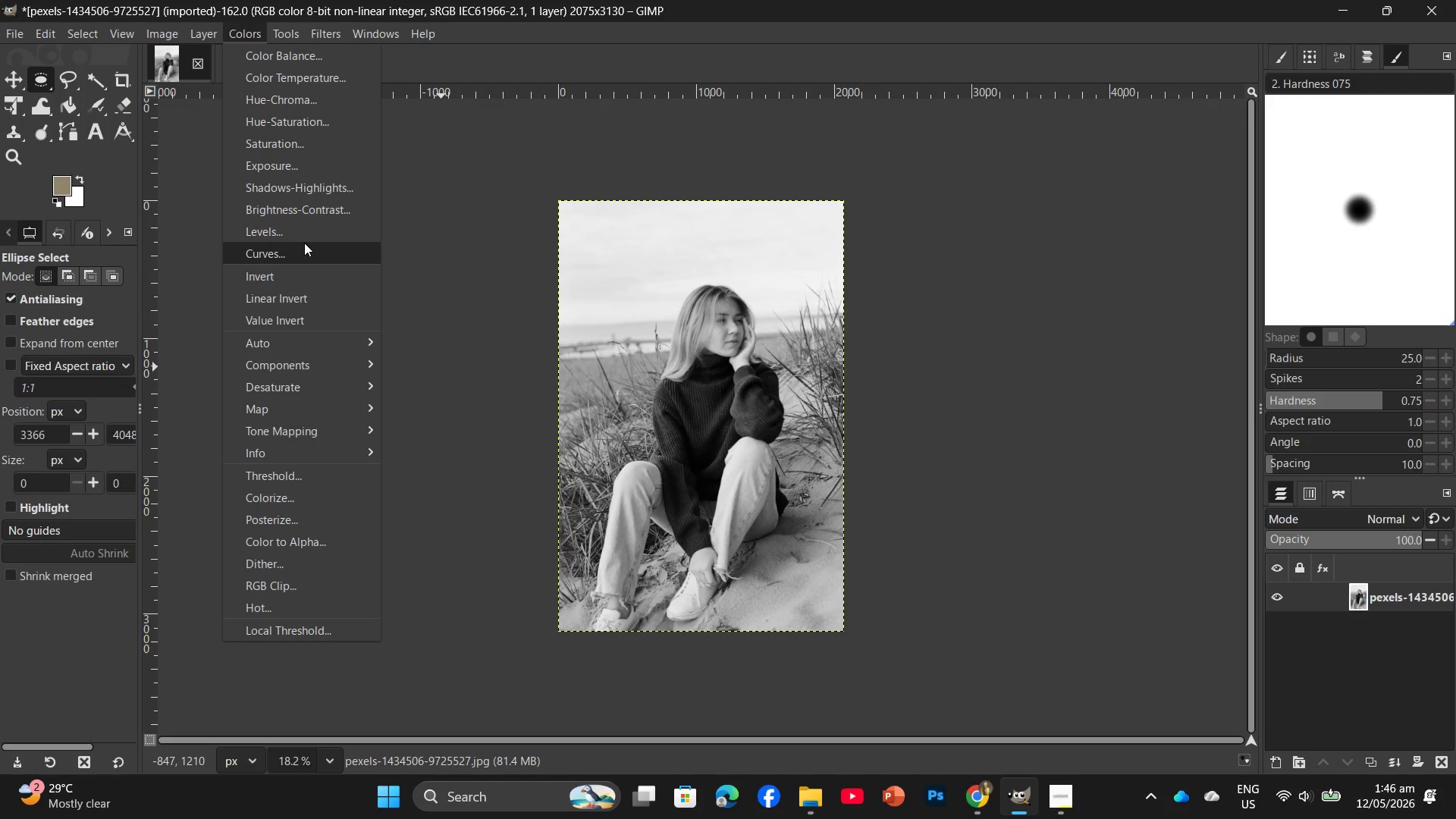 
left_click([304, 244])
 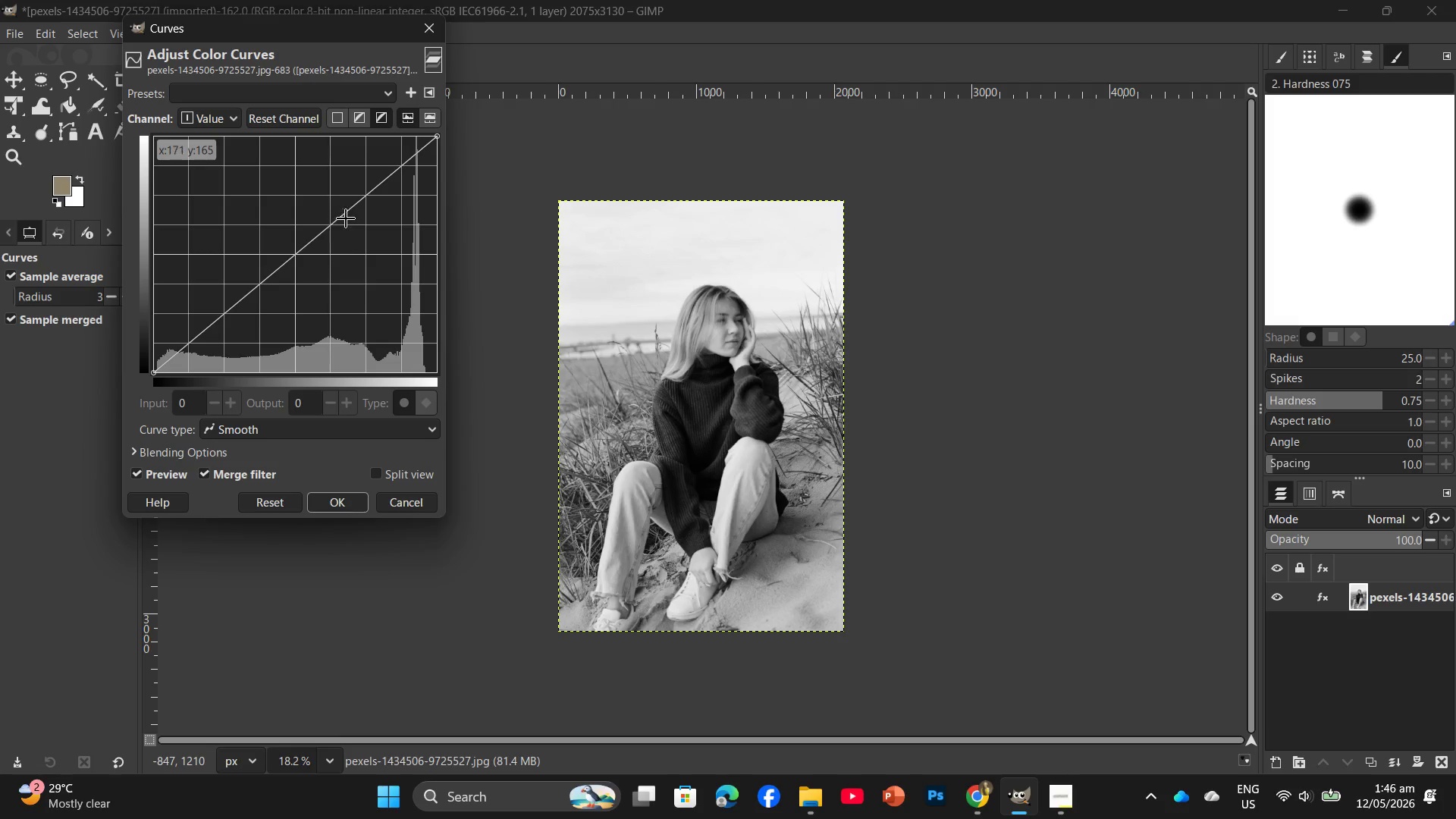 
left_click_drag(start_coordinate=[358, 218], to_coordinate=[372, 237])
 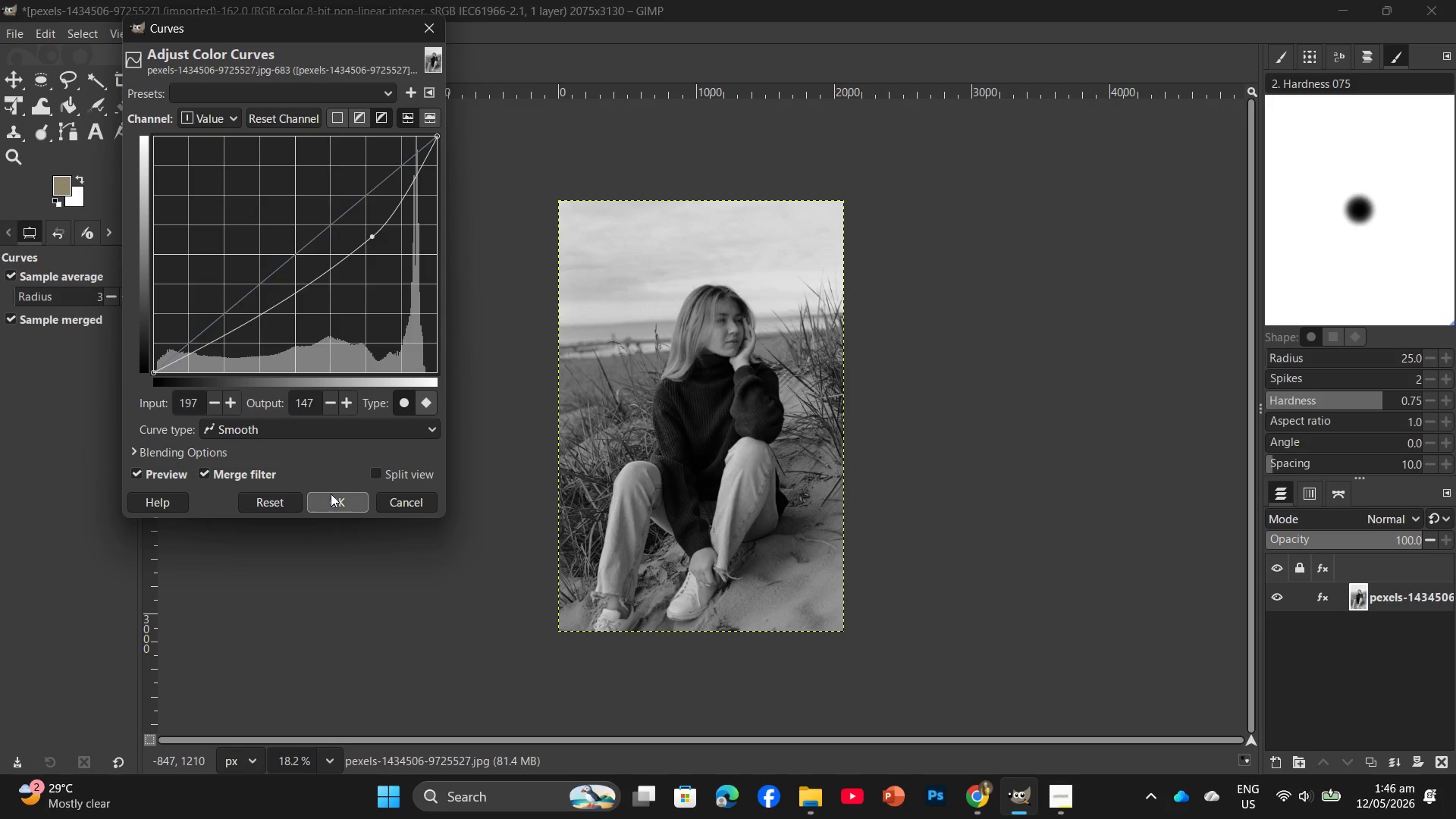 
left_click([331, 494])
 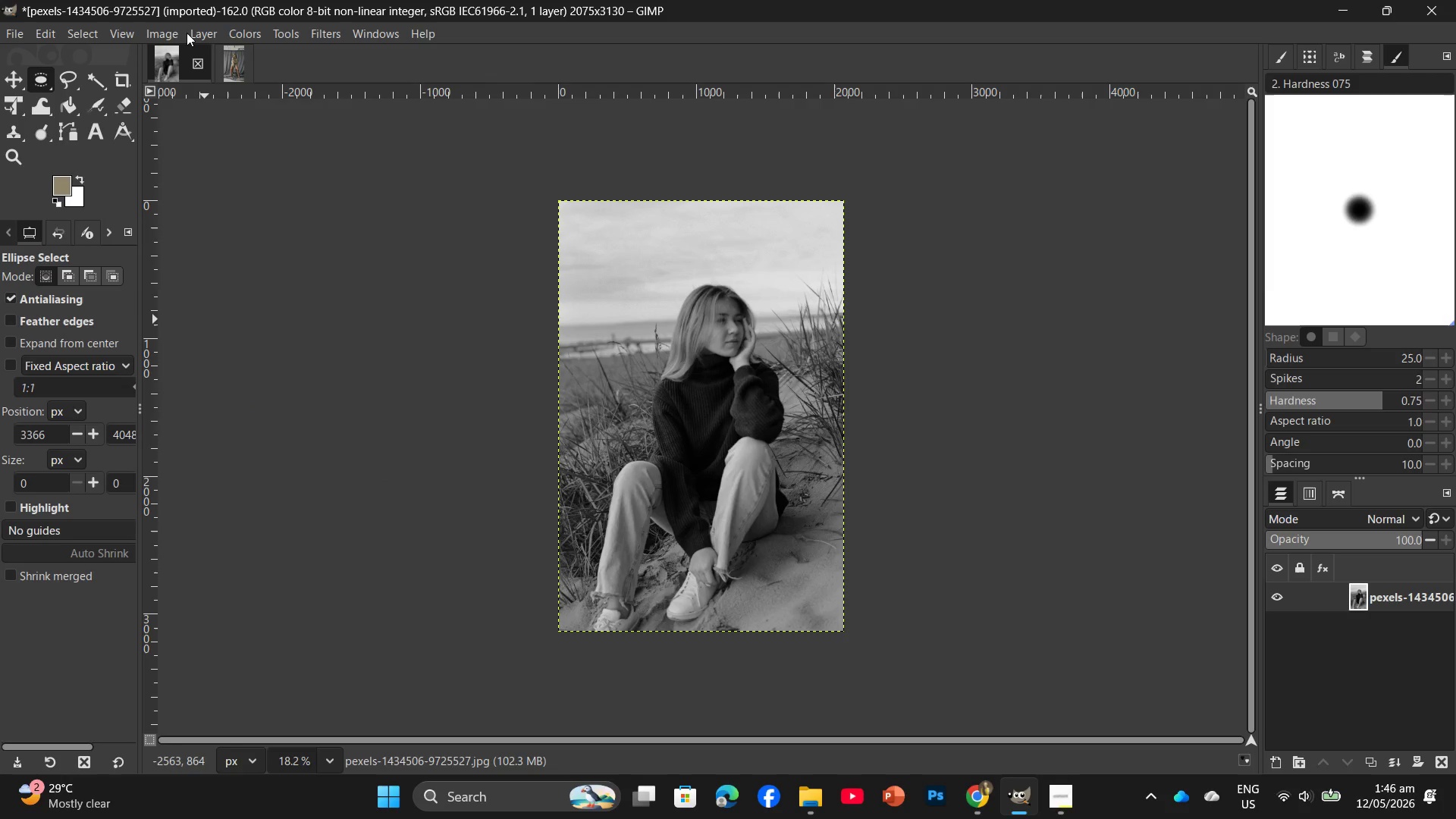 
left_click([177, 34])
 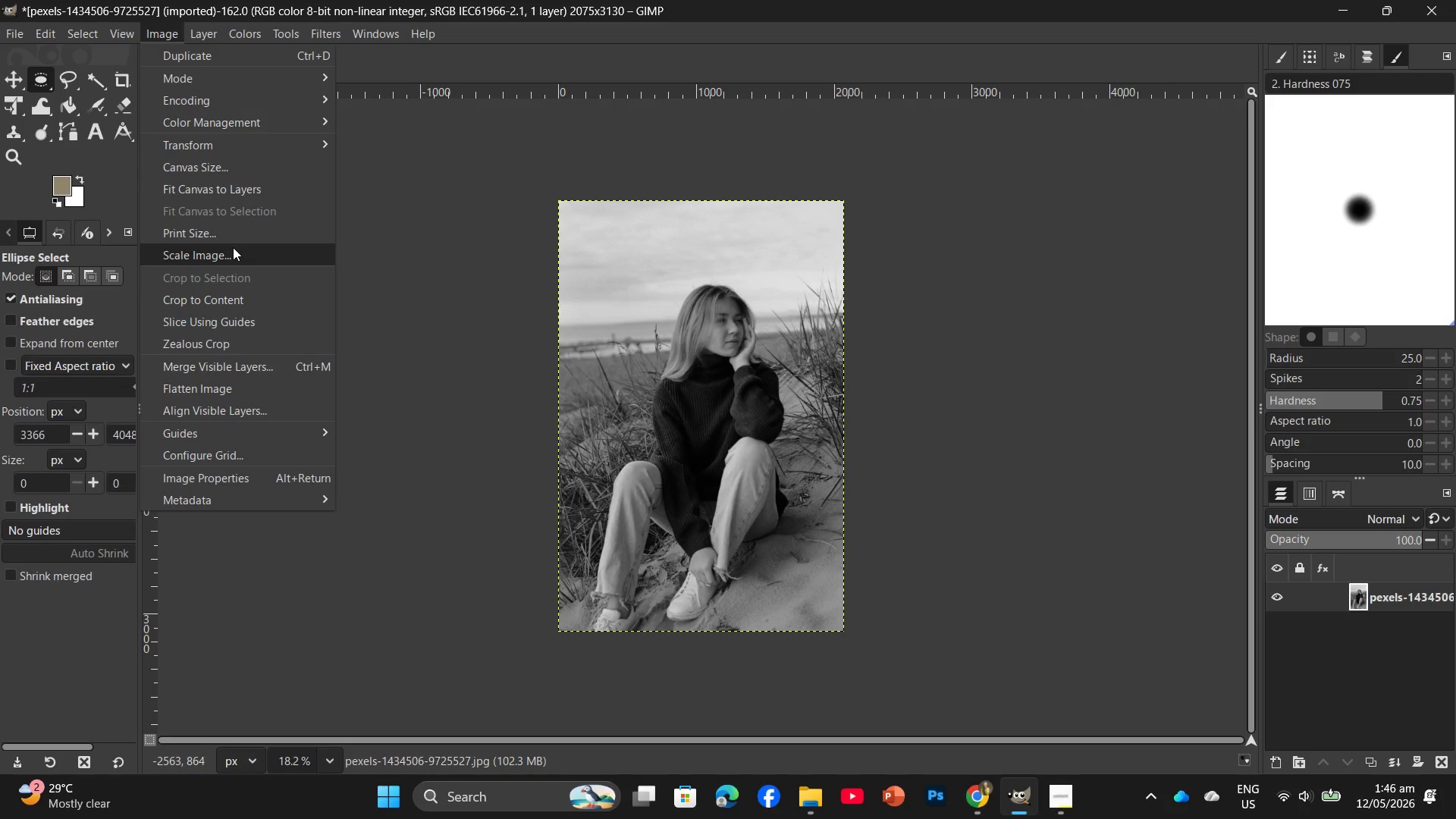 
left_click_drag(start_coordinate=[233, 247], to_coordinate=[412, 234])
 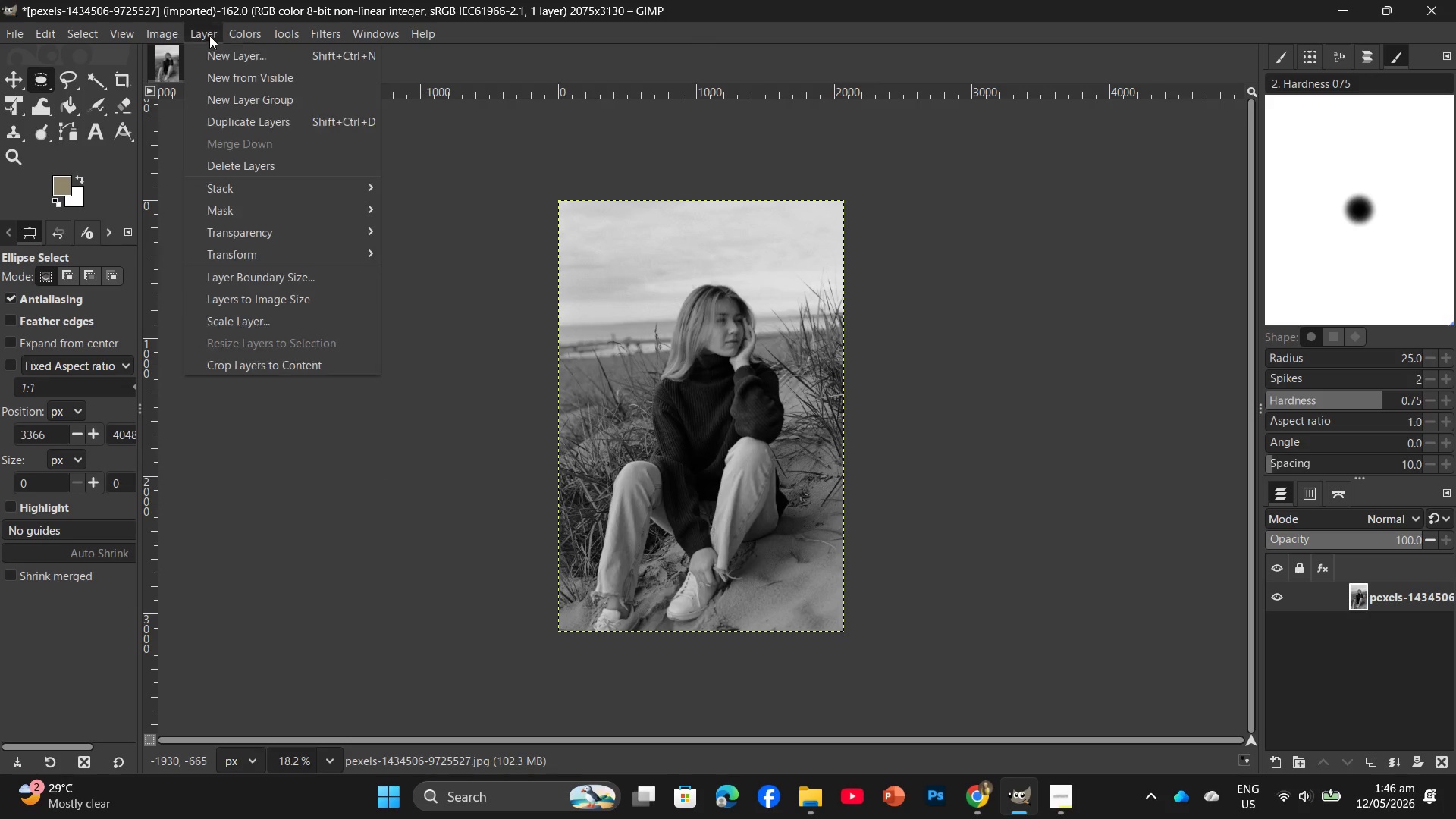 
double_click([262, 42])
 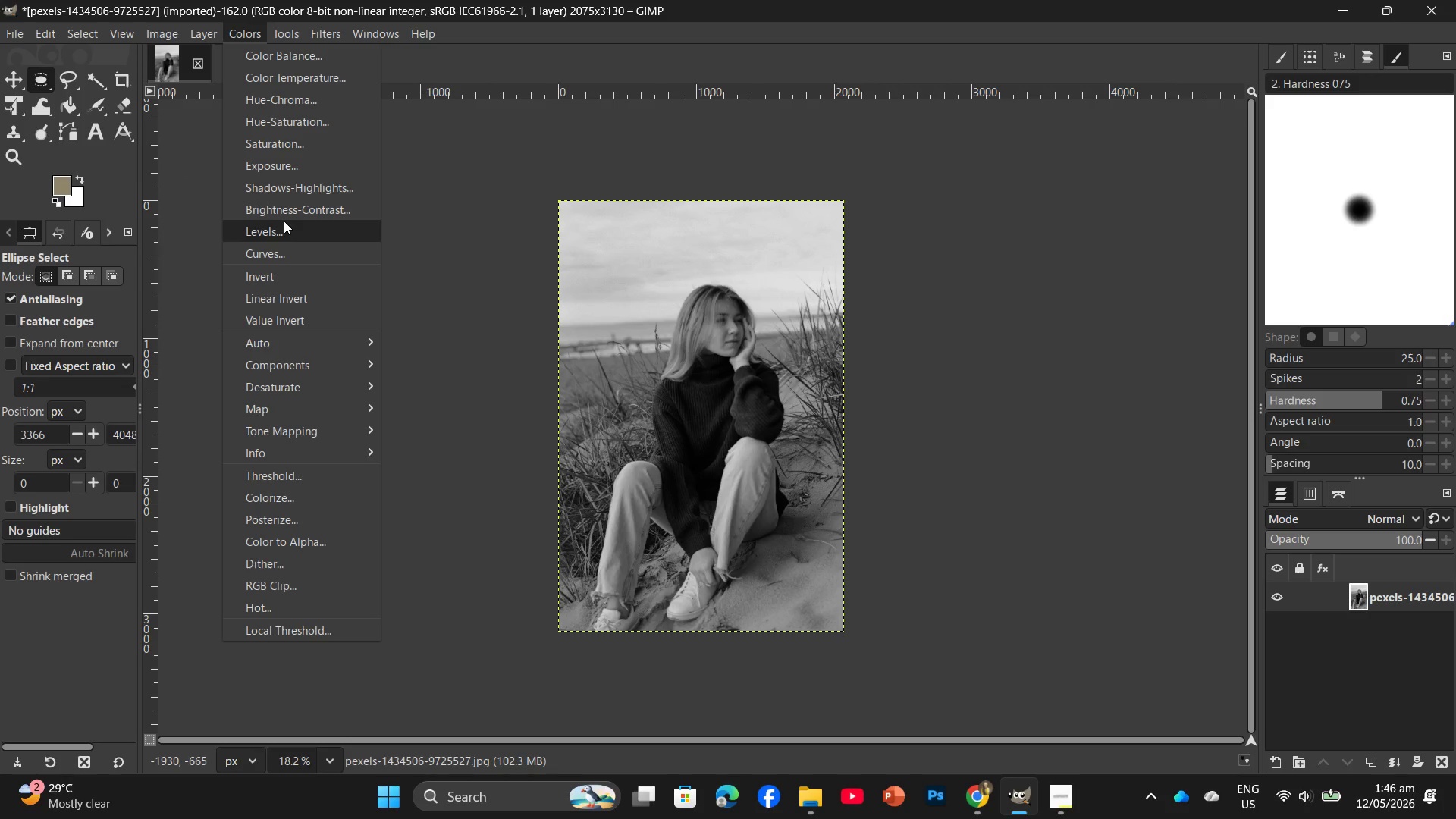 
left_click([284, 221])
 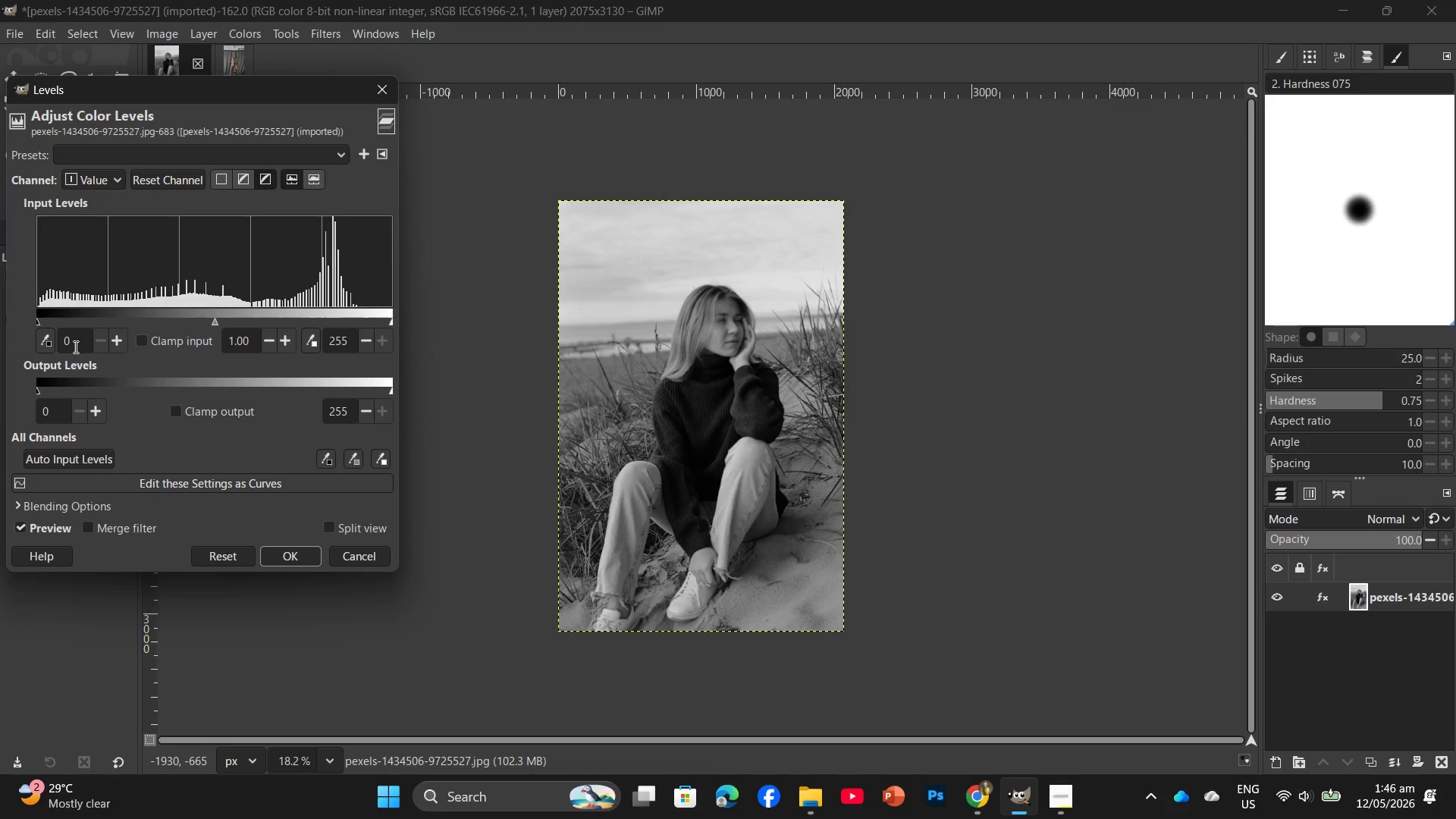 
left_click([74, 344])
 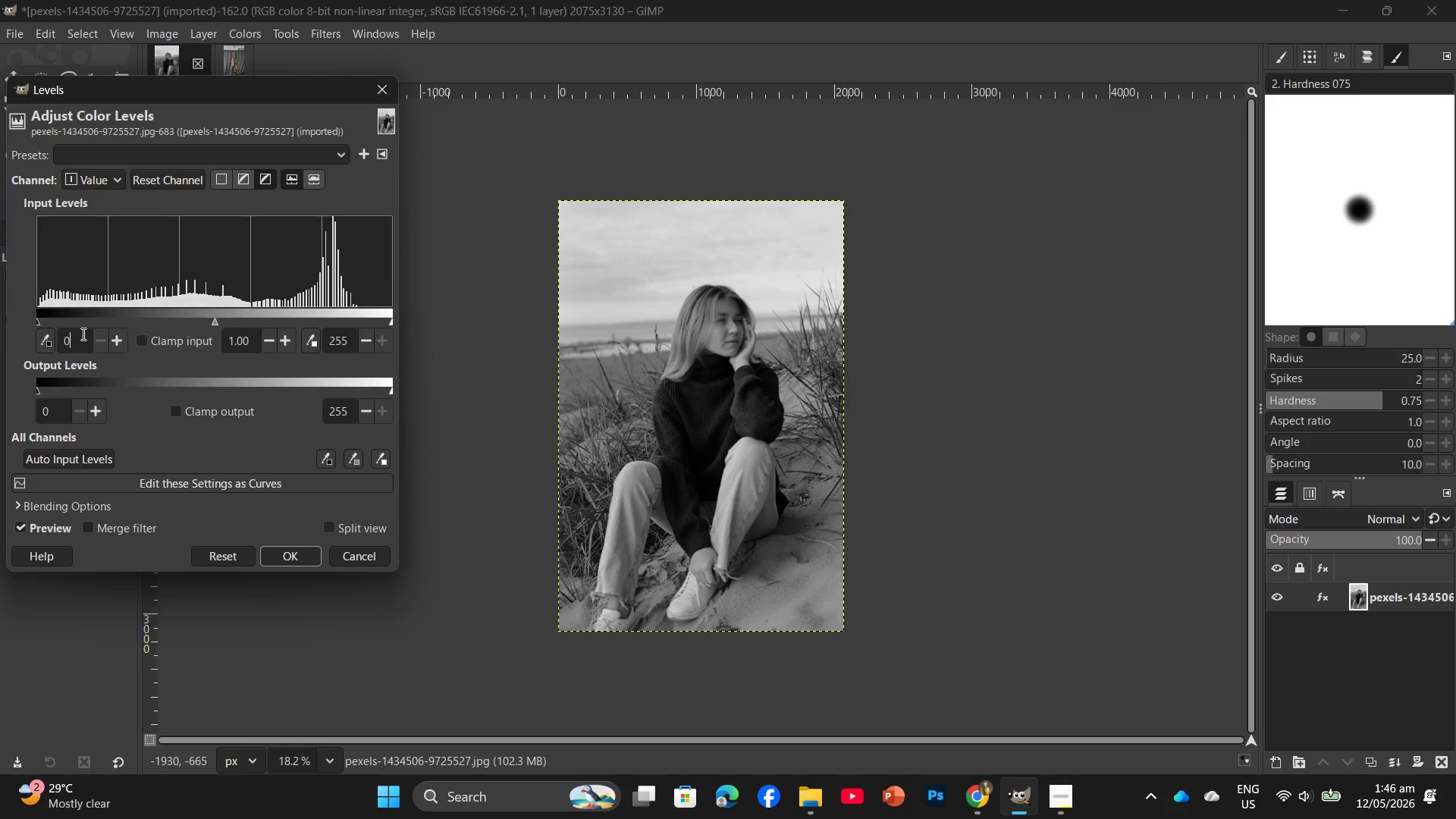 
key(Backspace)
 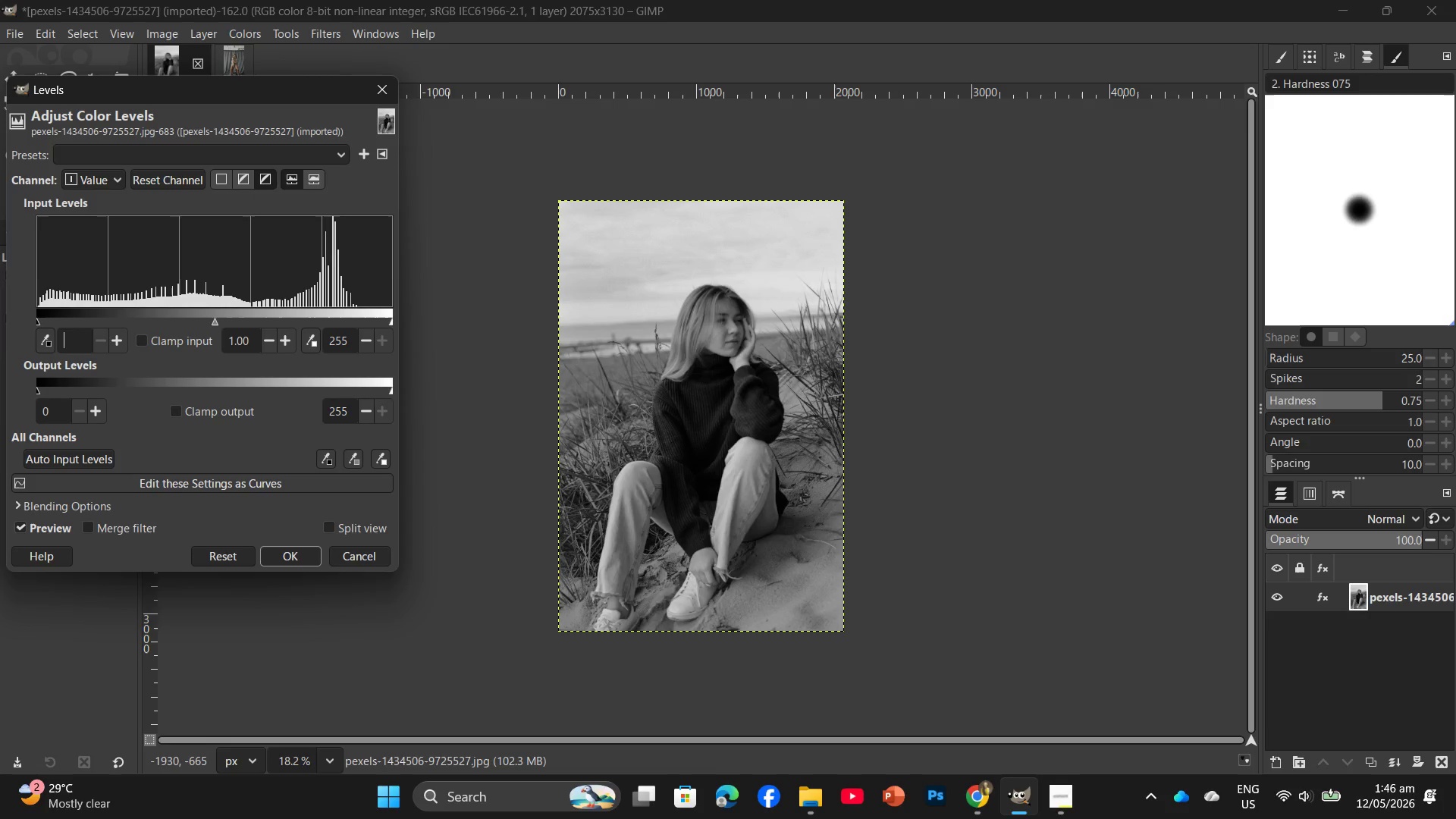 
key(Numpad1)
 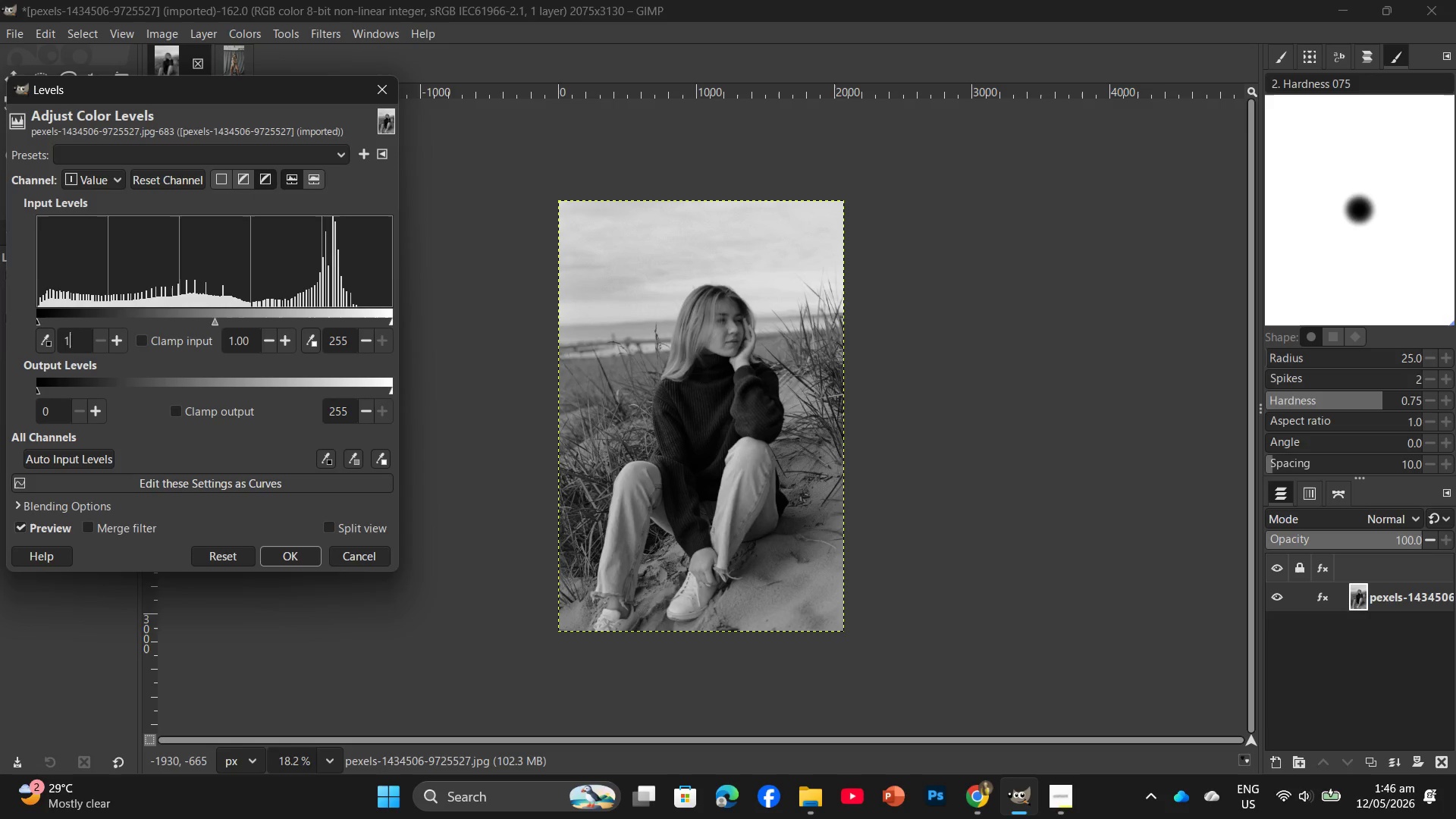 
key(Numpad5)
 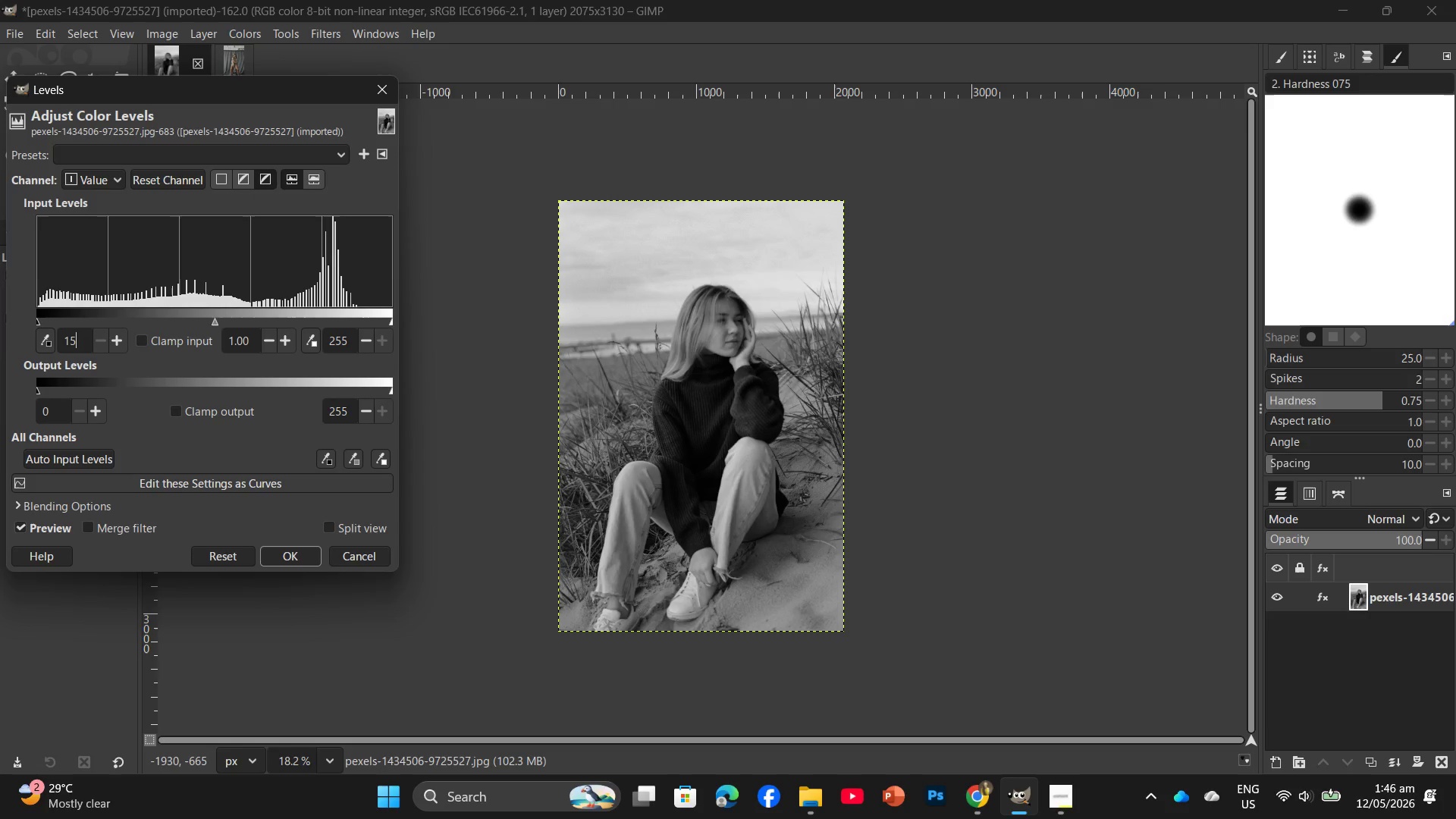 
key(Enter)
 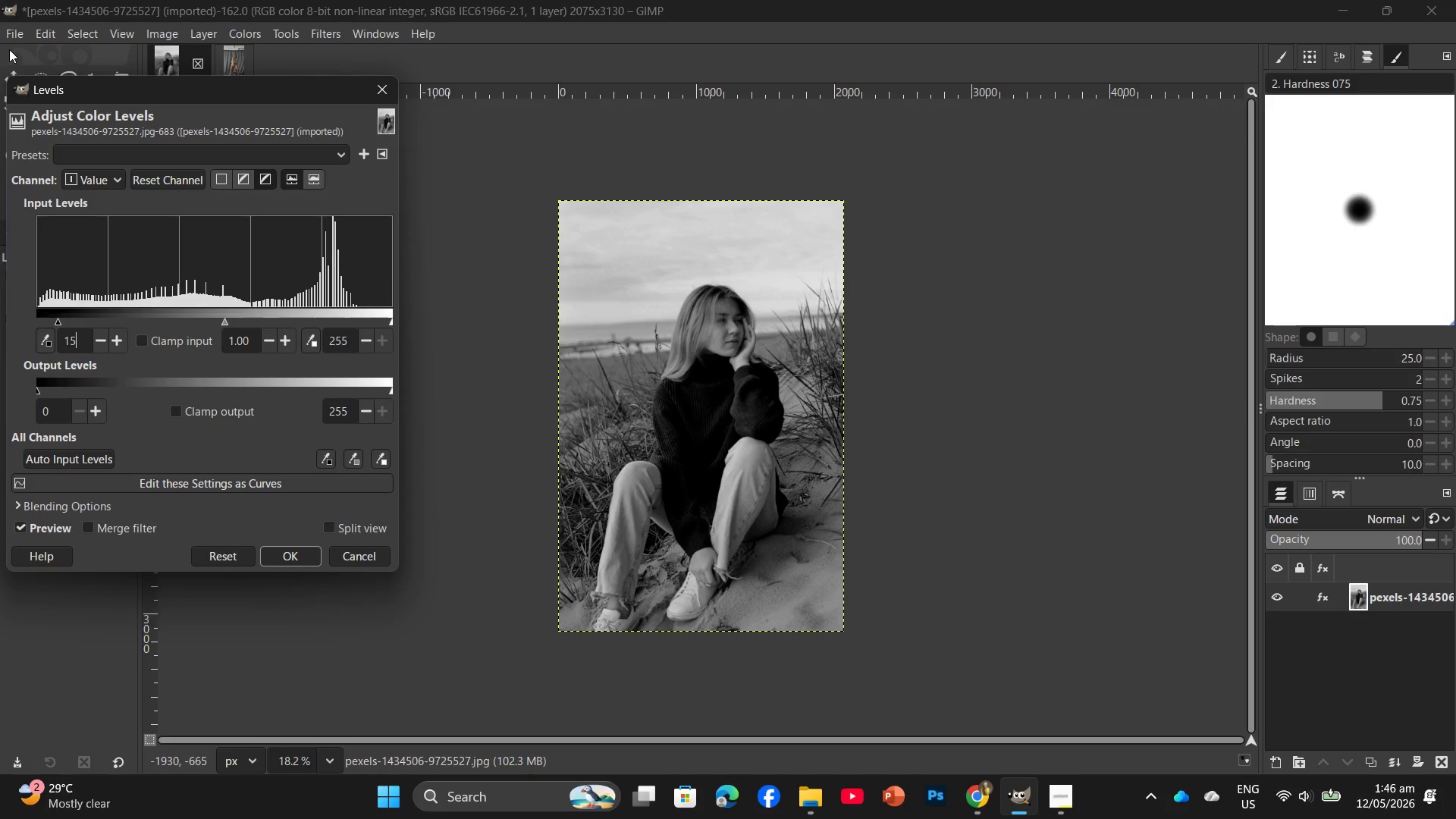 
left_click([27, 33])
 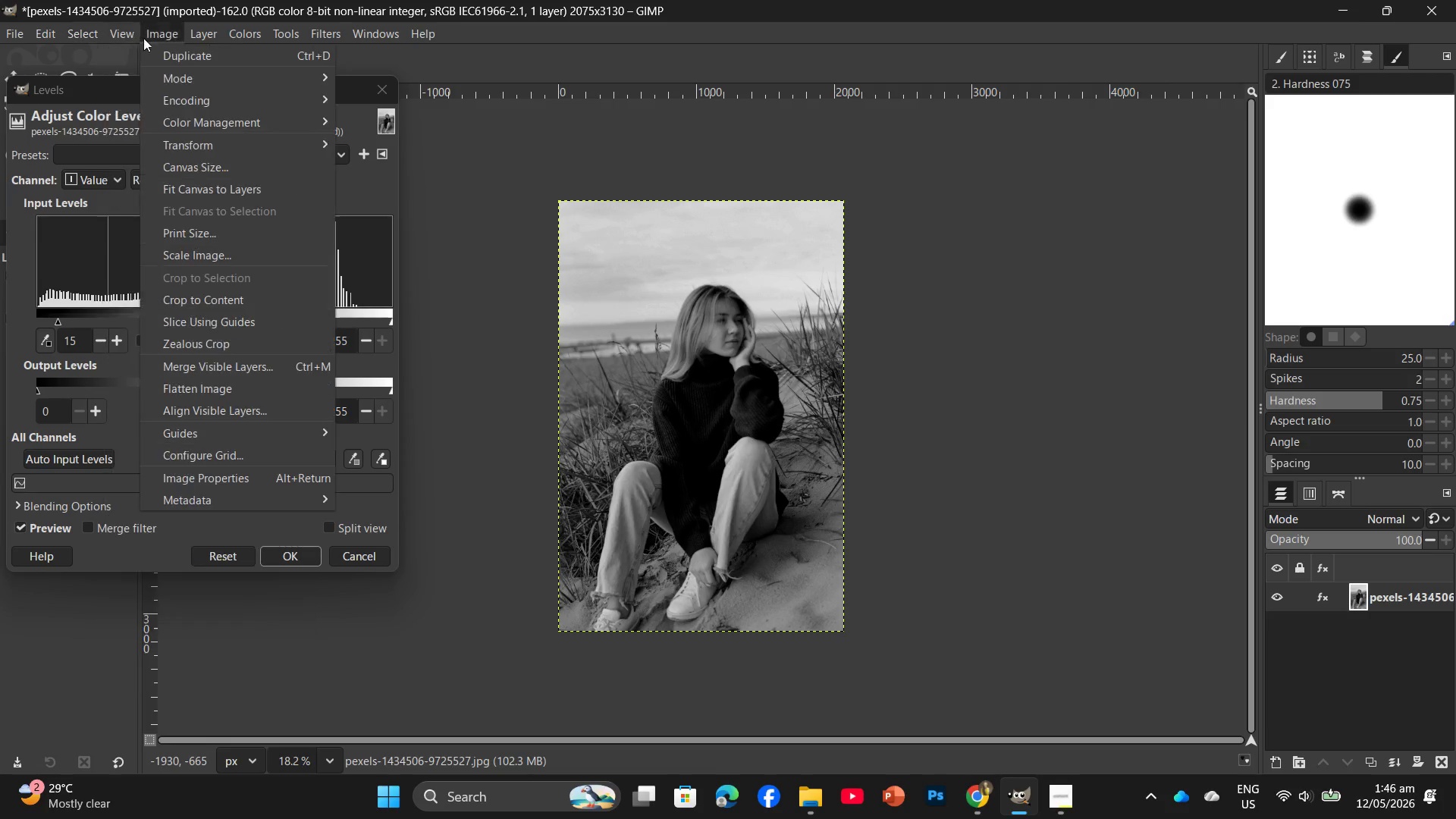 
left_click([155, 39])
 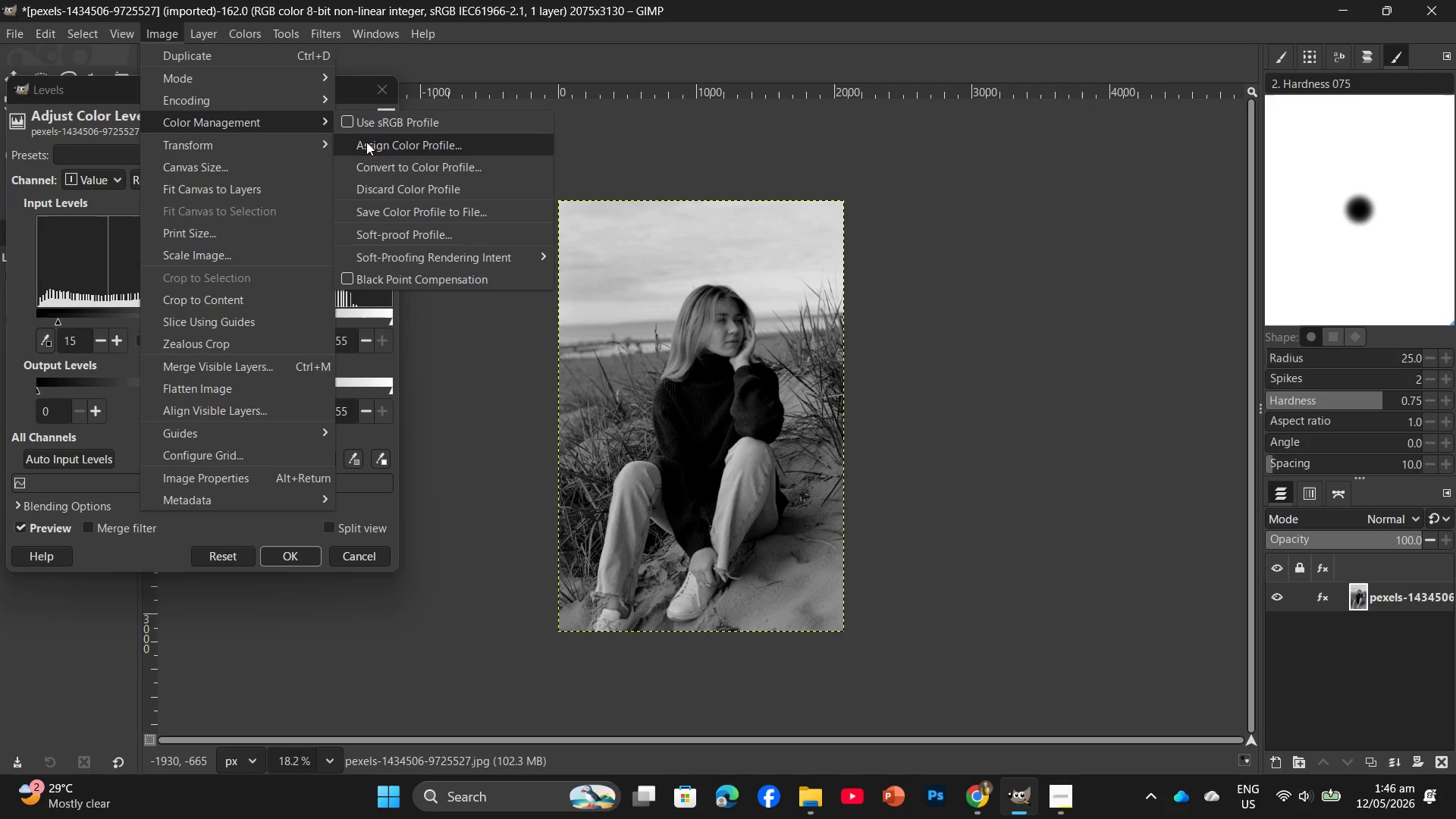 
left_click([373, 128])
 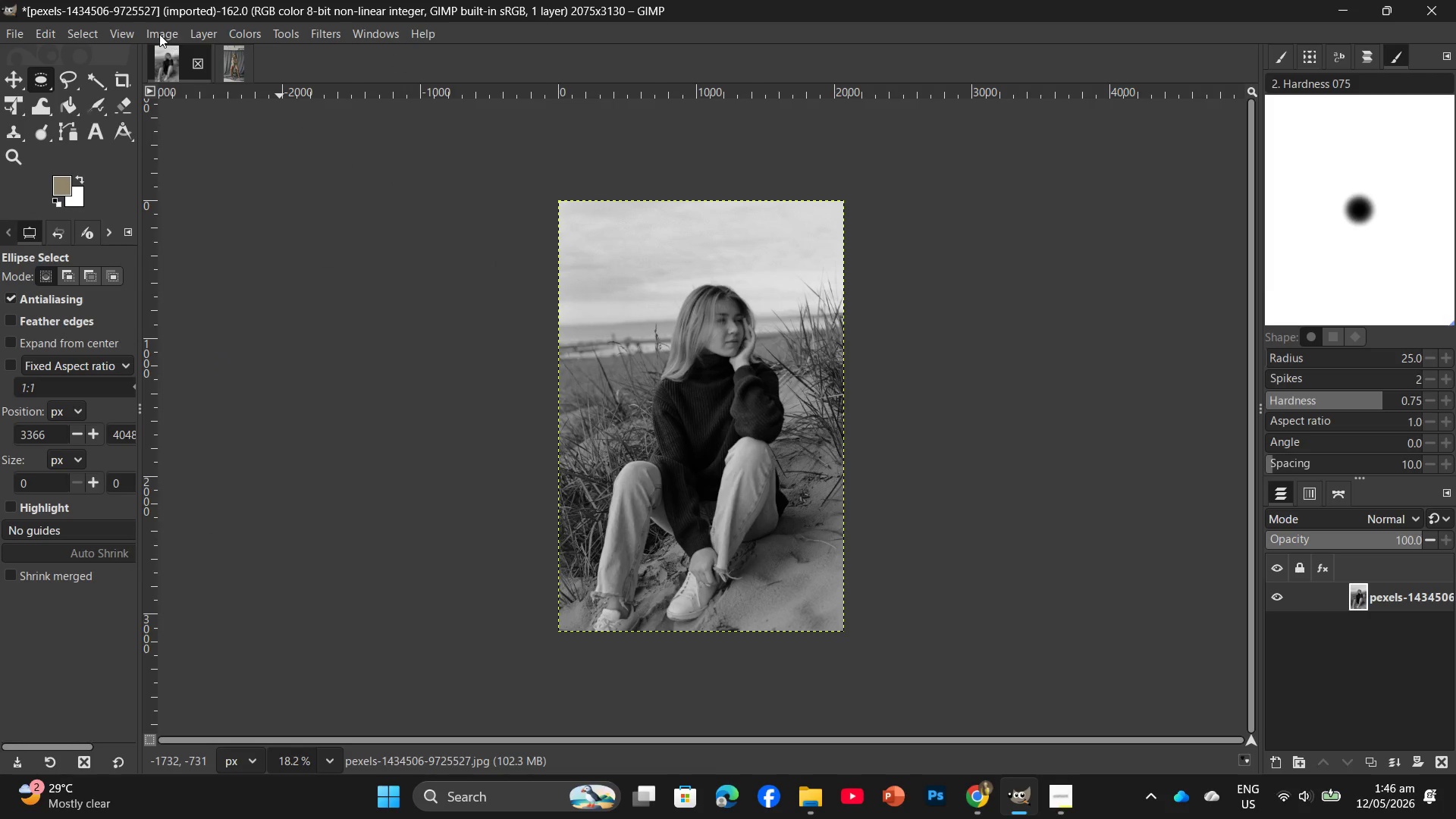 
left_click([159, 34])
 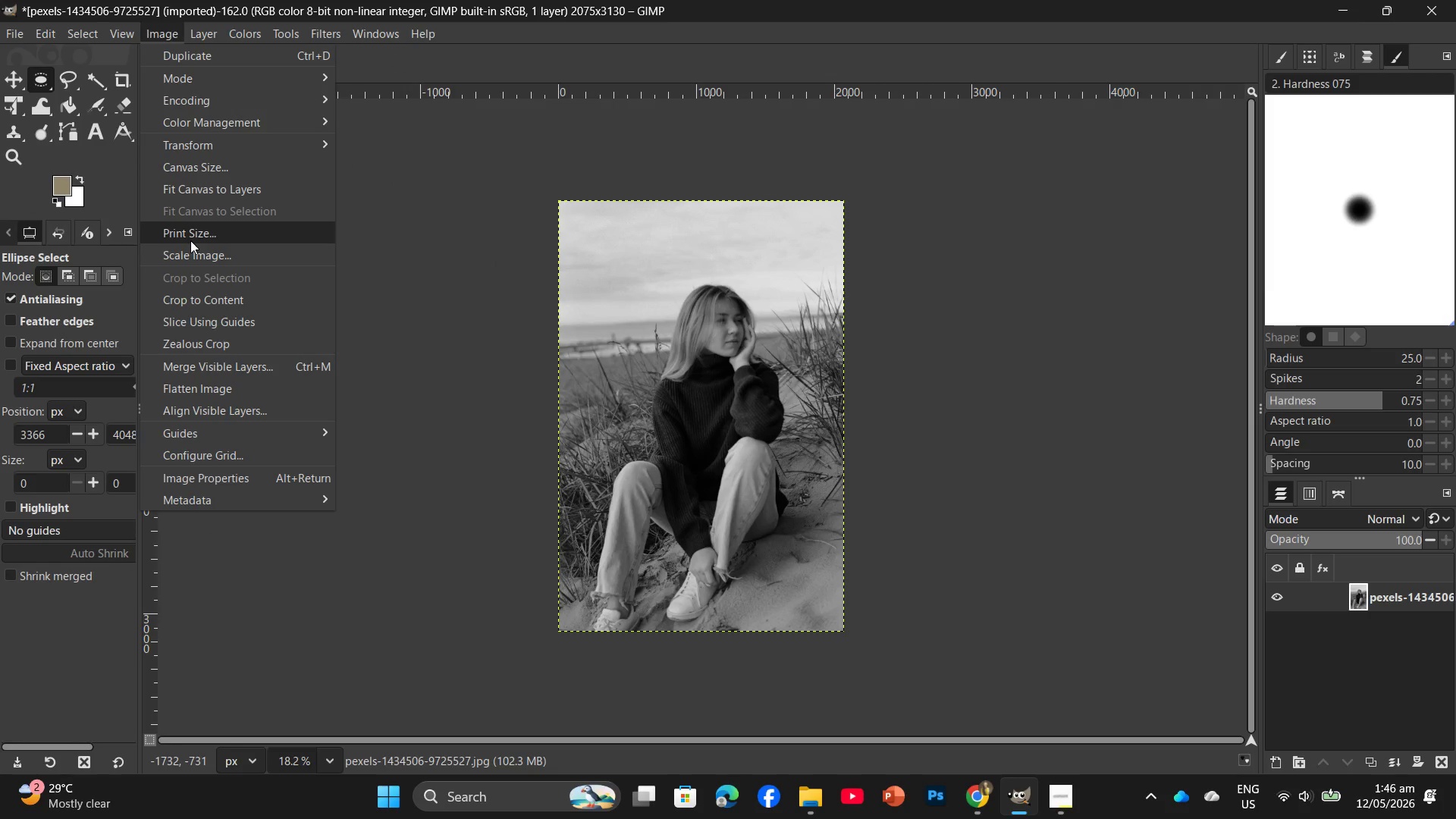 
left_click([192, 248])
 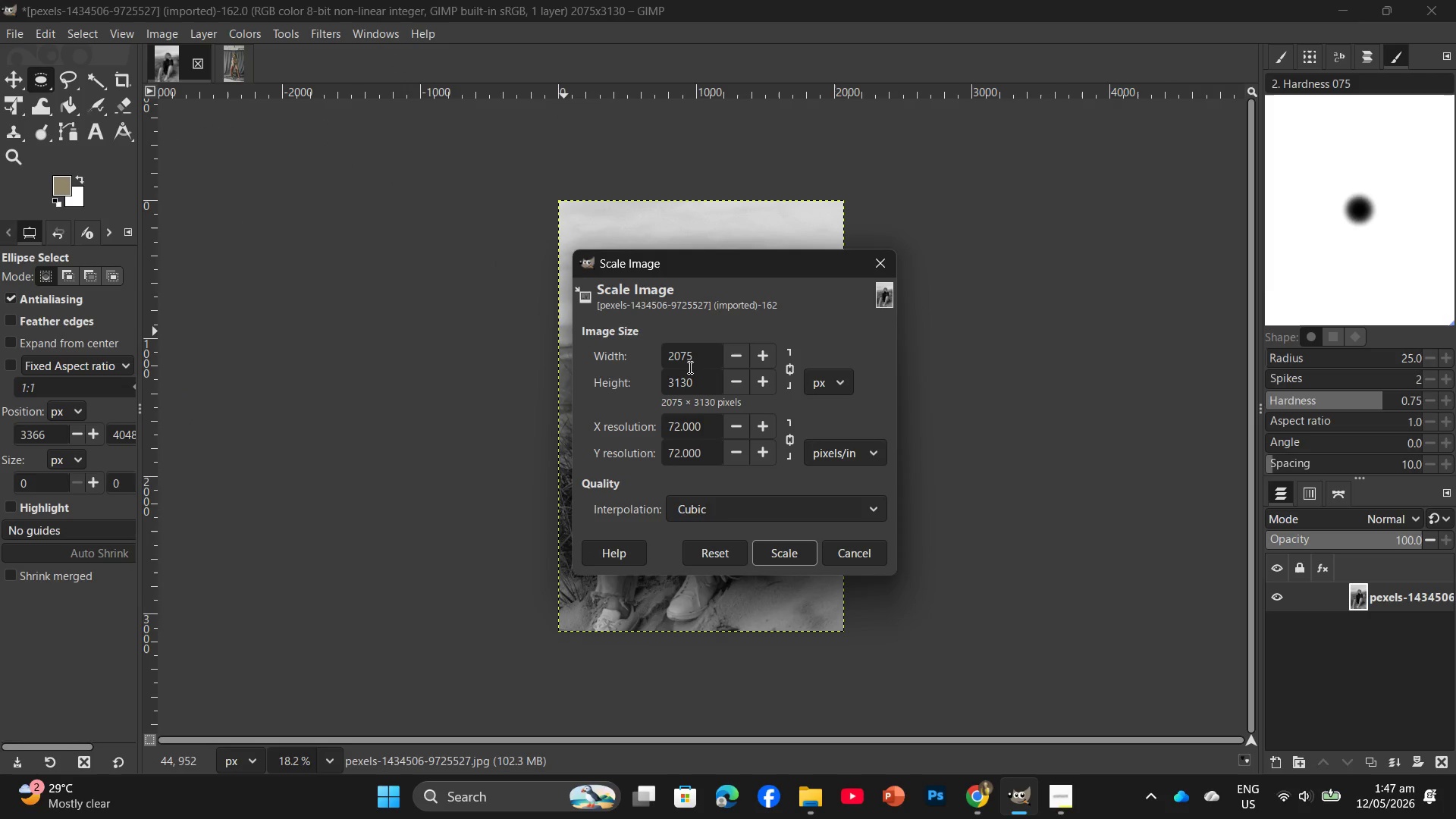 
left_click_drag(start_coordinate=[698, 382], to_coordinate=[638, 382])
 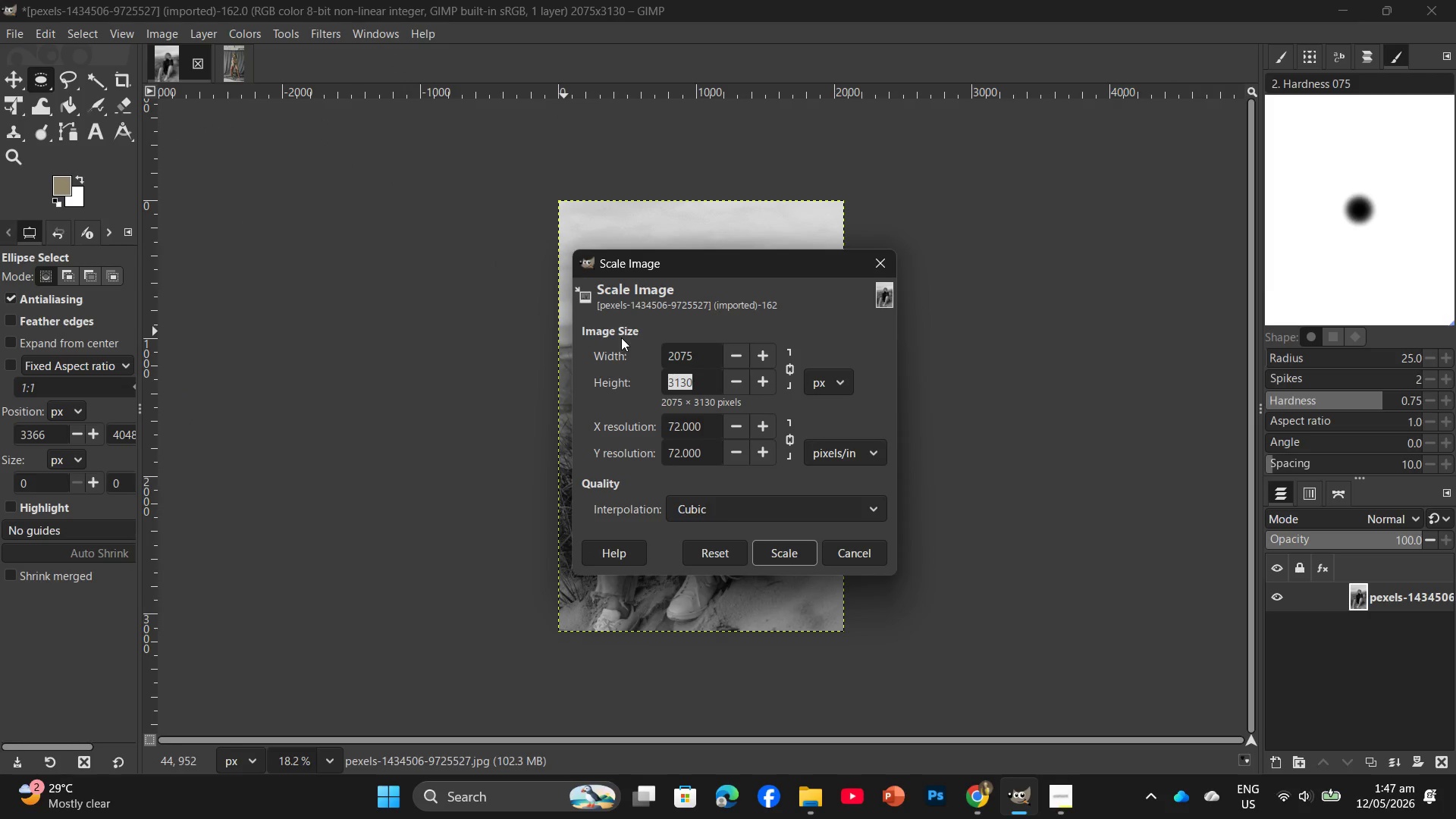 
key(Numpad2)
 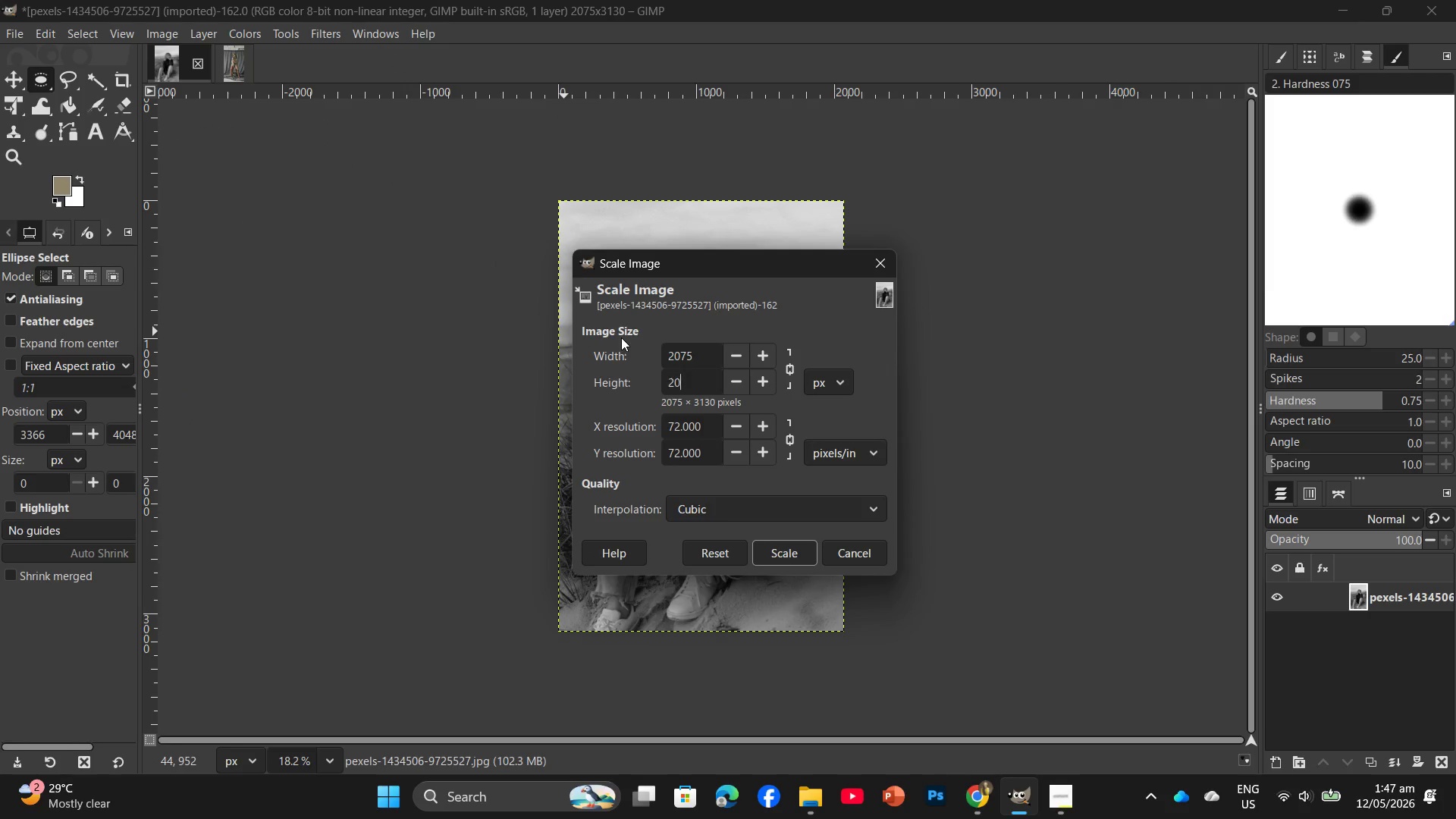 
key(Numpad0)
 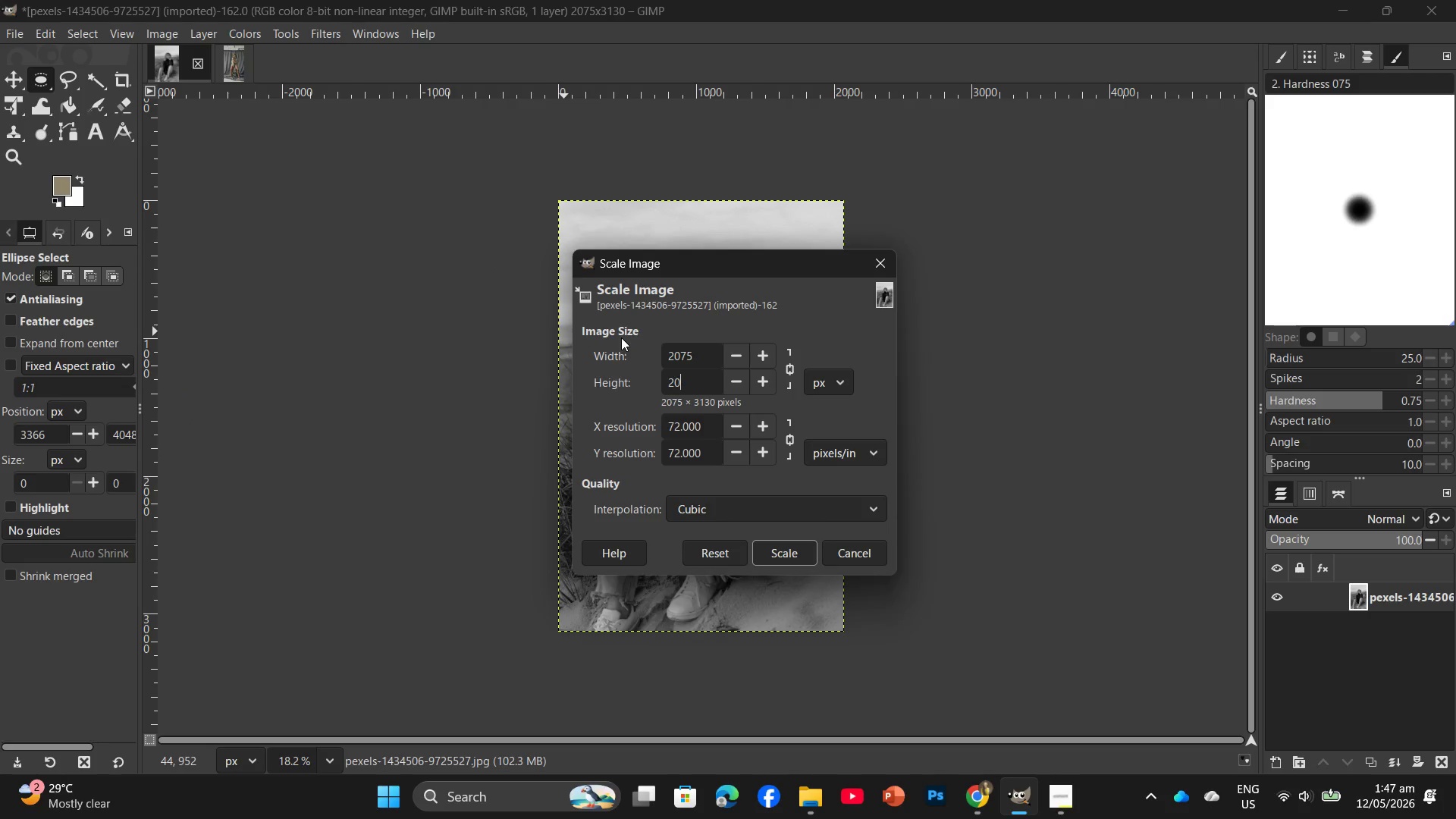 
key(Numpad0)
 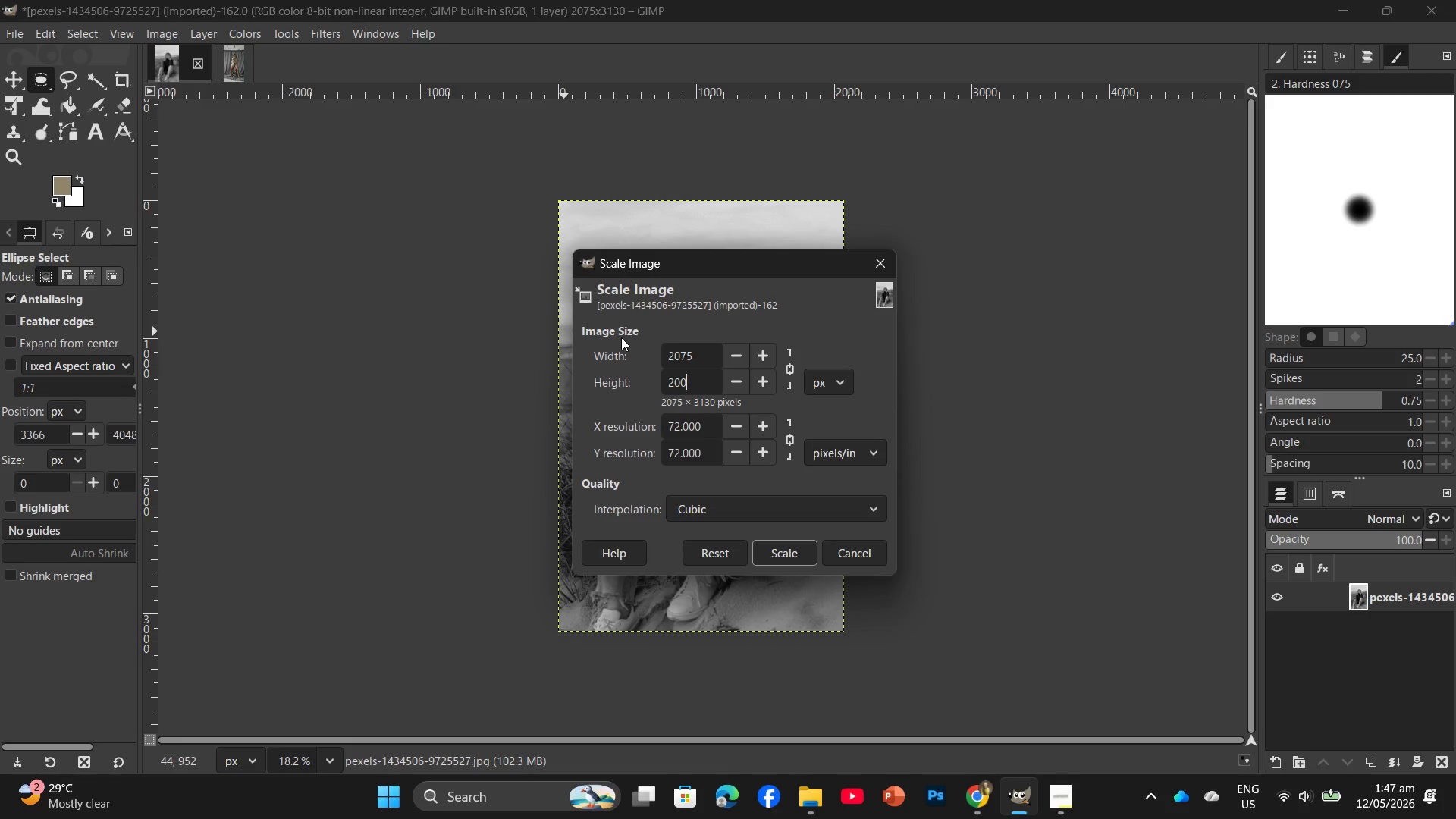 
key(Numpad0)
 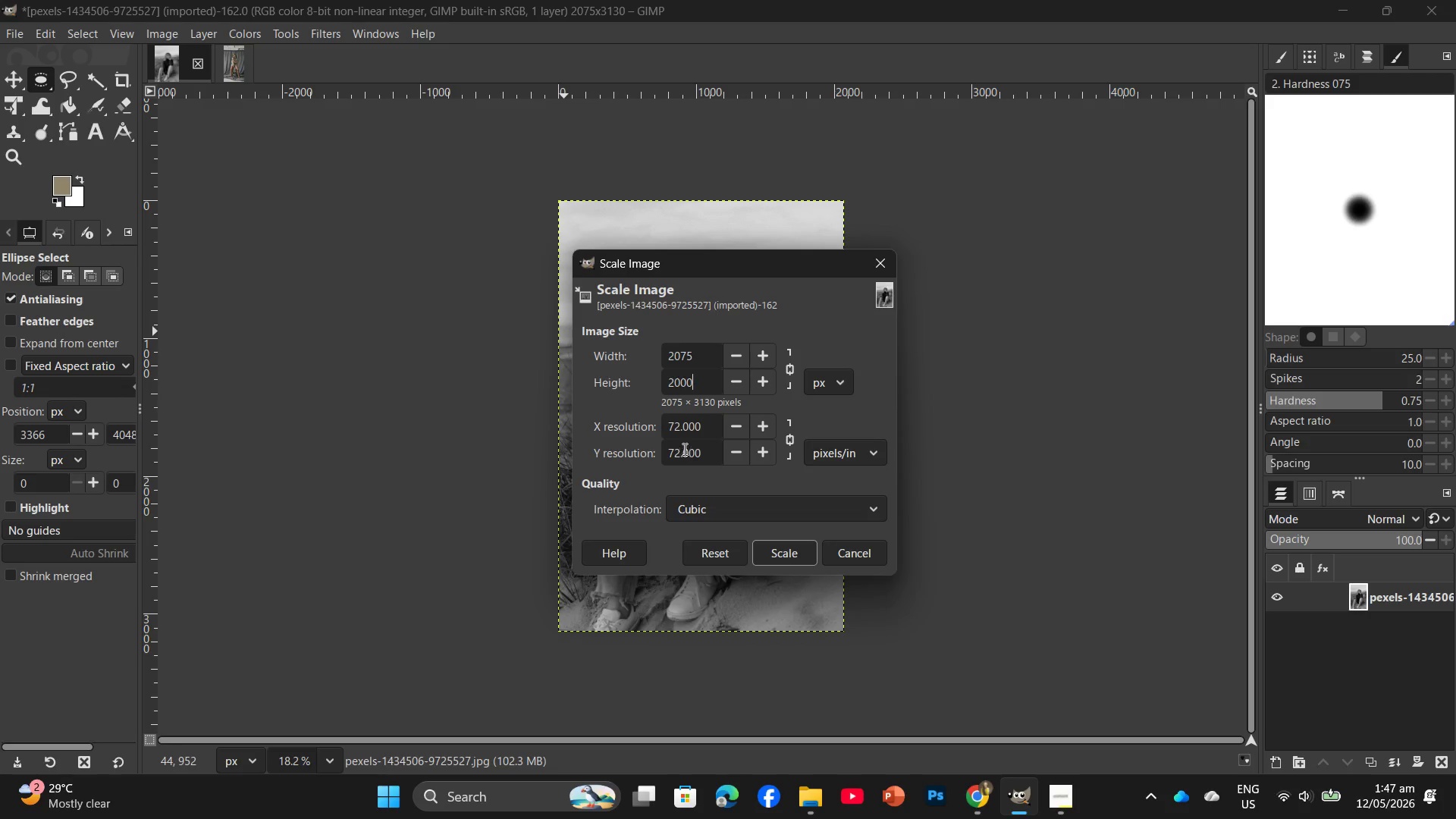 
left_click_drag(start_coordinate=[702, 433], to_coordinate=[670, 436])
 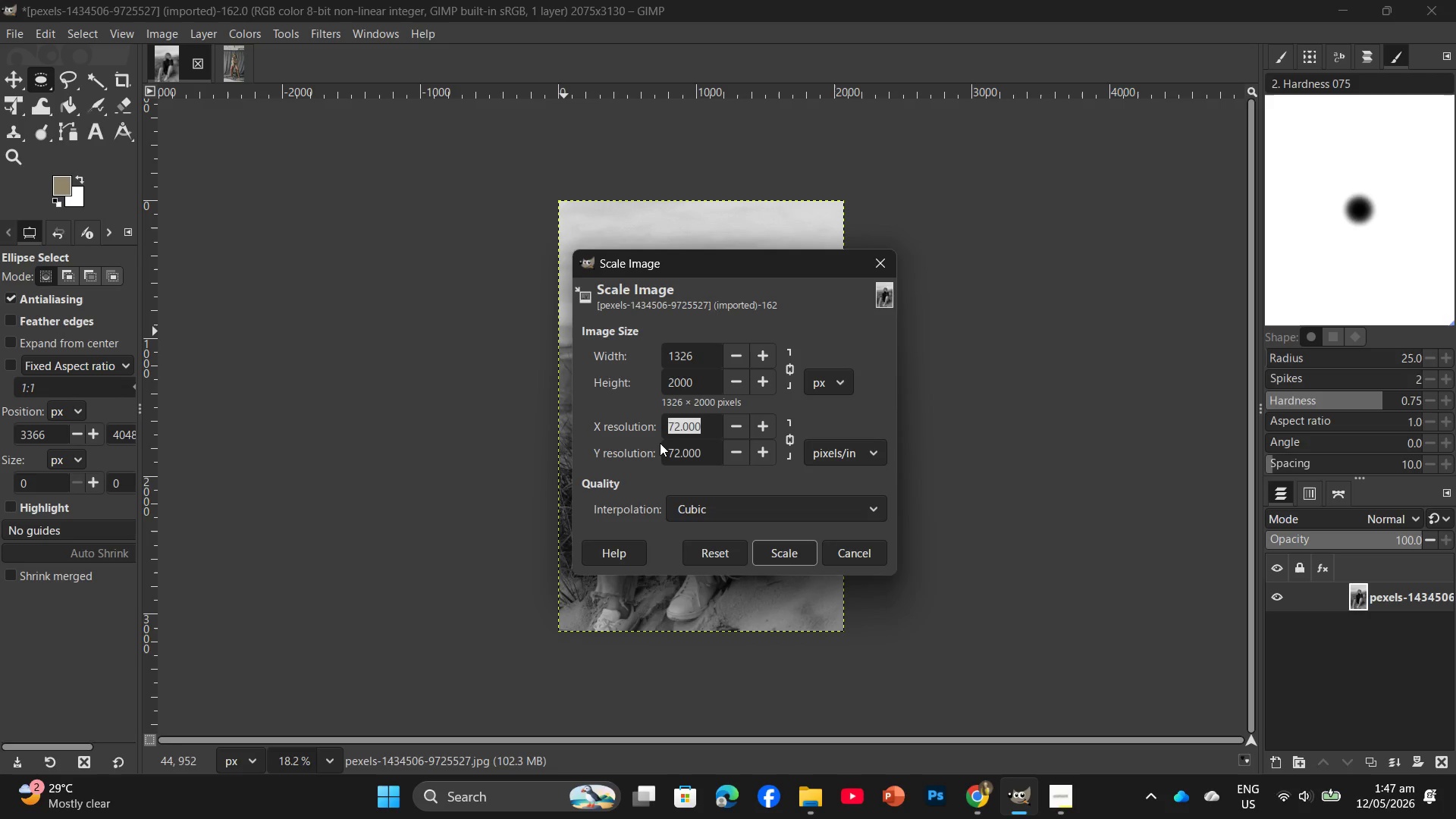 
key(Numpad3)
 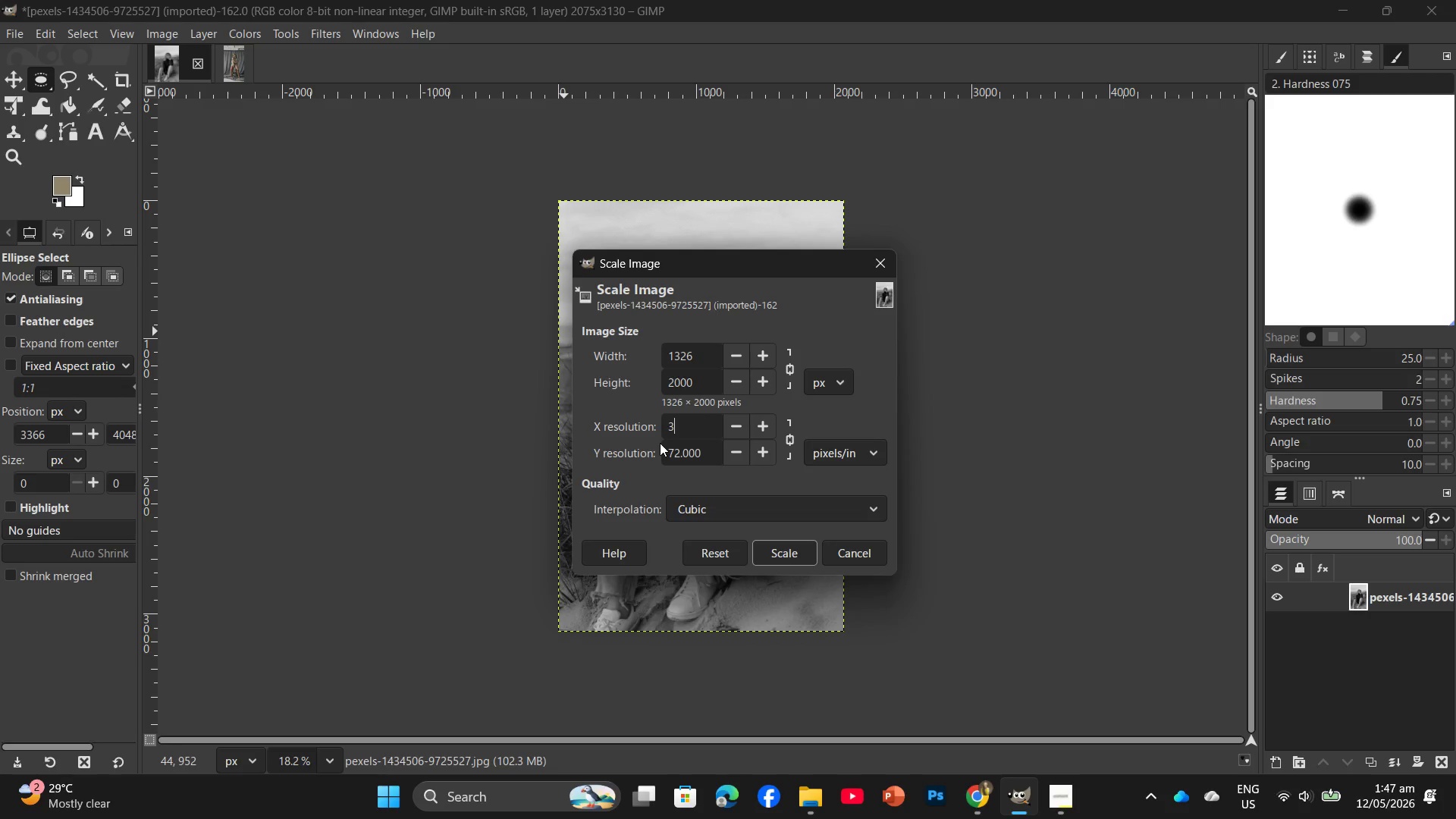 
key(Numpad0)
 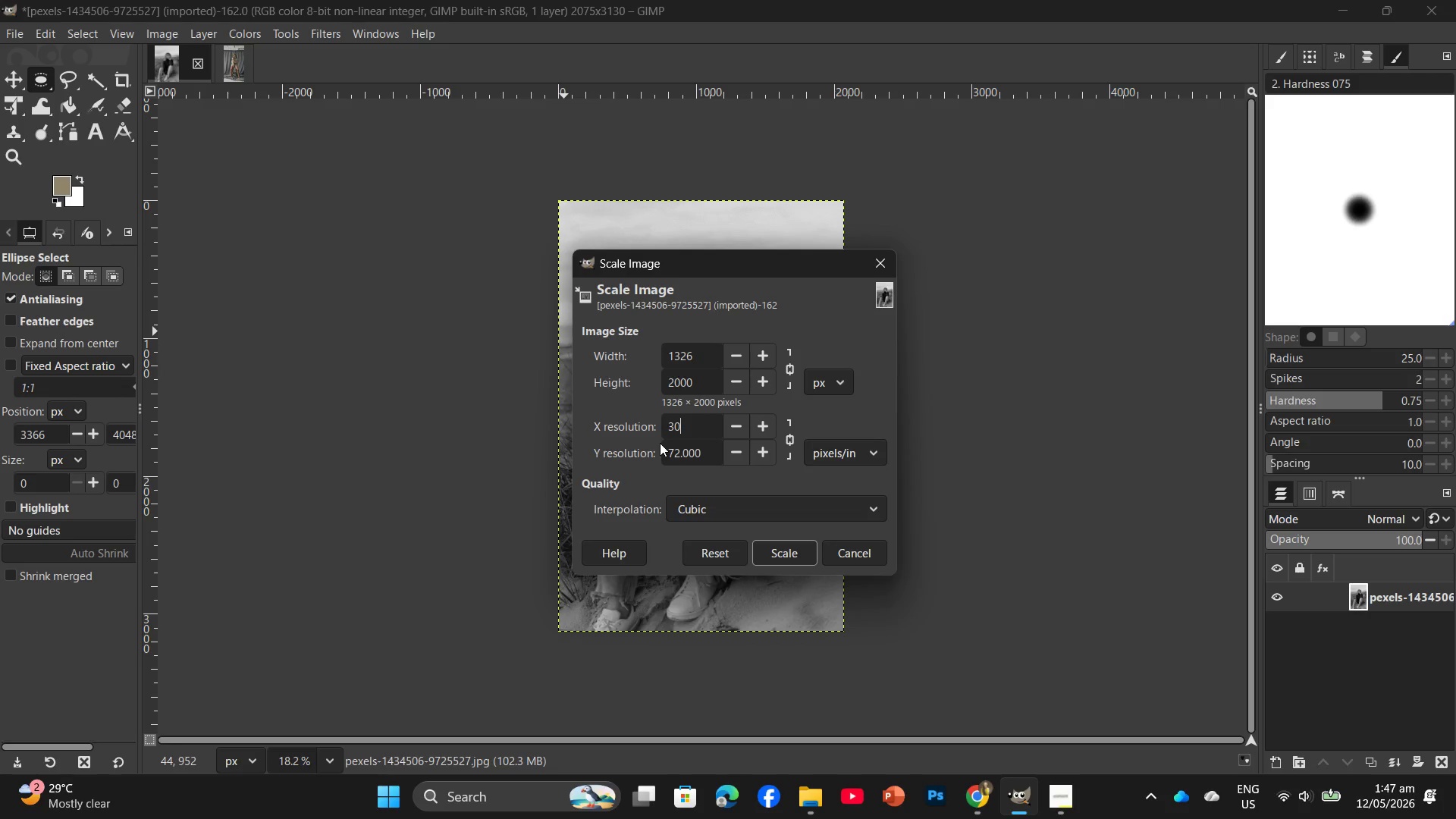 
key(Numpad0)
 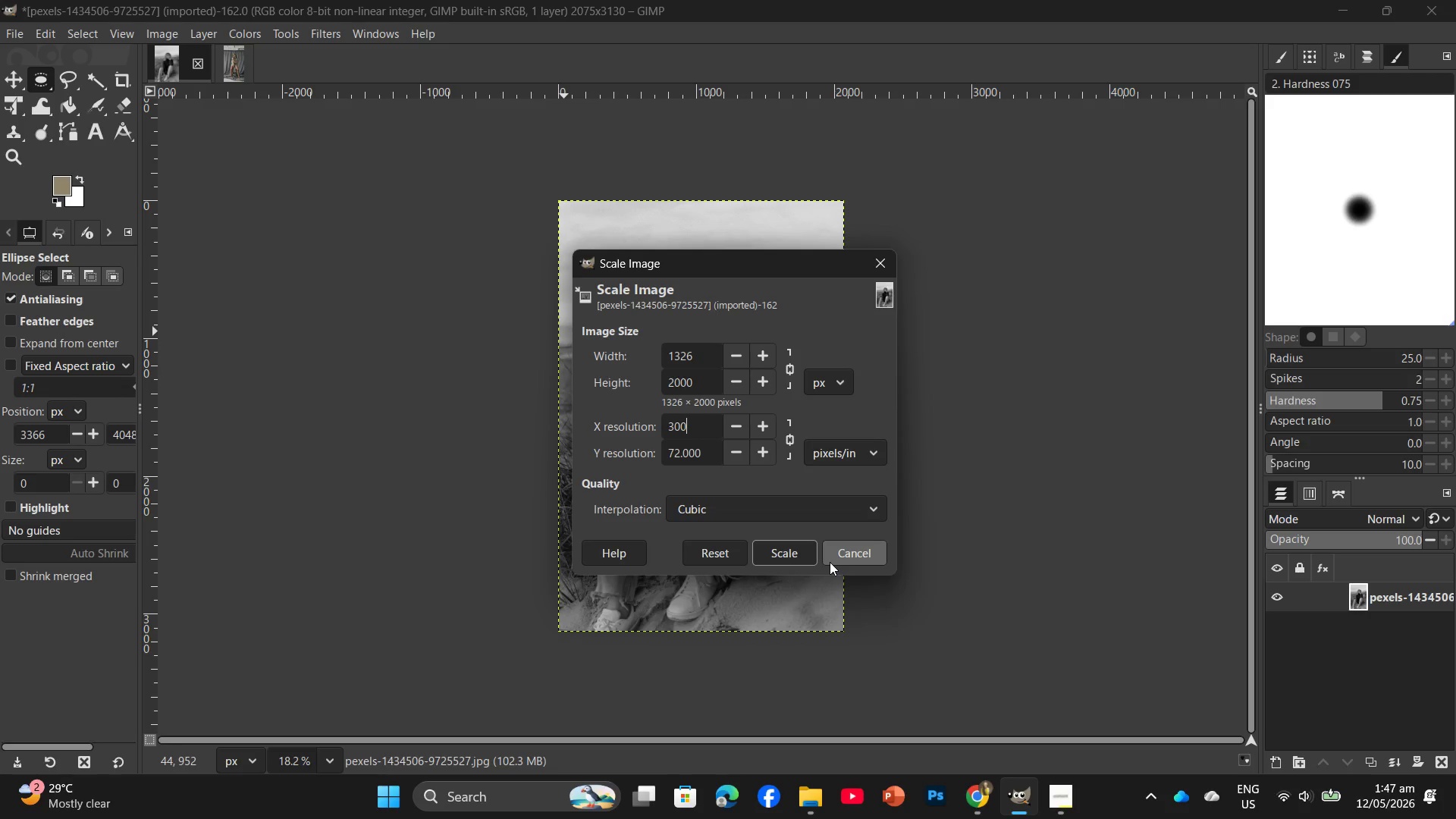 
left_click([787, 557])
 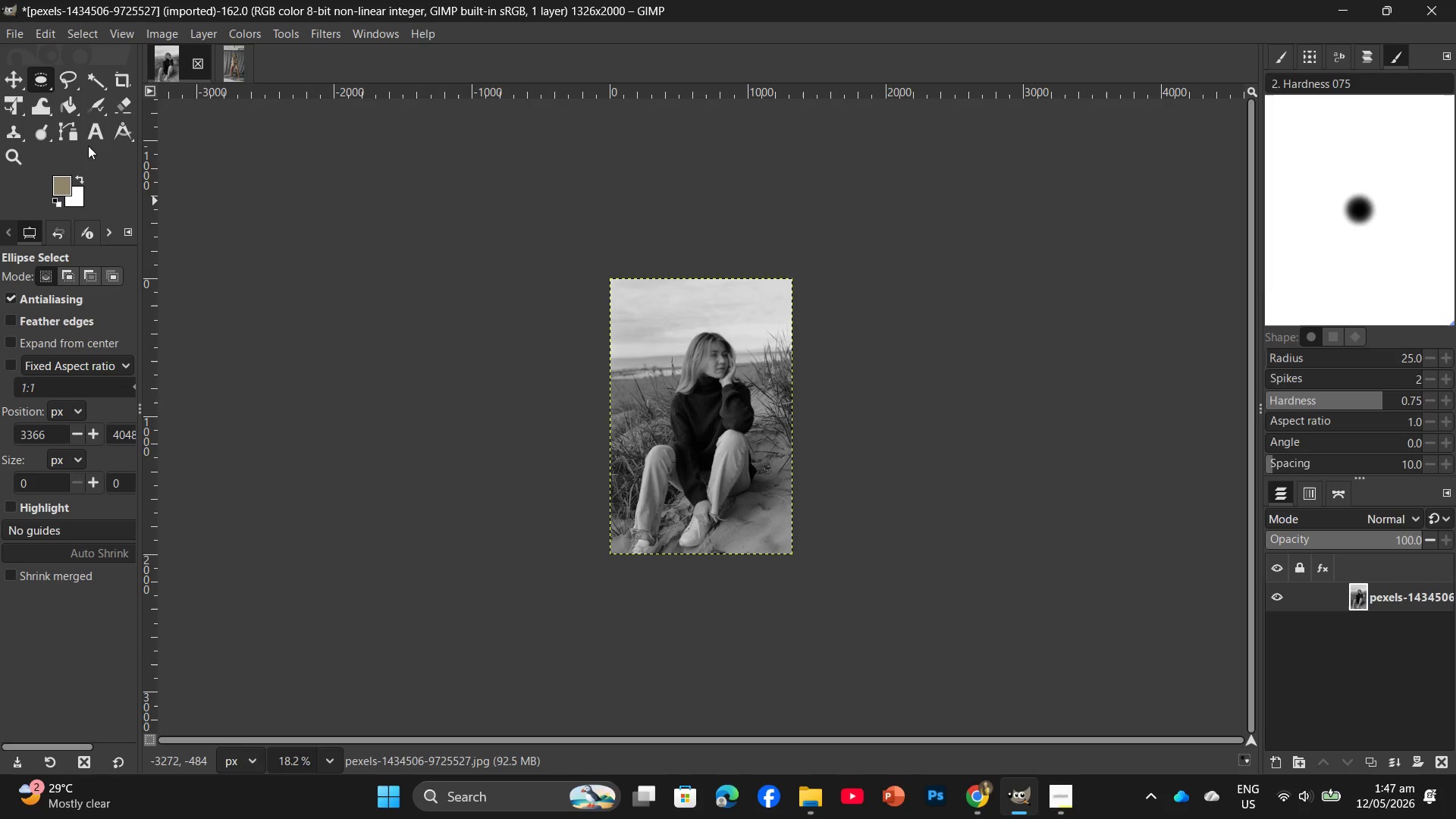 
left_click([11, 42])
 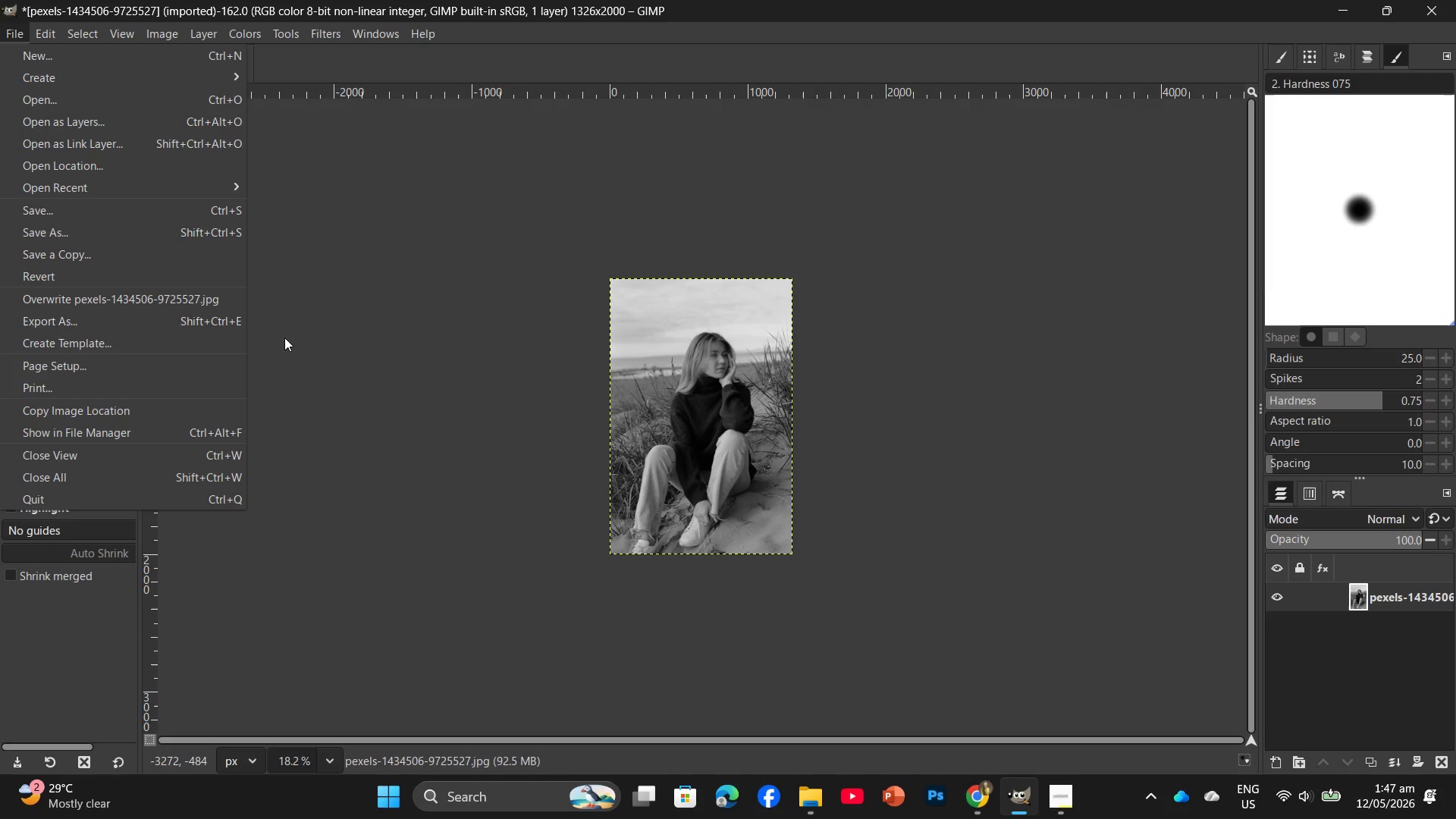 
left_click([138, 319])
 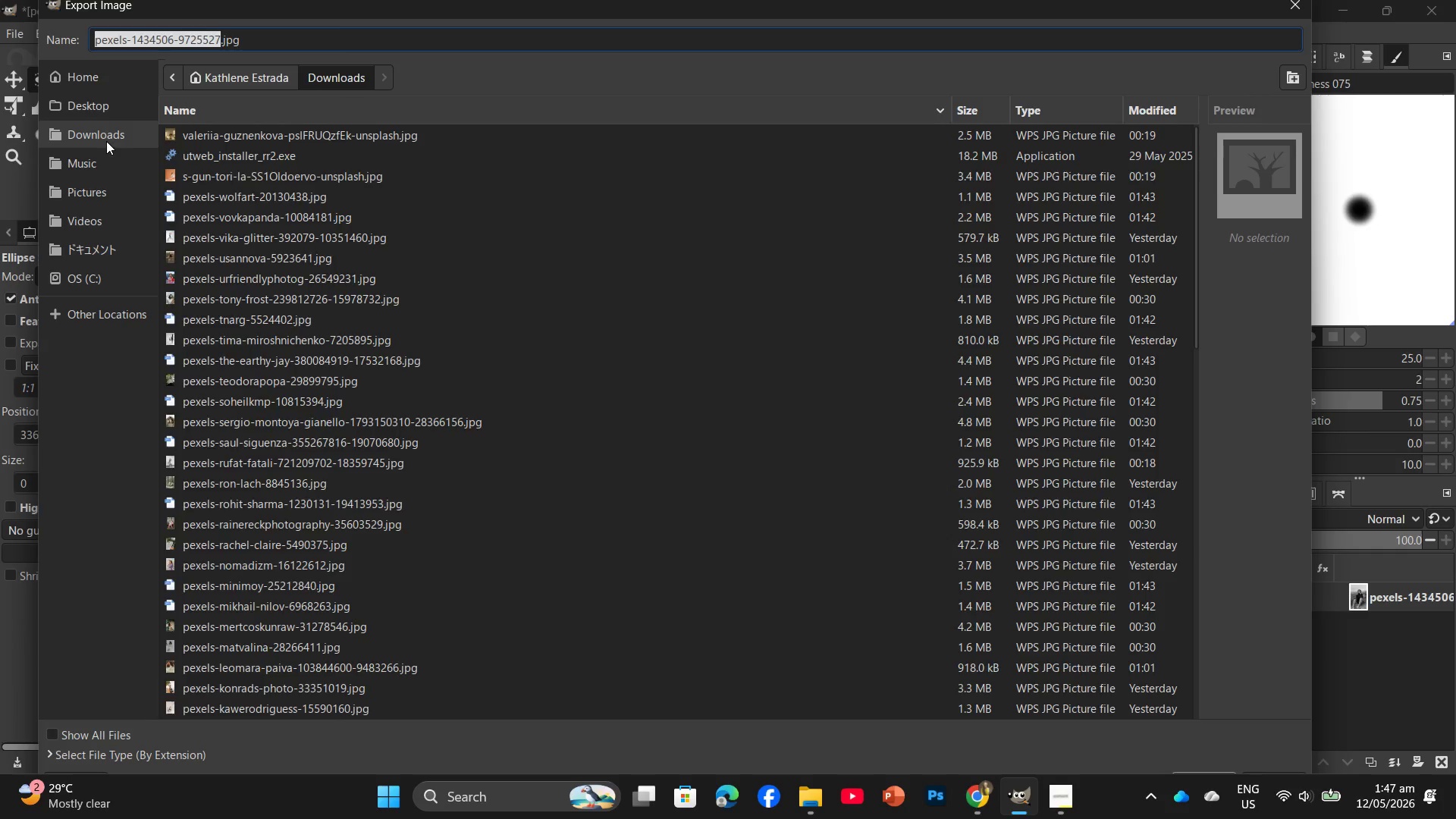 
double_click([115, 121])
 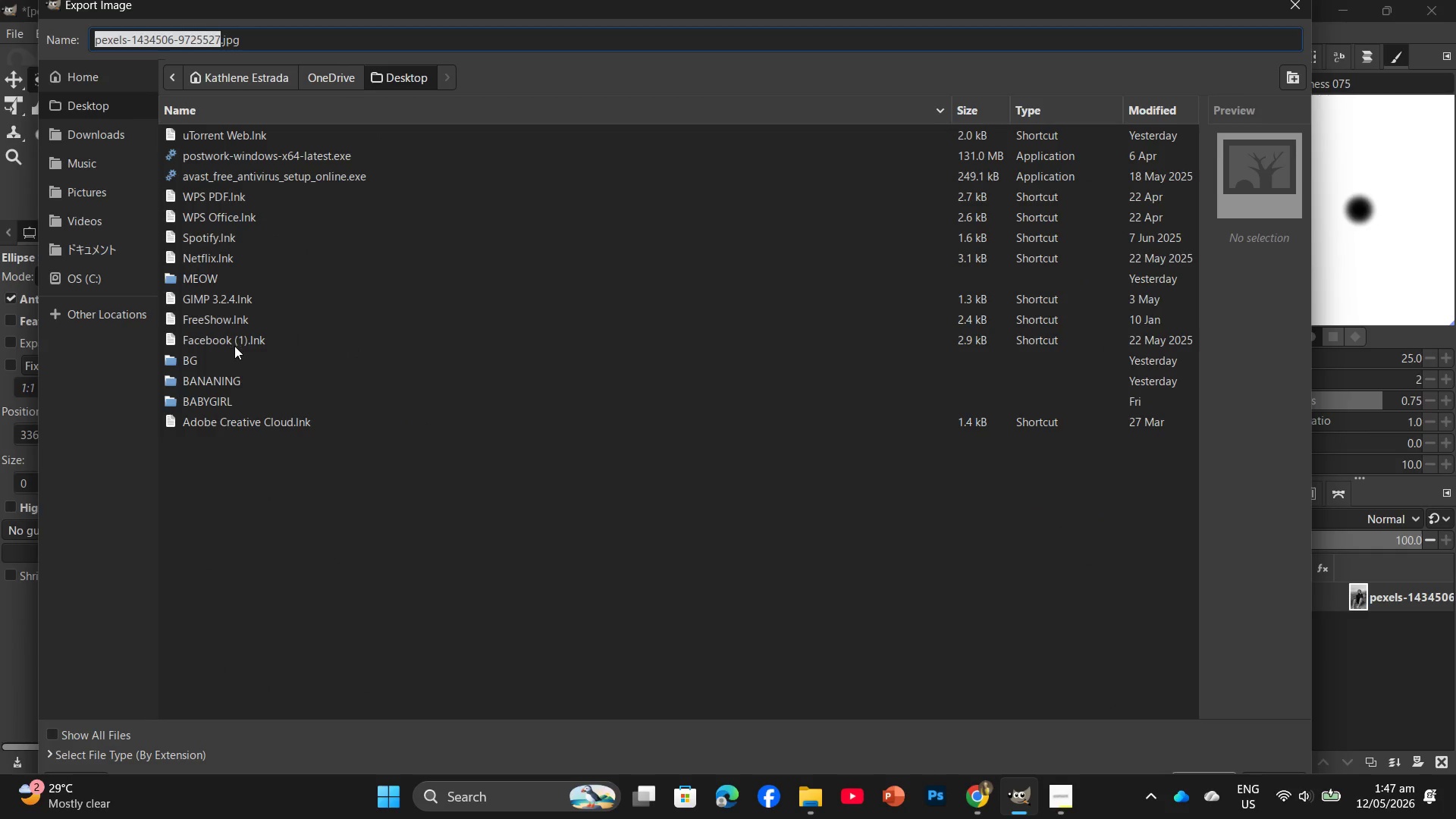 
double_click([236, 378])
 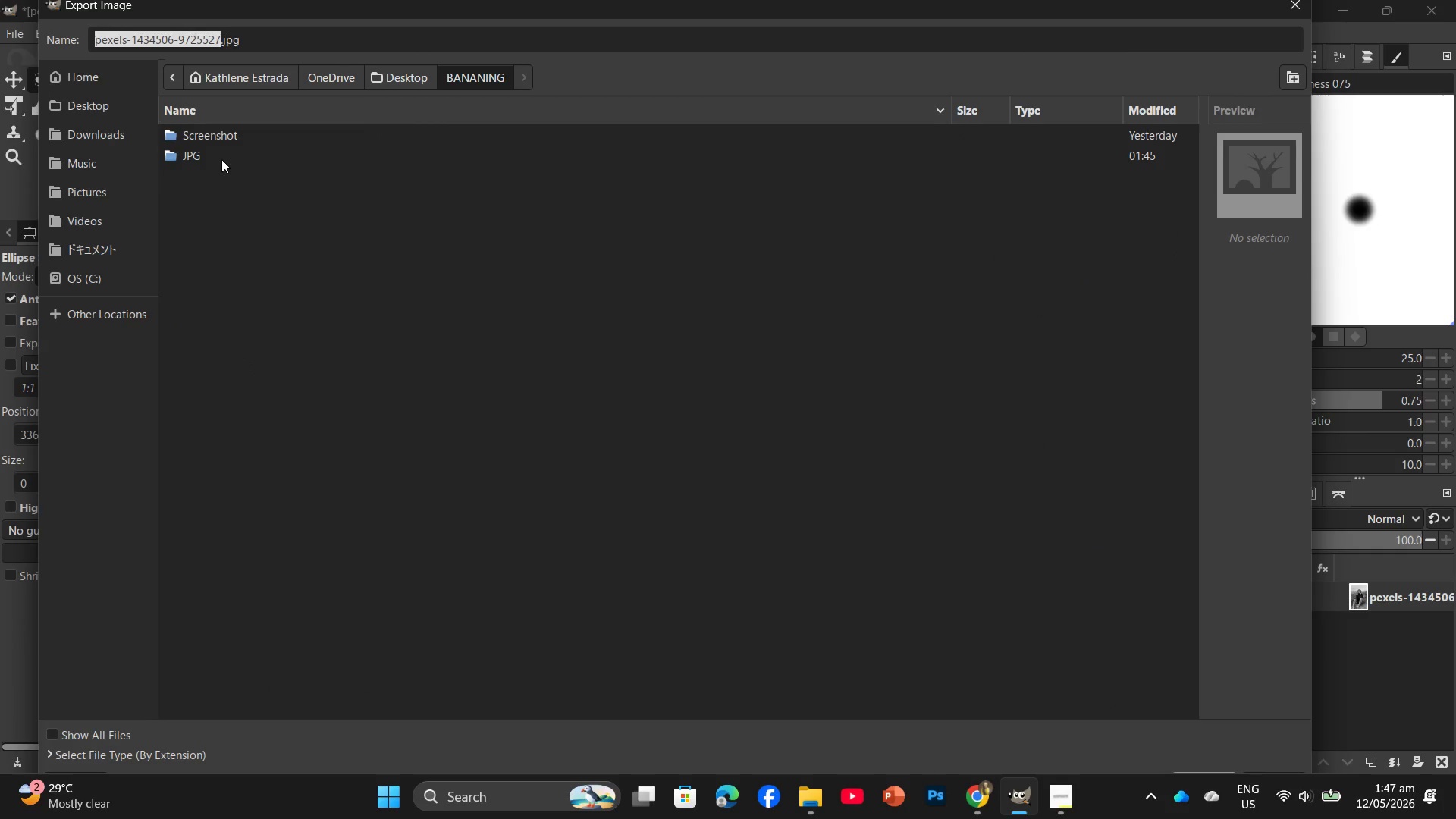 
double_click([221, 159])
 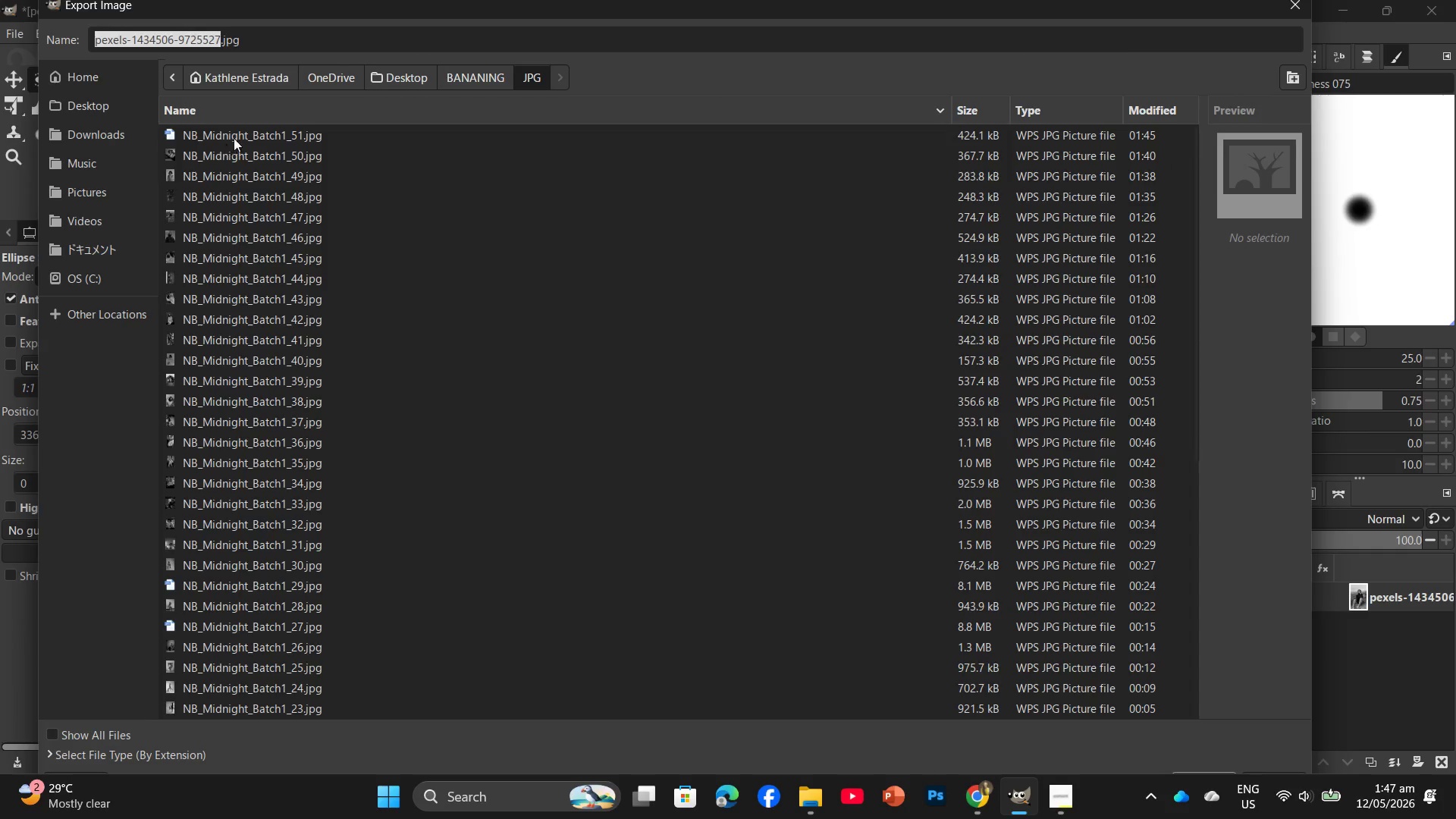 
left_click([244, 133])
 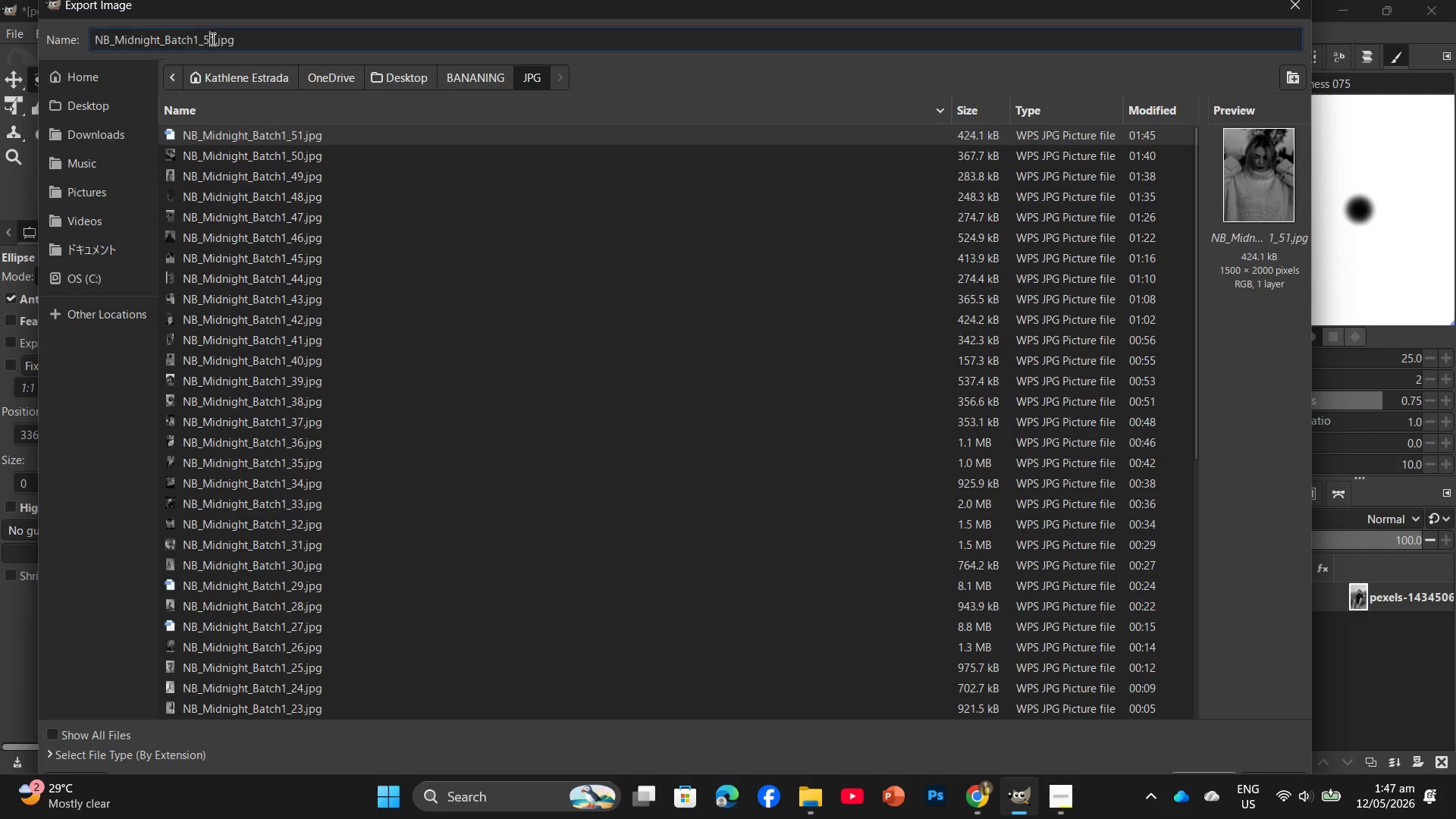 
left_click([214, 42])
 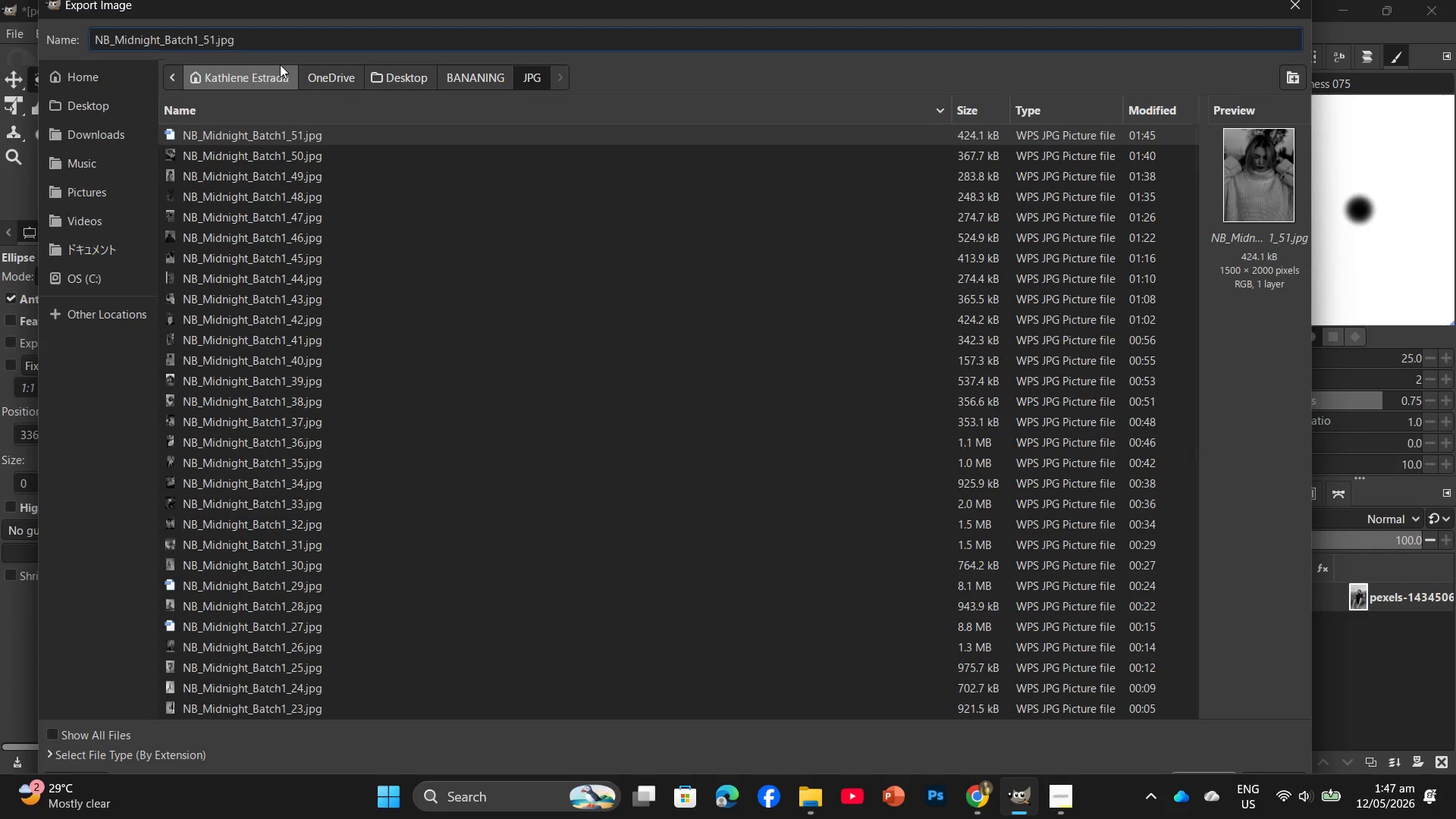 
key(Backspace)
 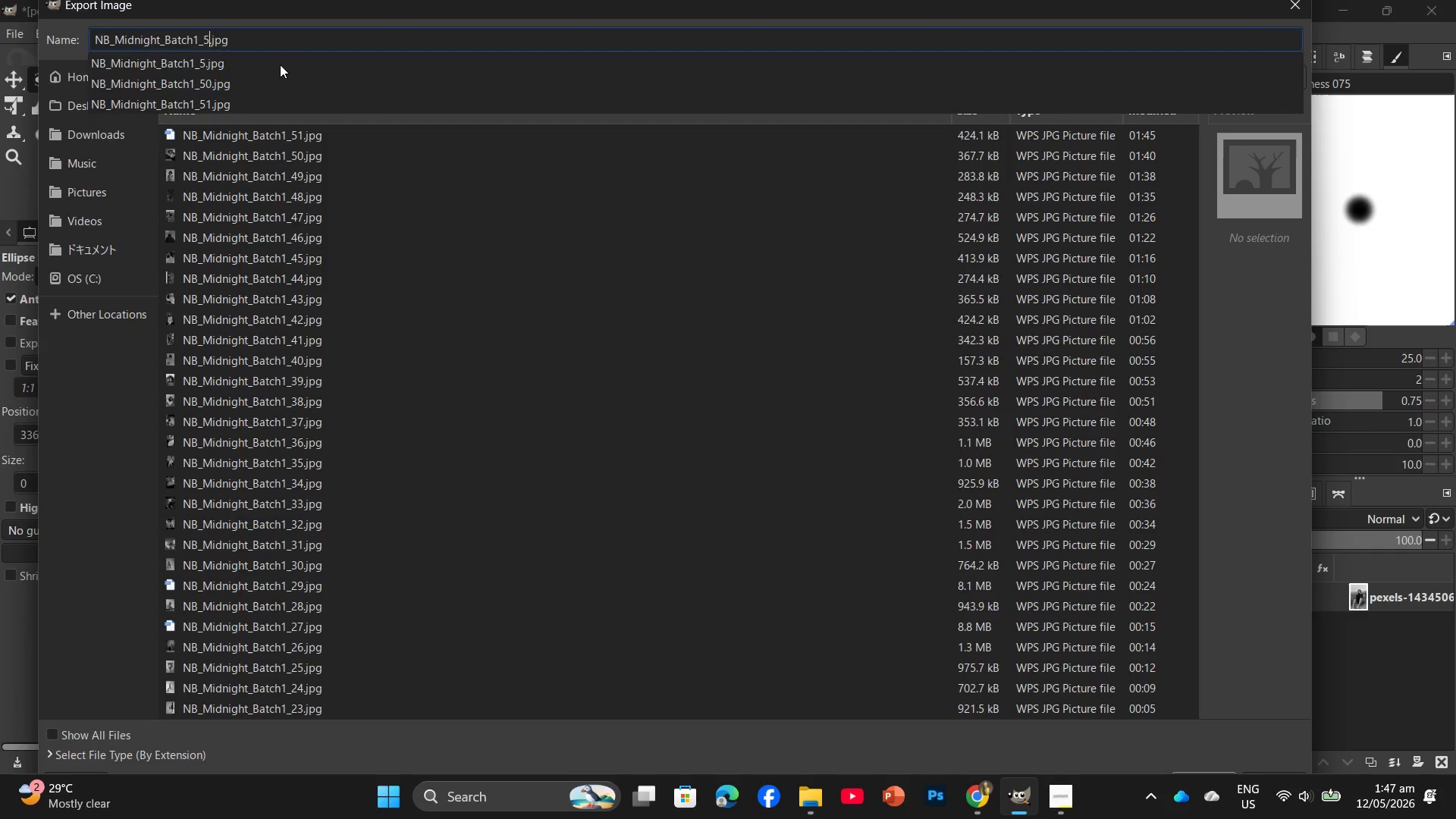 
key(Numpad2)
 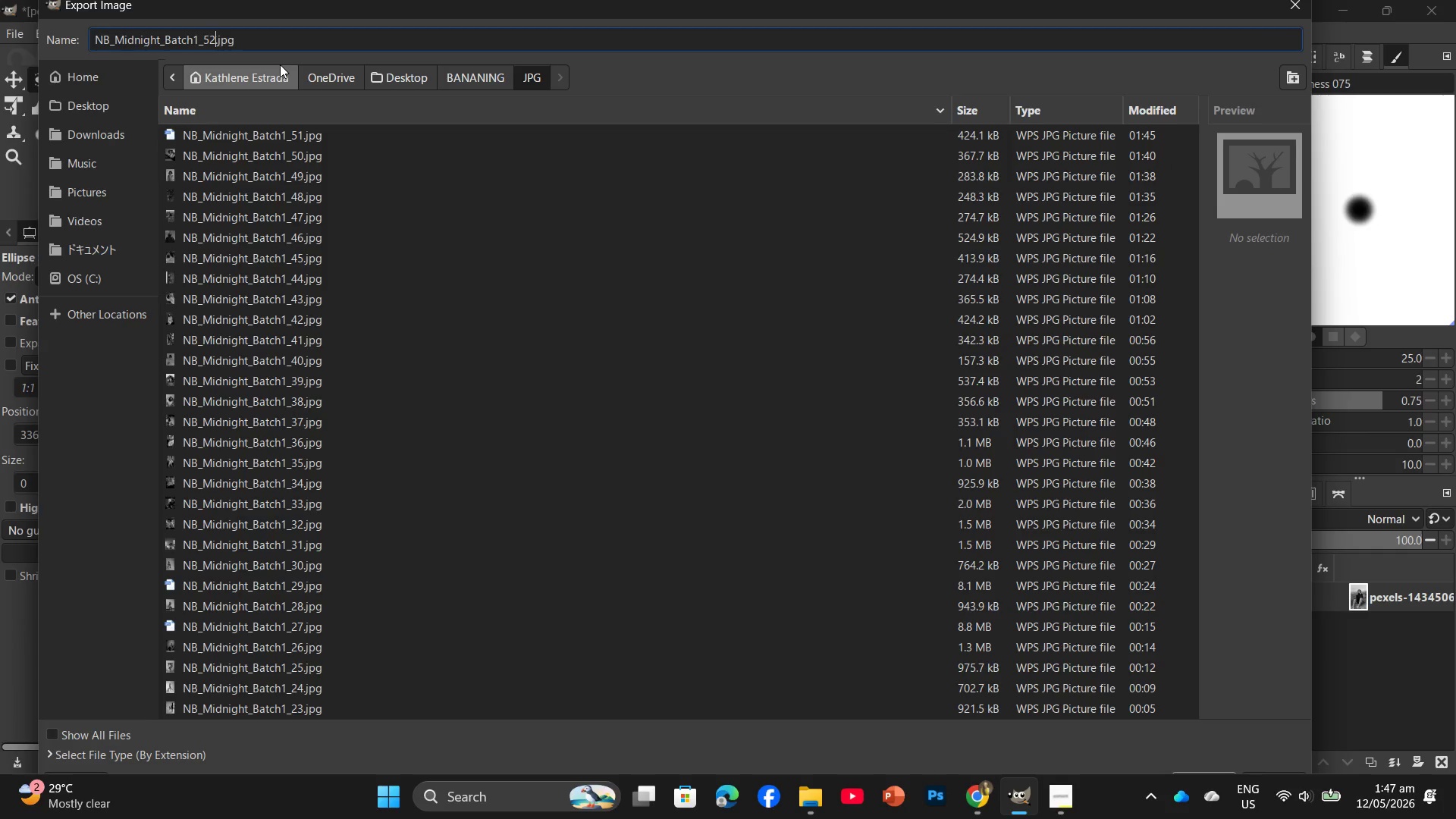 
hold_key(key=Enter, duration=0.31)
 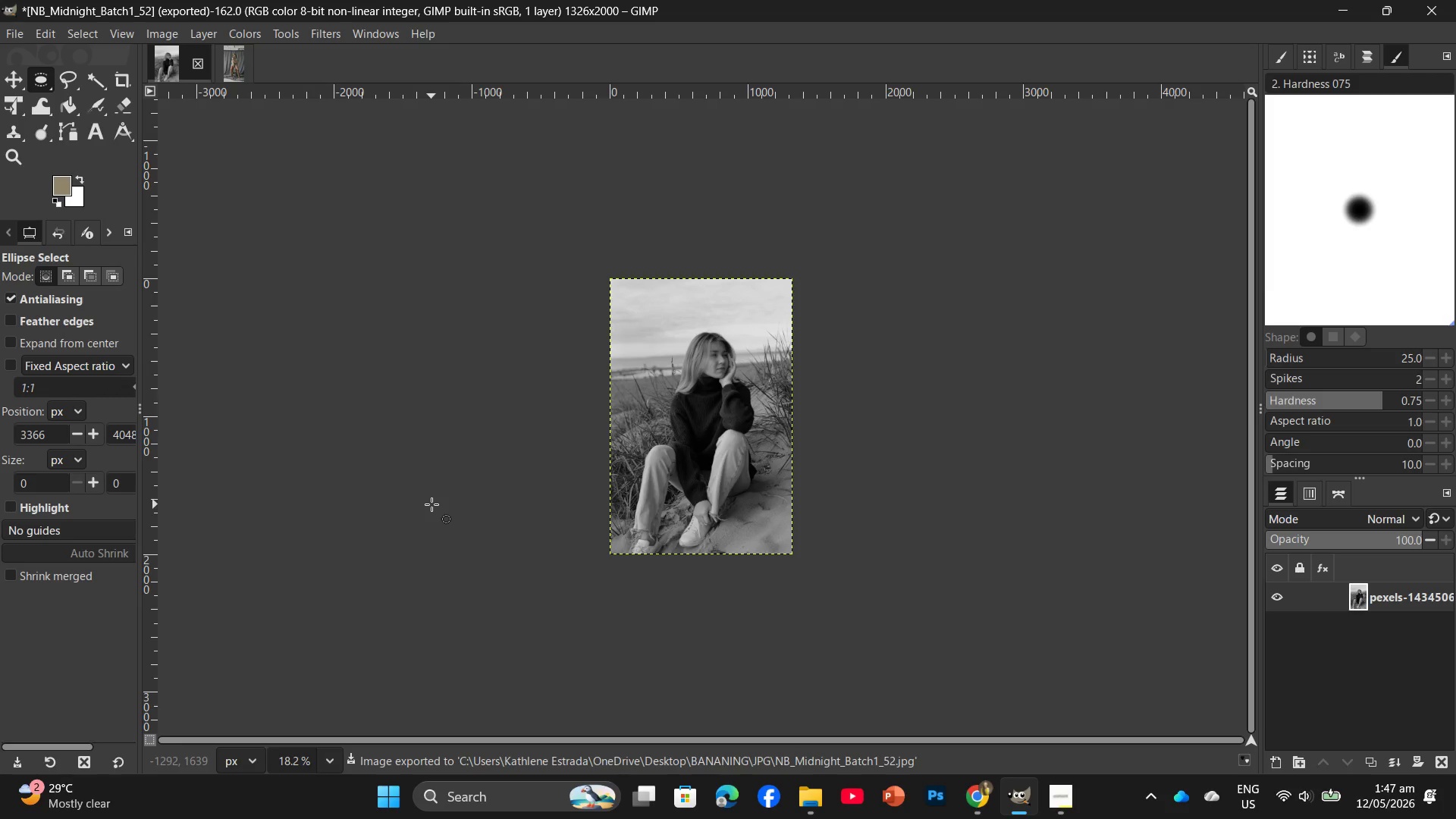 
wait(16.94)
 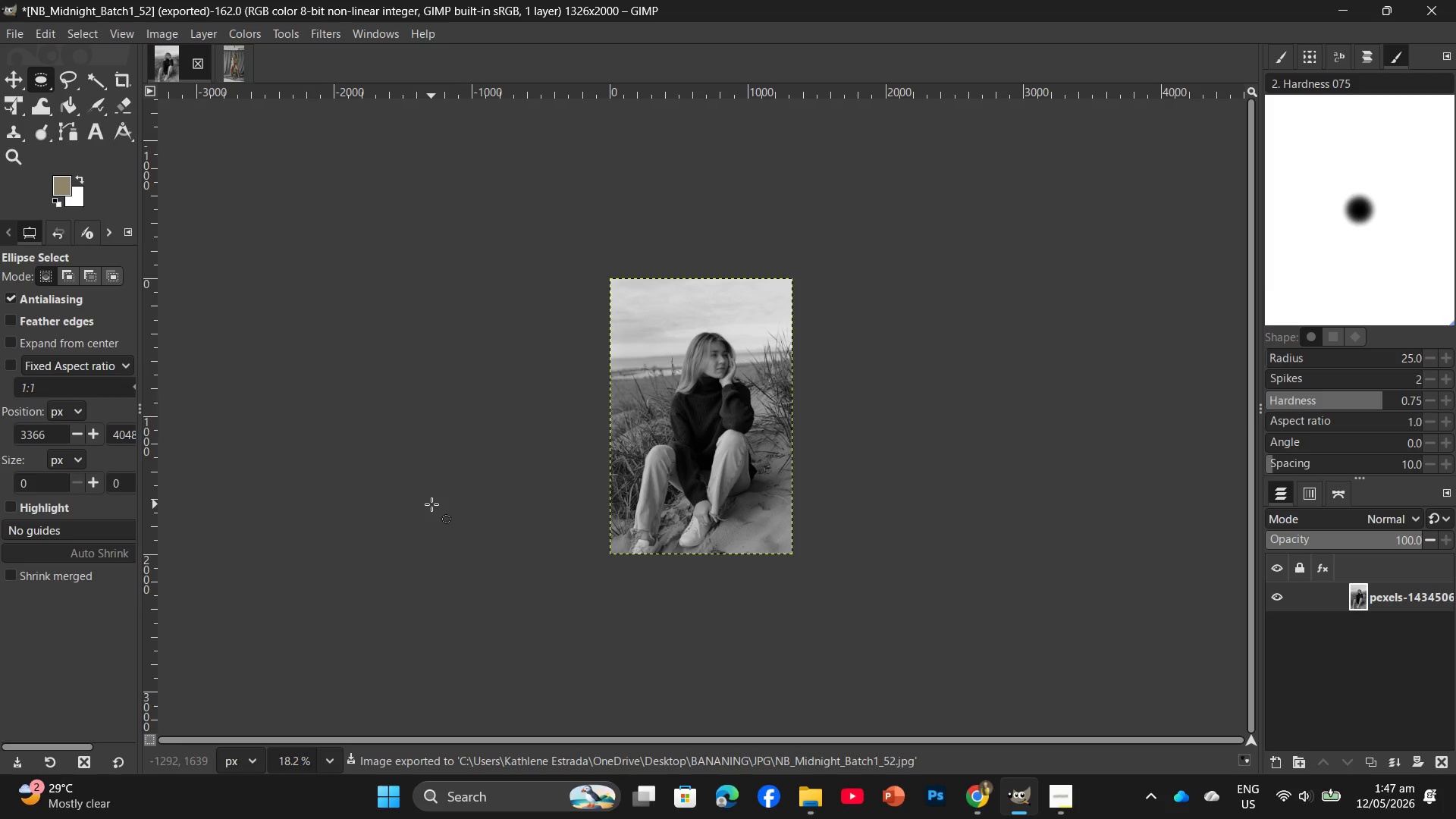 
left_click_drag(start_coordinate=[809, 810], to_coordinate=[809, 805])
 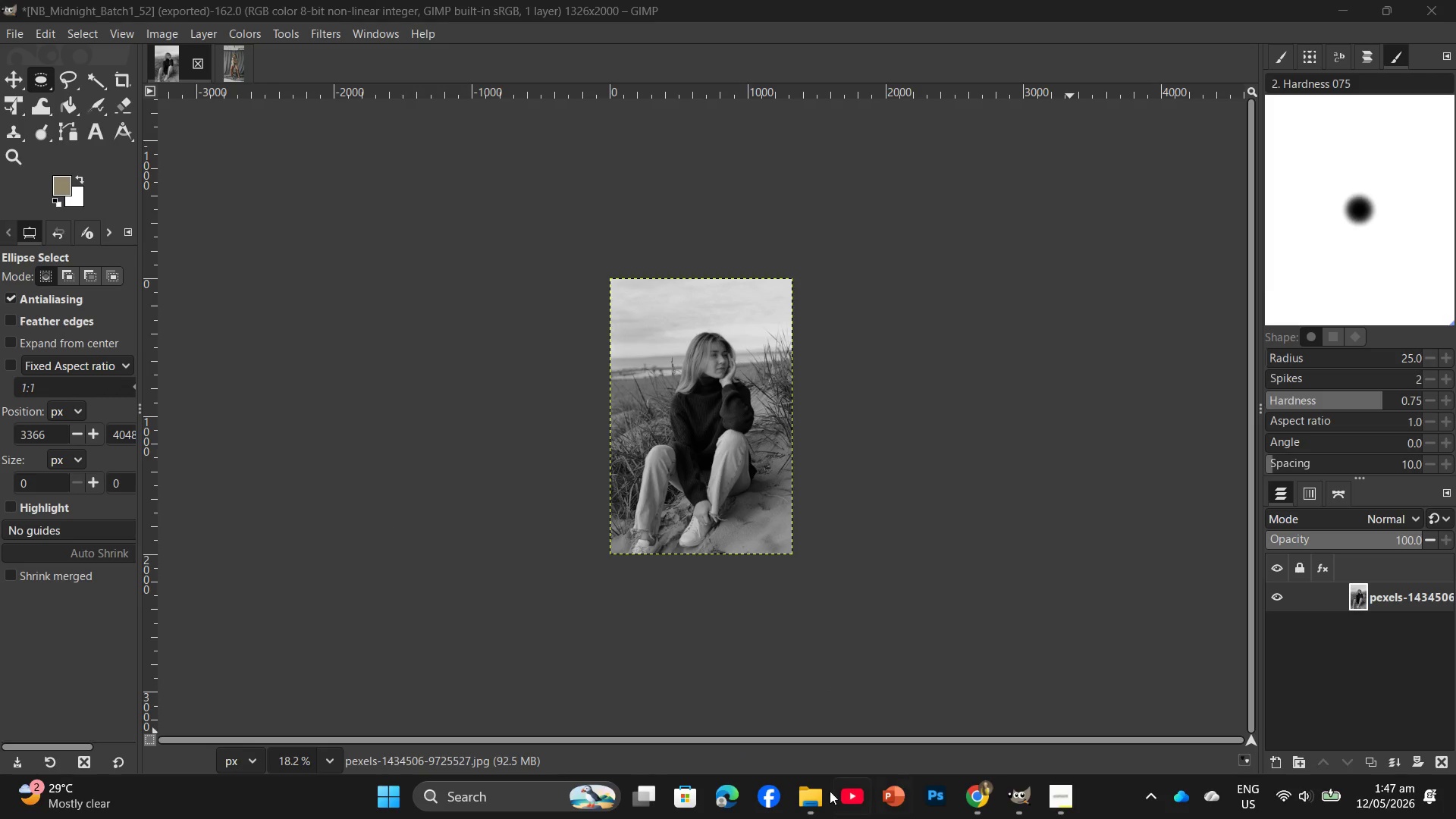 
left_click([810, 798])
 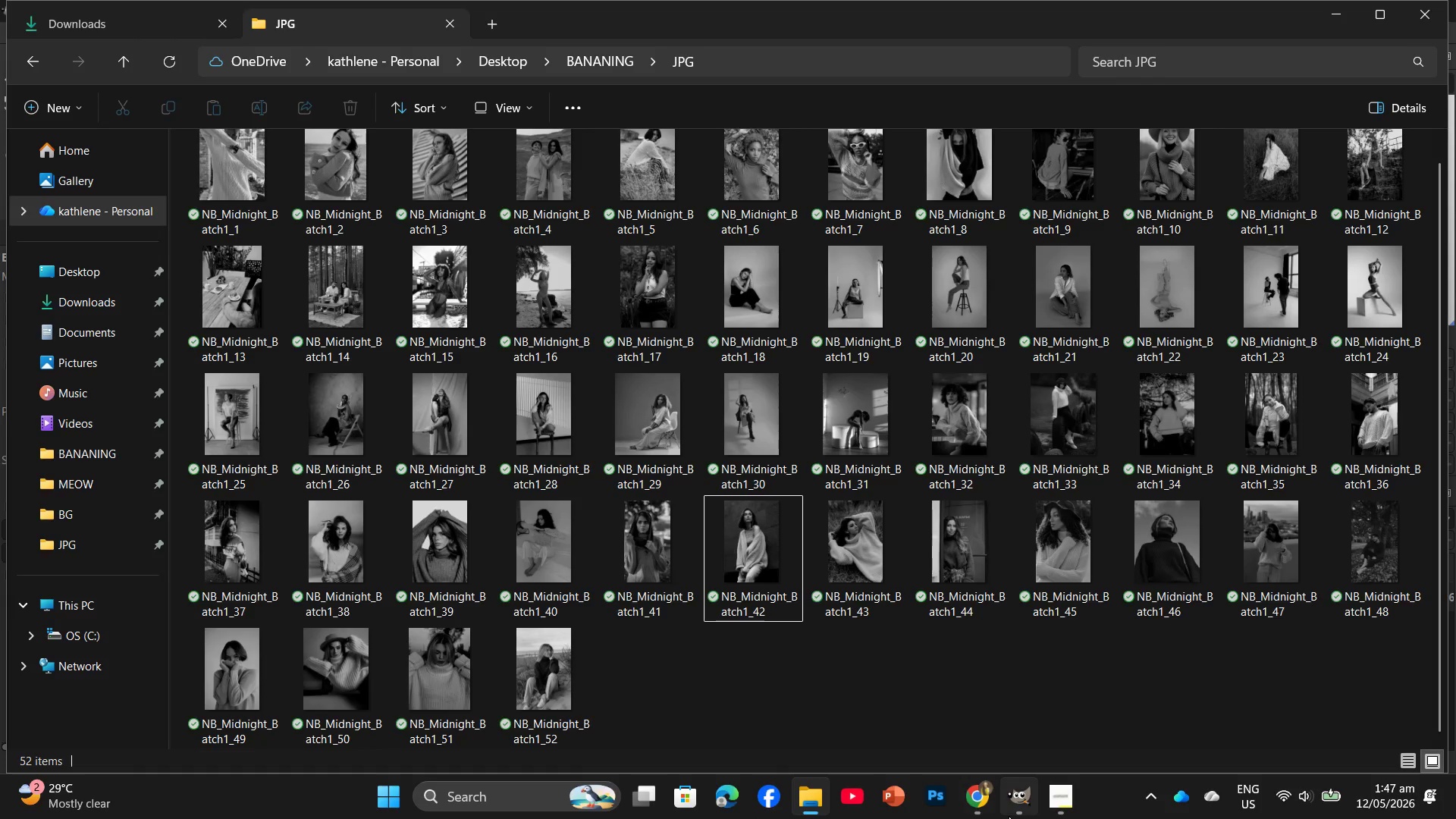 
left_click([1009, 817])
 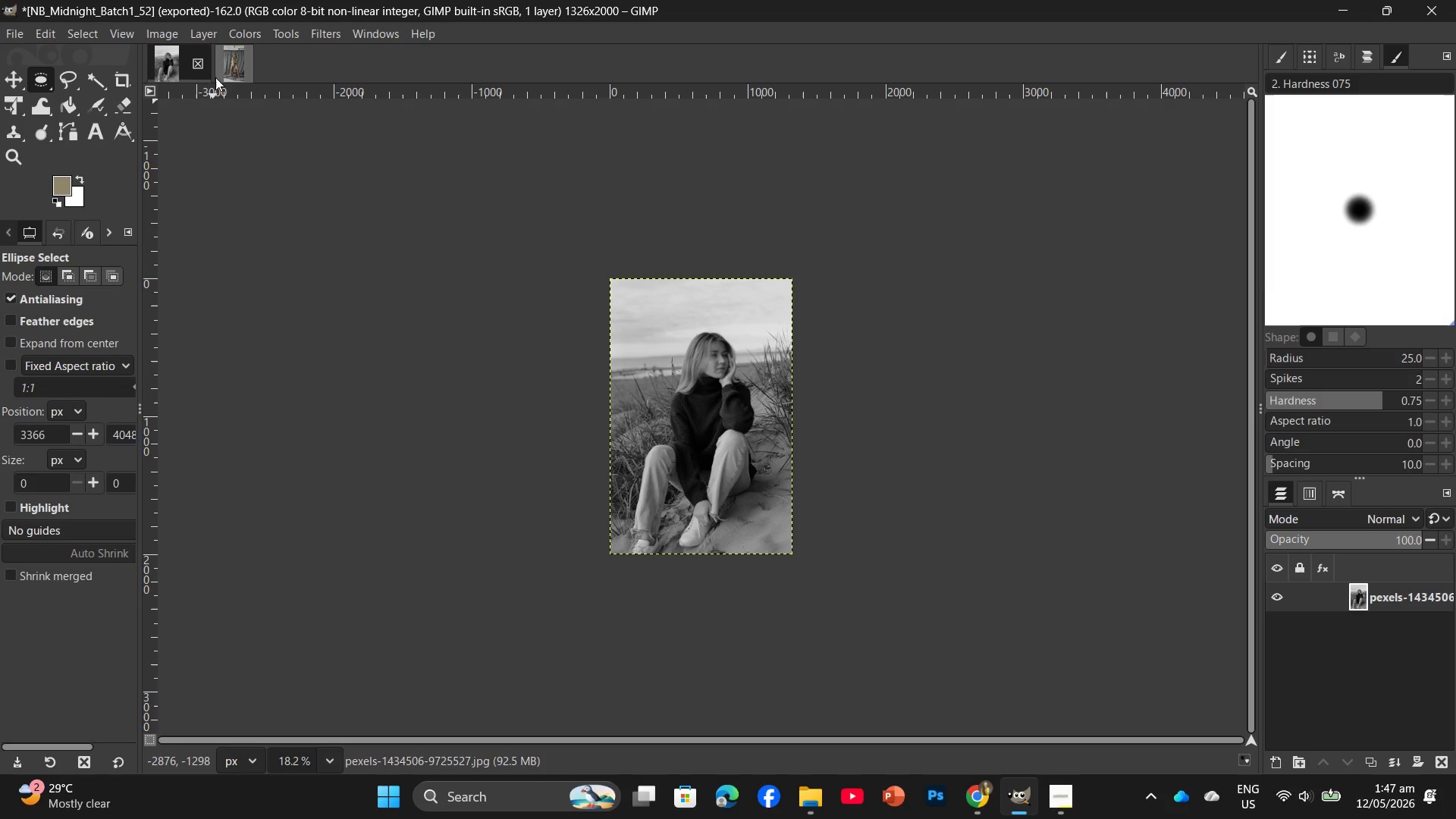 
left_click([204, 67])
 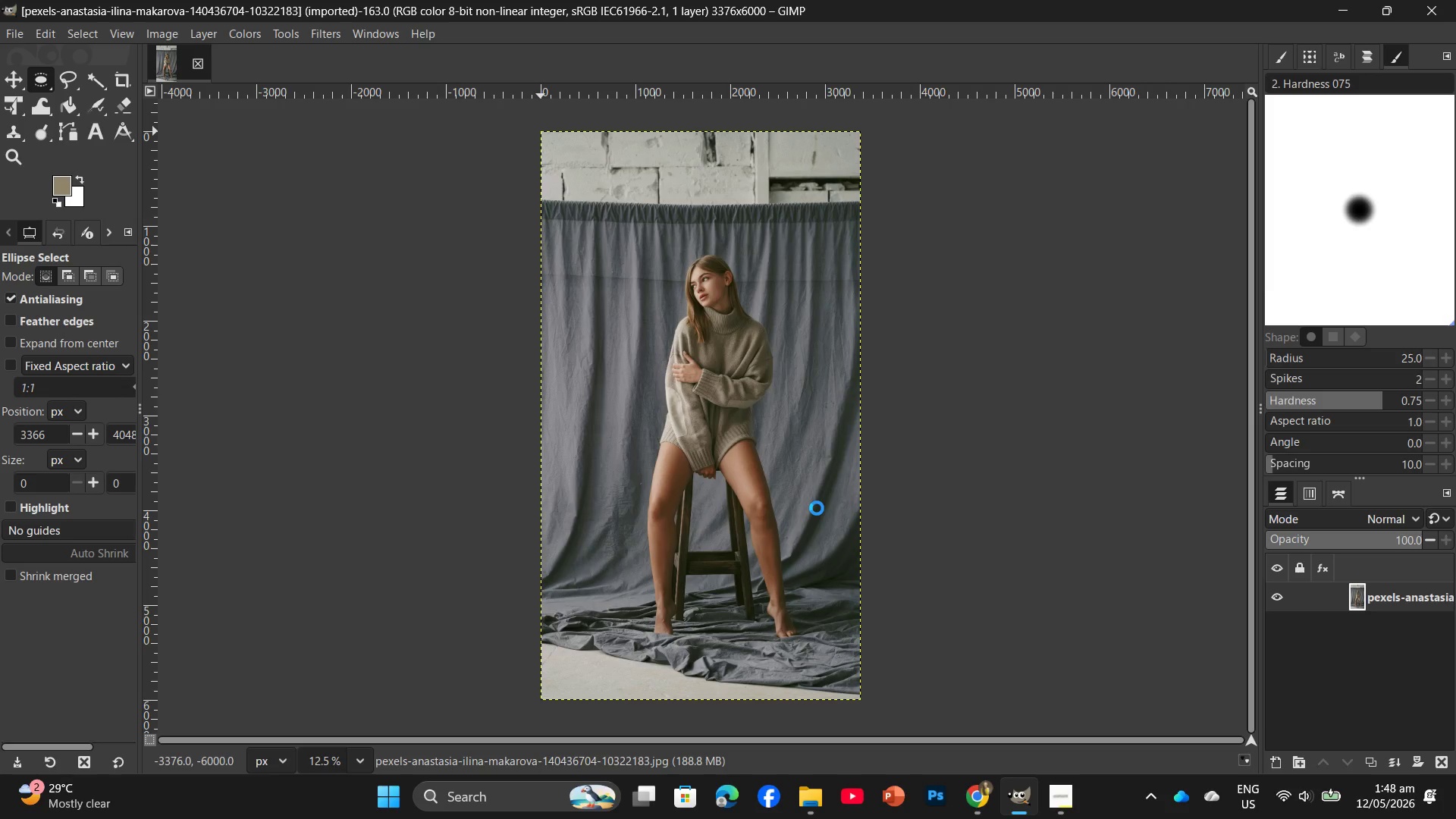 
wait(36.16)
 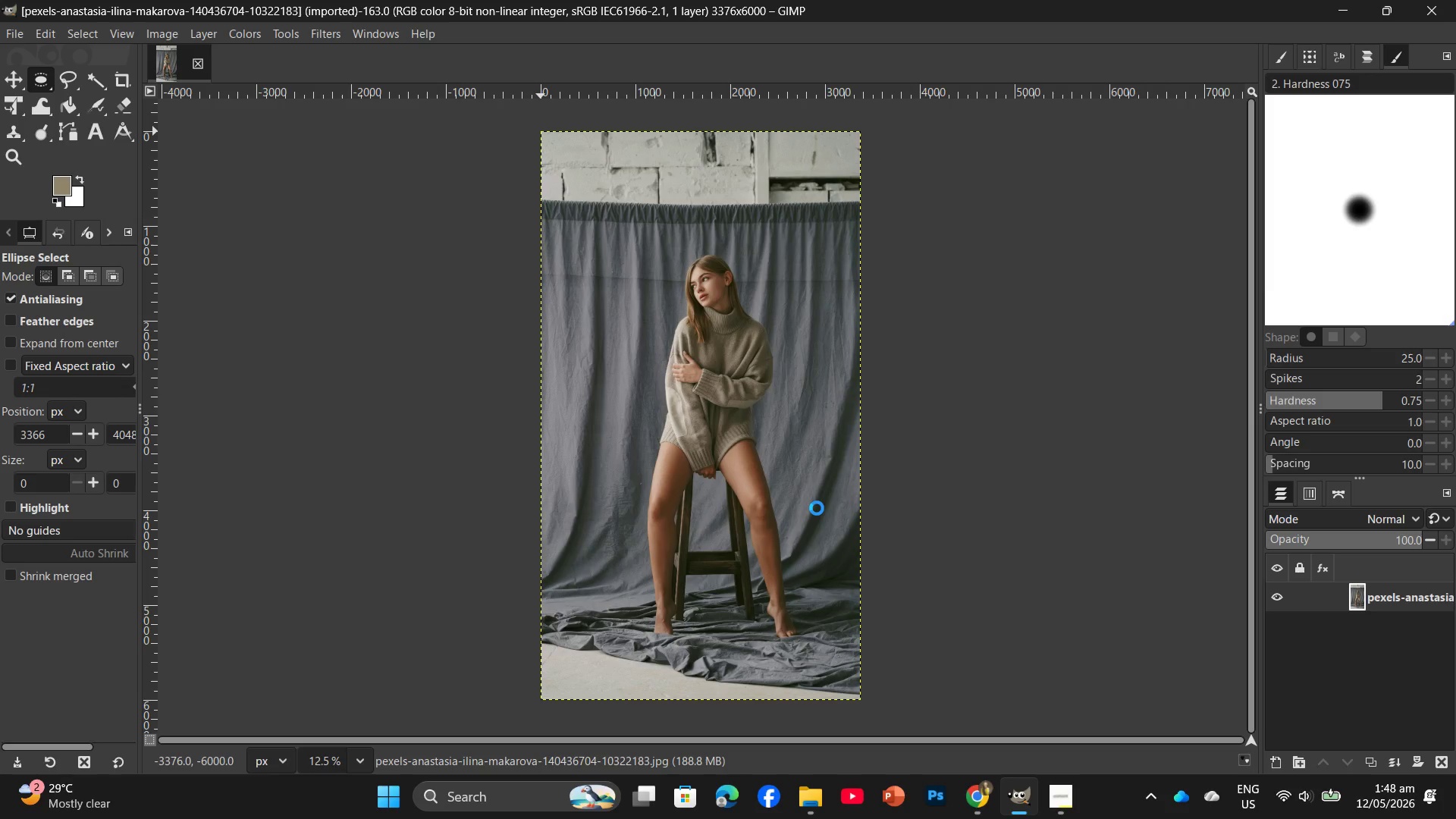 
left_click([813, 800])
 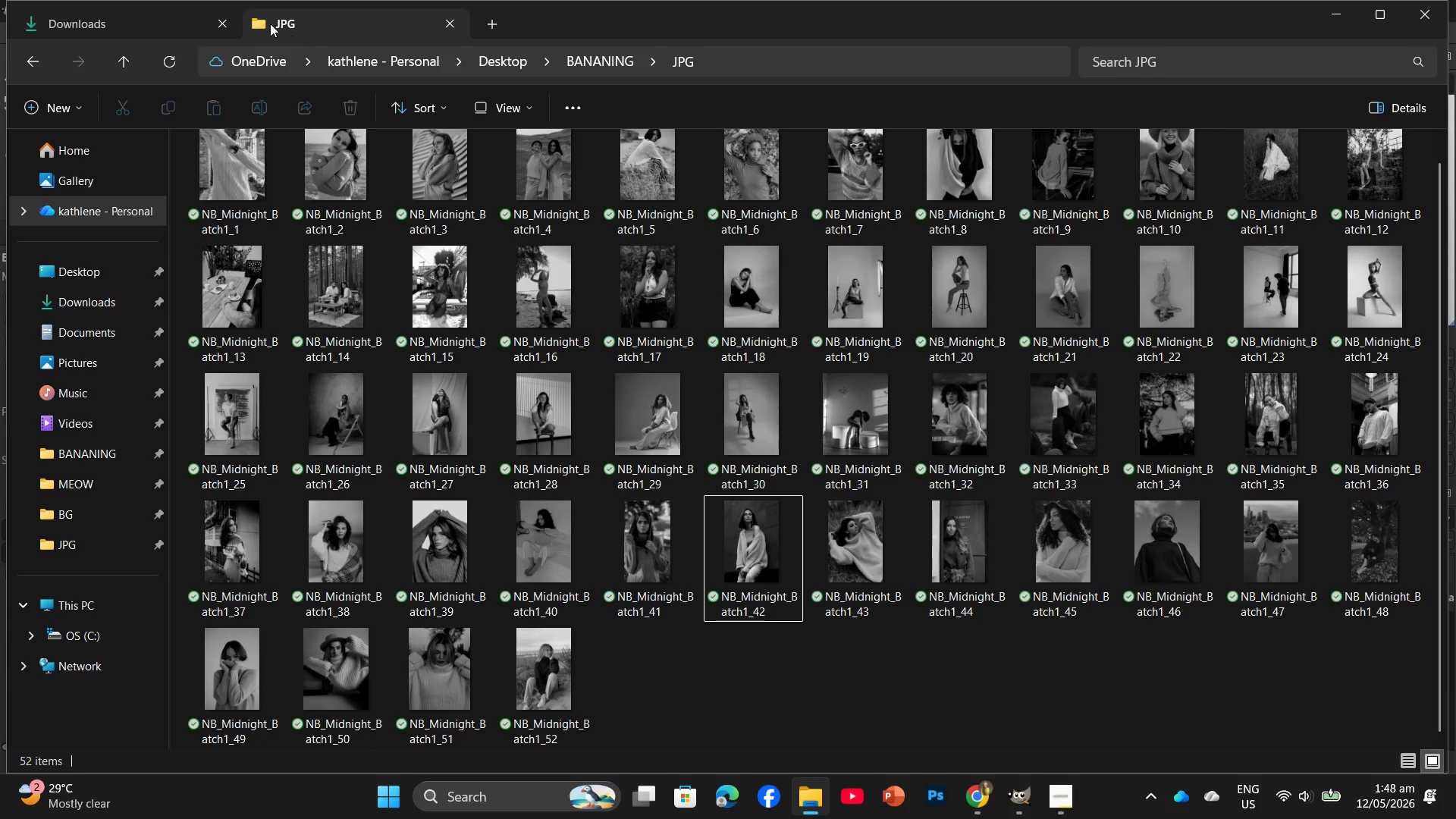 
left_click([165, 30])
 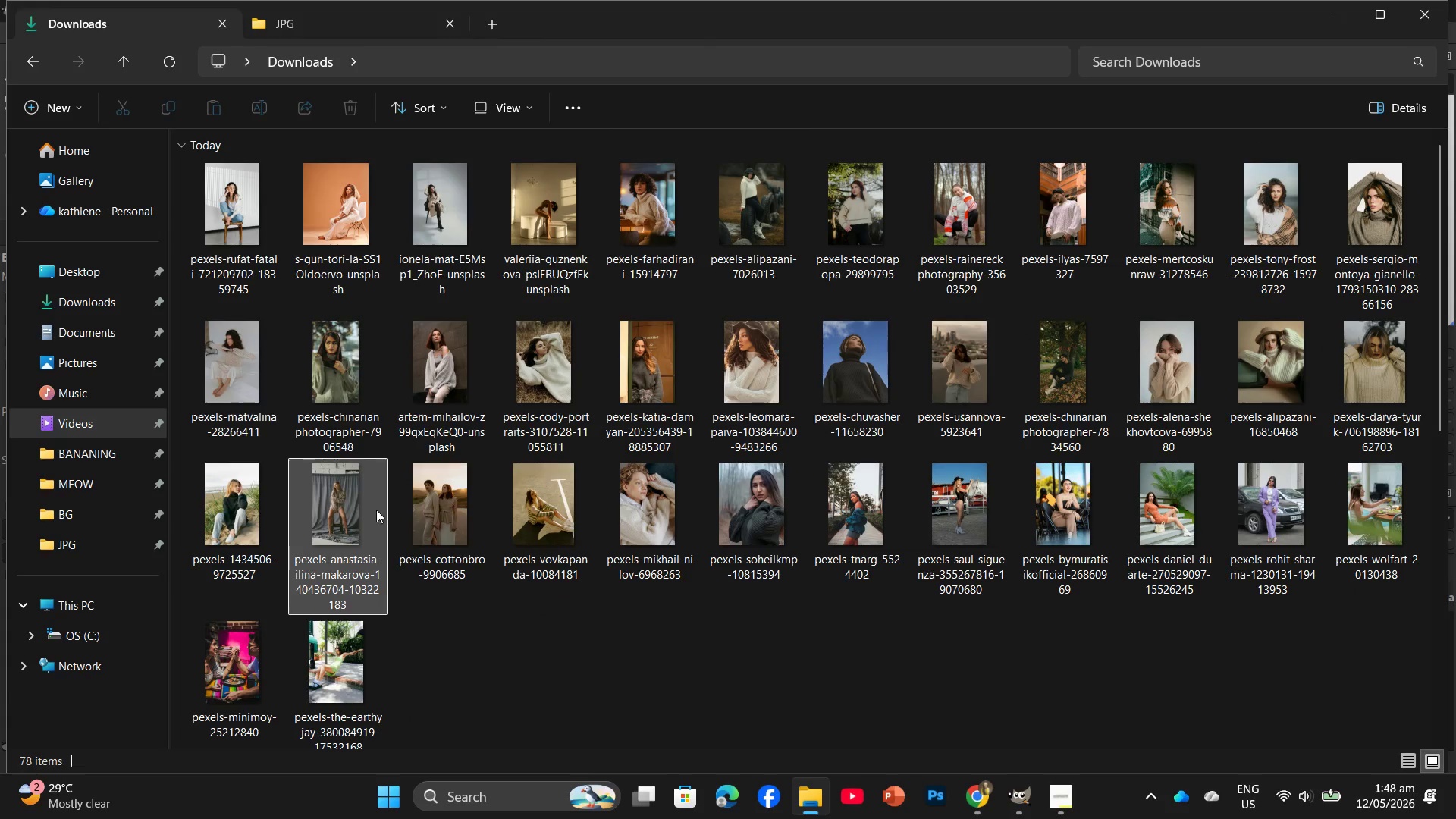 
left_click_drag(start_coordinate=[430, 530], to_coordinate=[234, 57])
 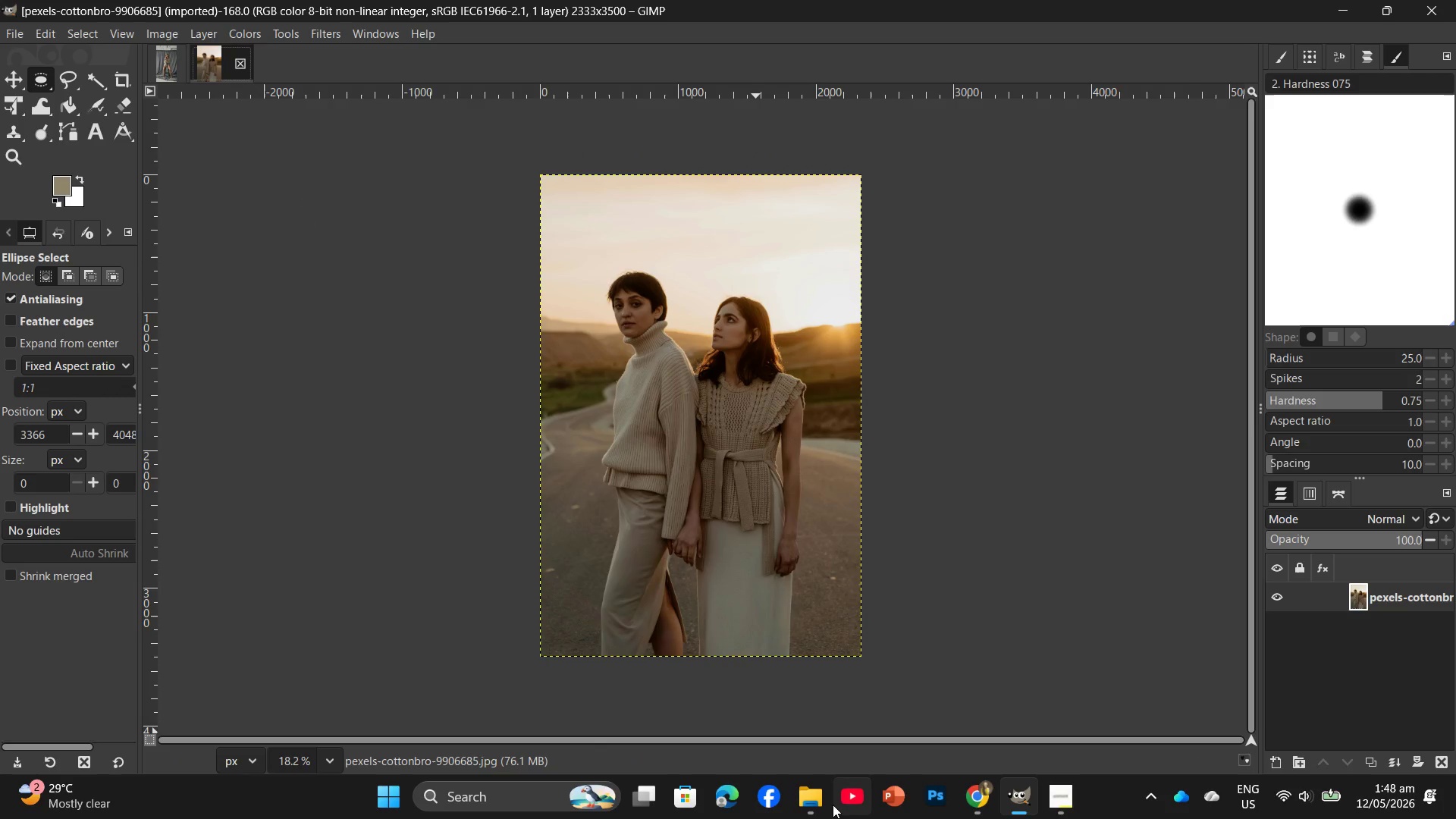 
left_click([824, 803])
 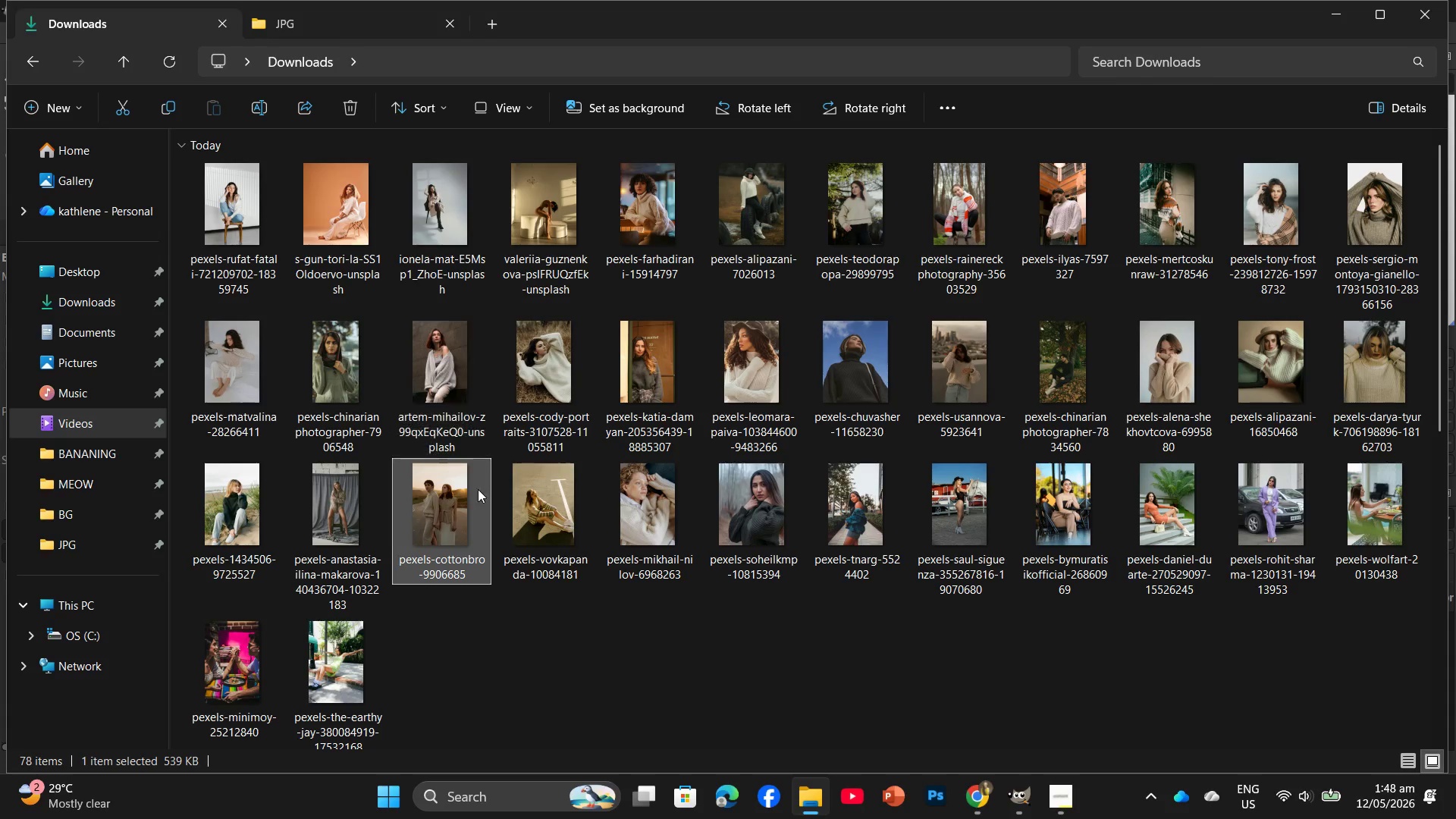 
left_click_drag(start_coordinate=[537, 529], to_coordinate=[276, 74])
 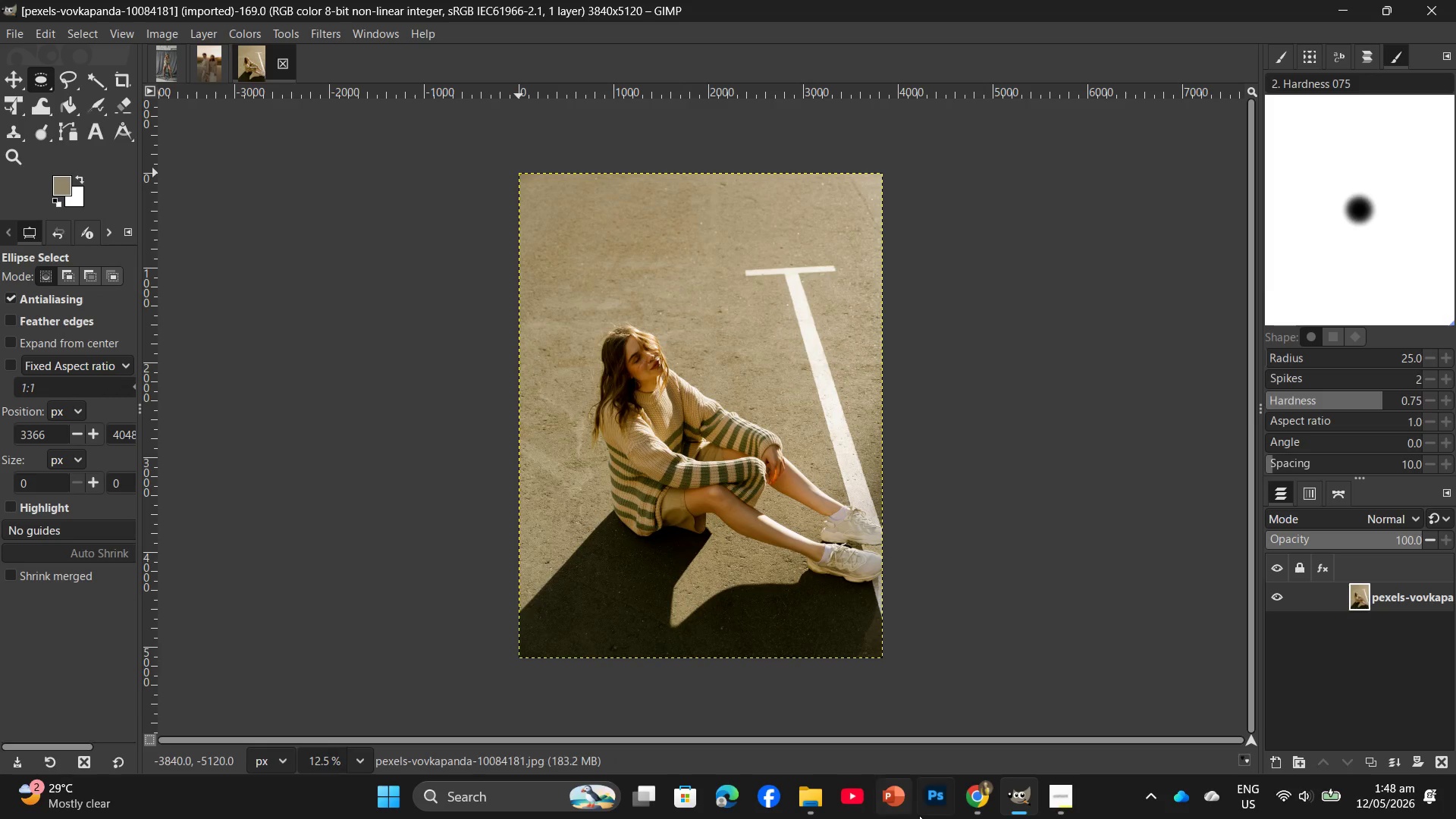 
left_click([978, 813])
 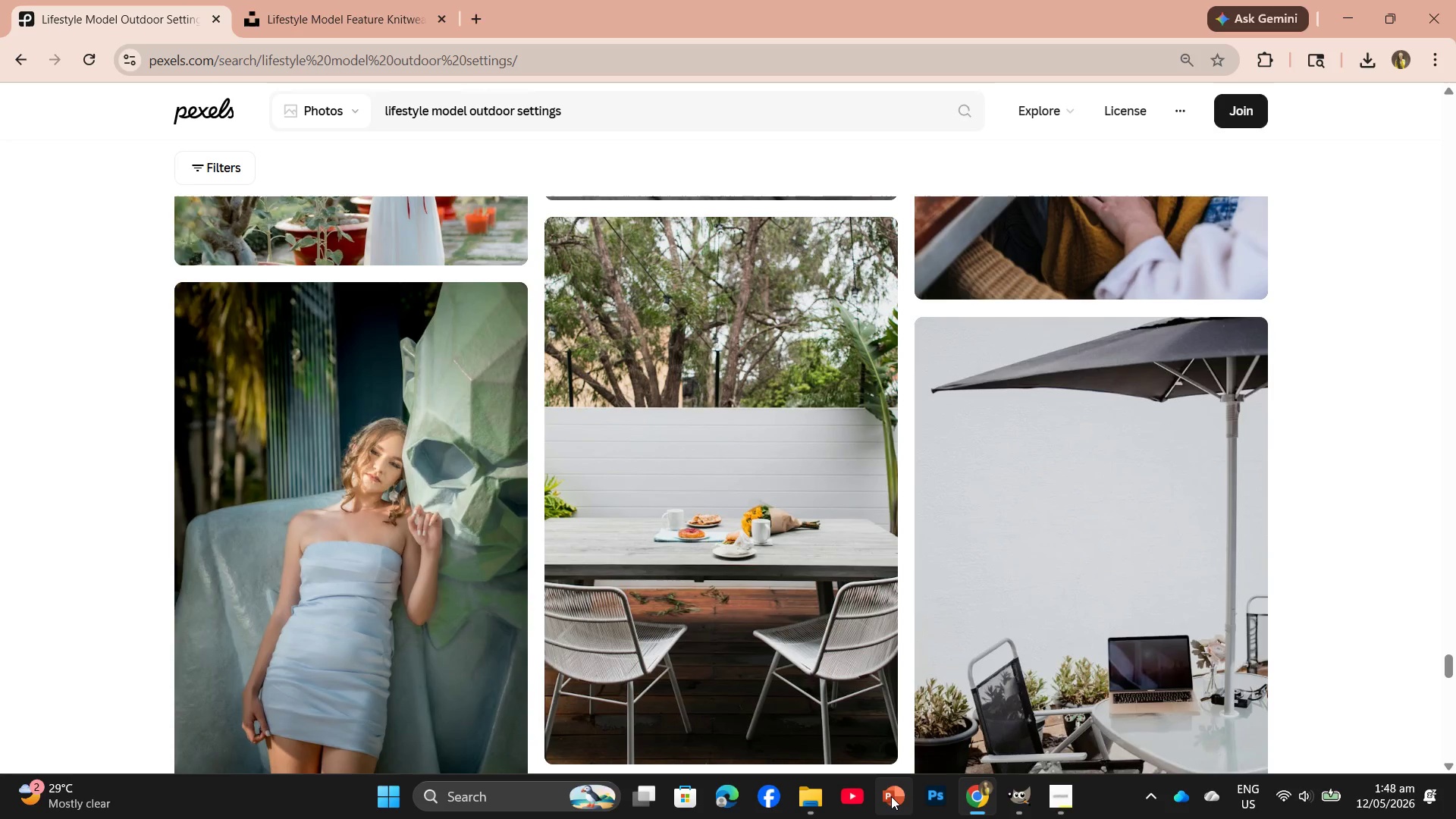 
left_click([814, 792])
 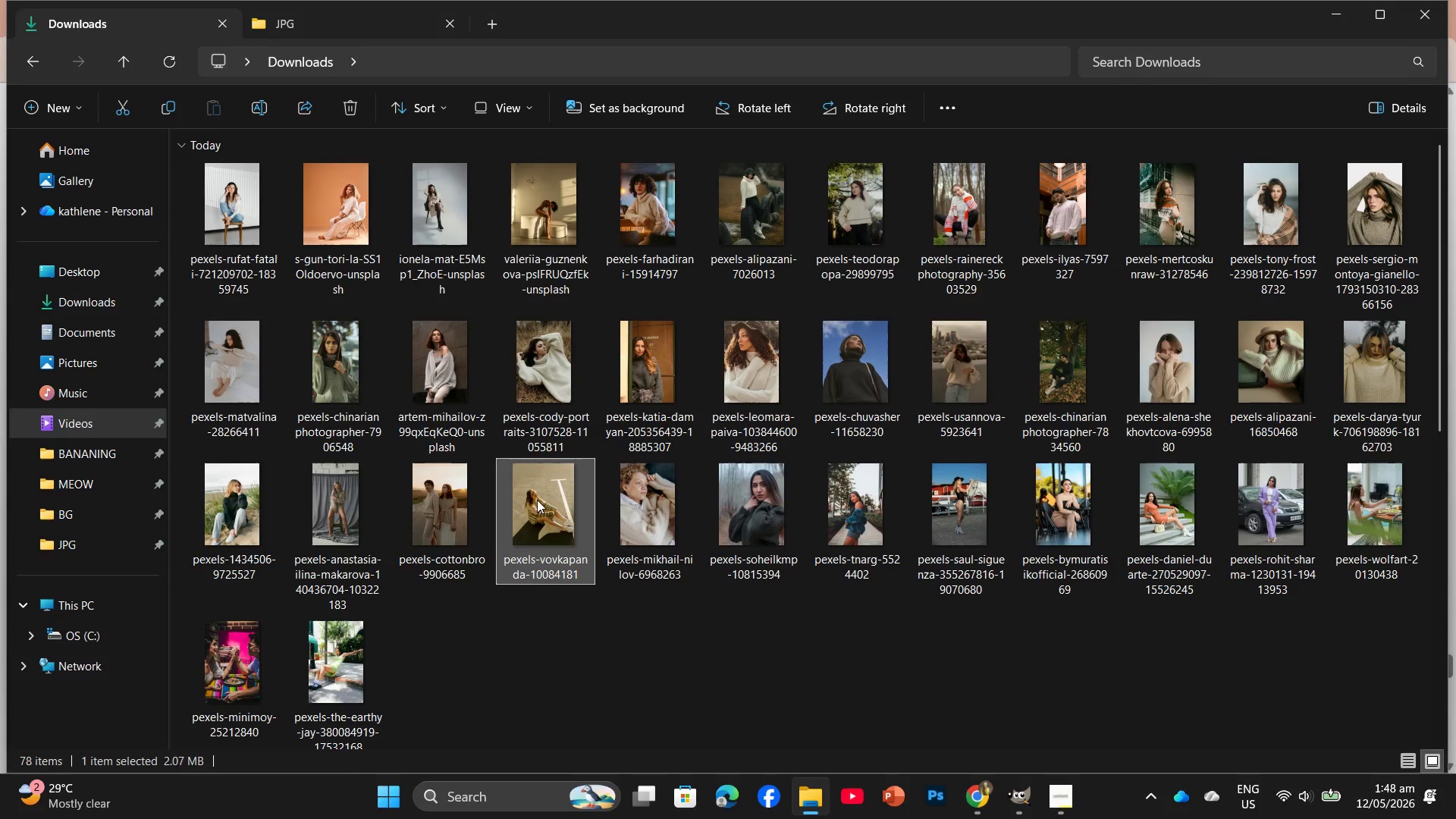 
left_click_drag(start_coordinate=[670, 522], to_coordinate=[311, 76])
 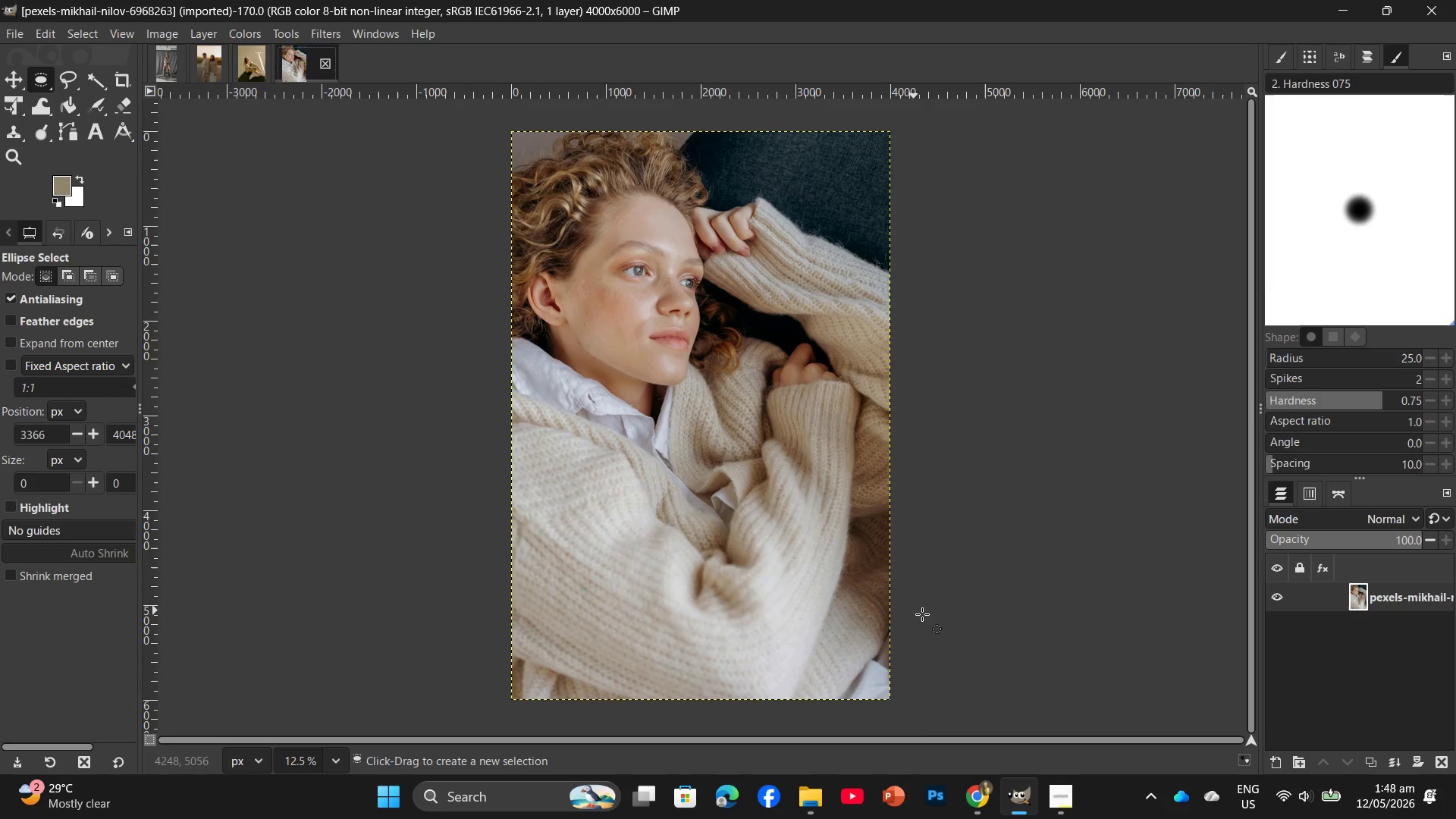 
left_click([977, 802])
 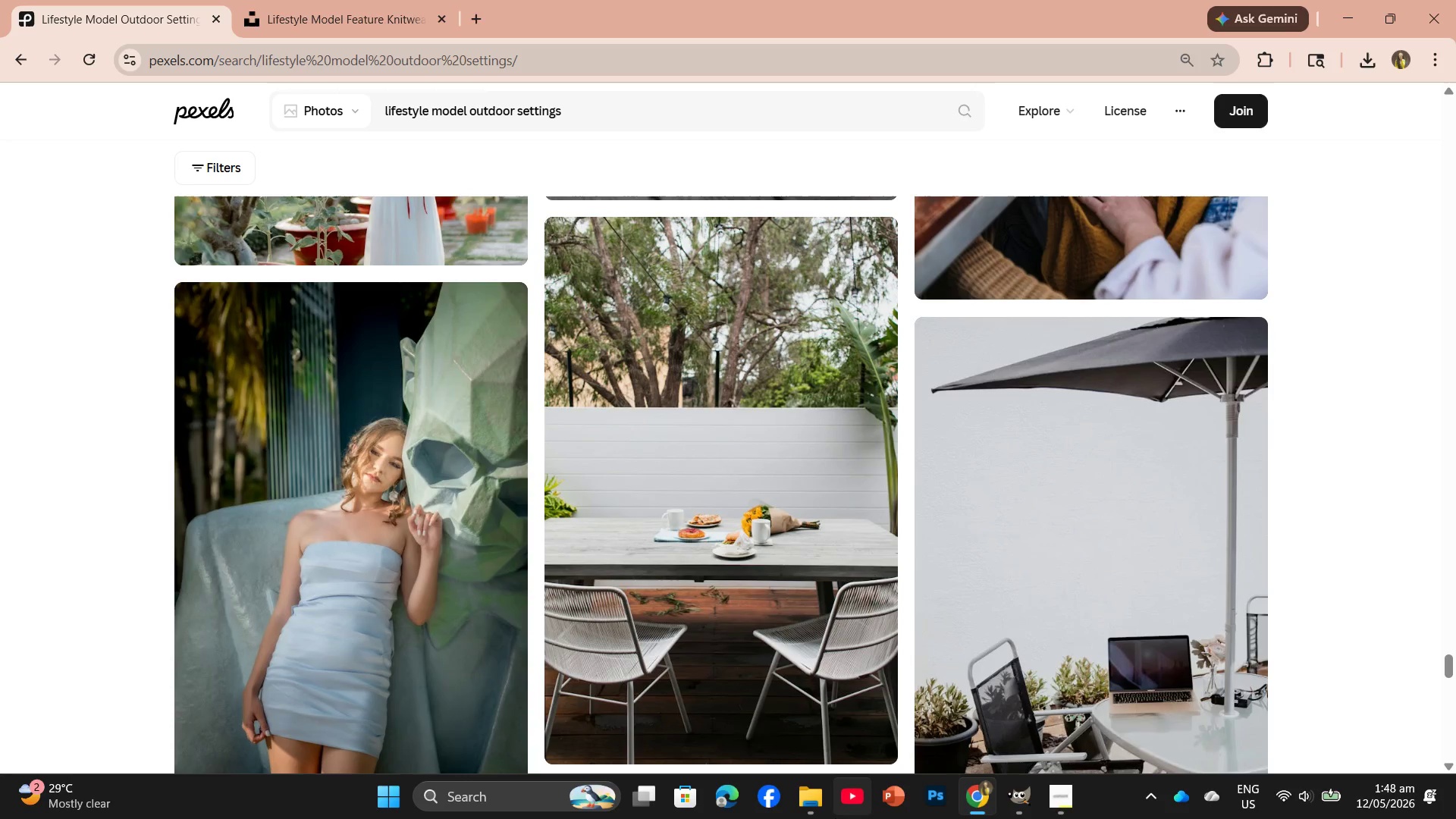 
left_click([807, 818])
 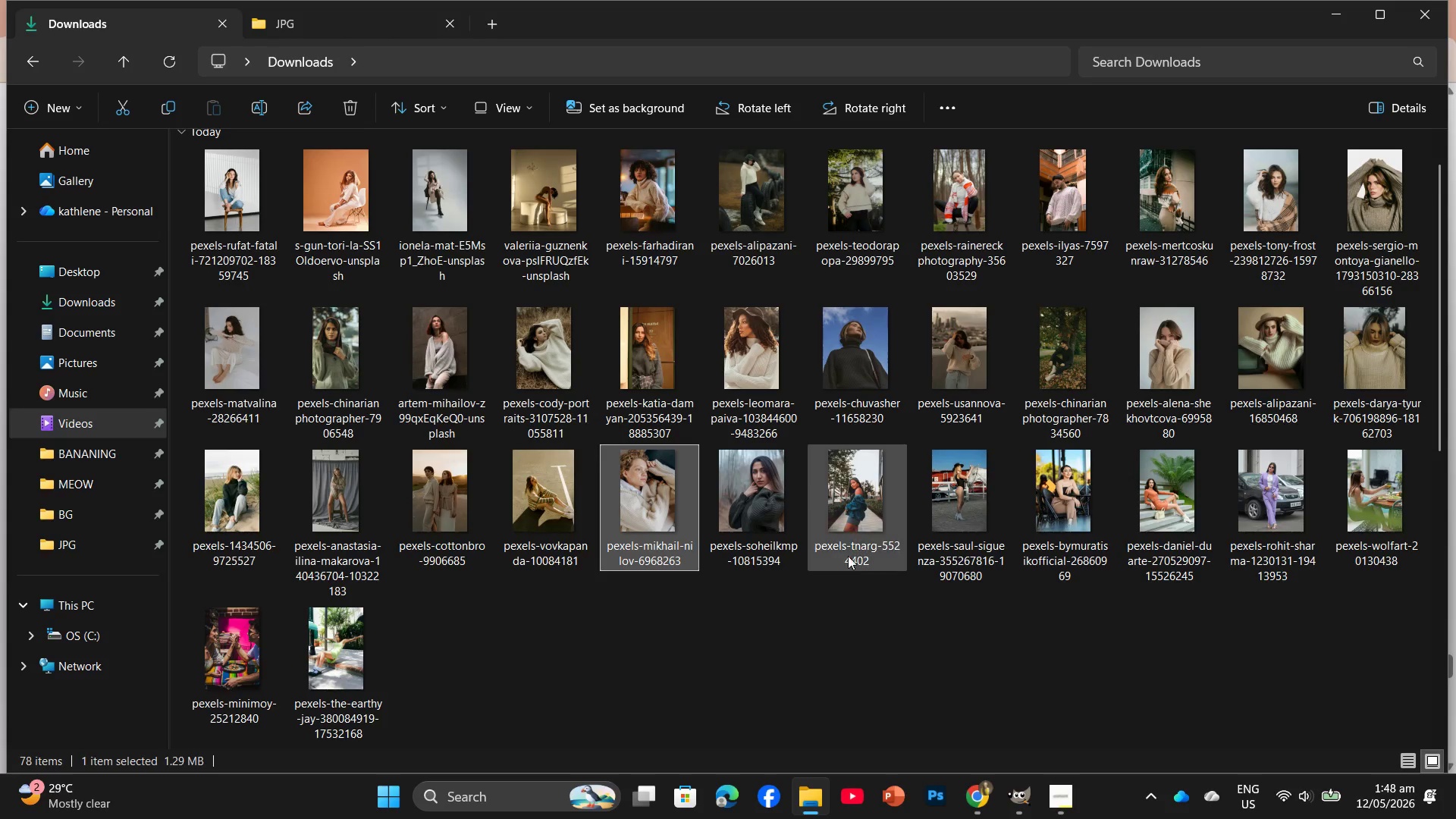 
left_click_drag(start_coordinate=[714, 488], to_coordinate=[845, 607])
 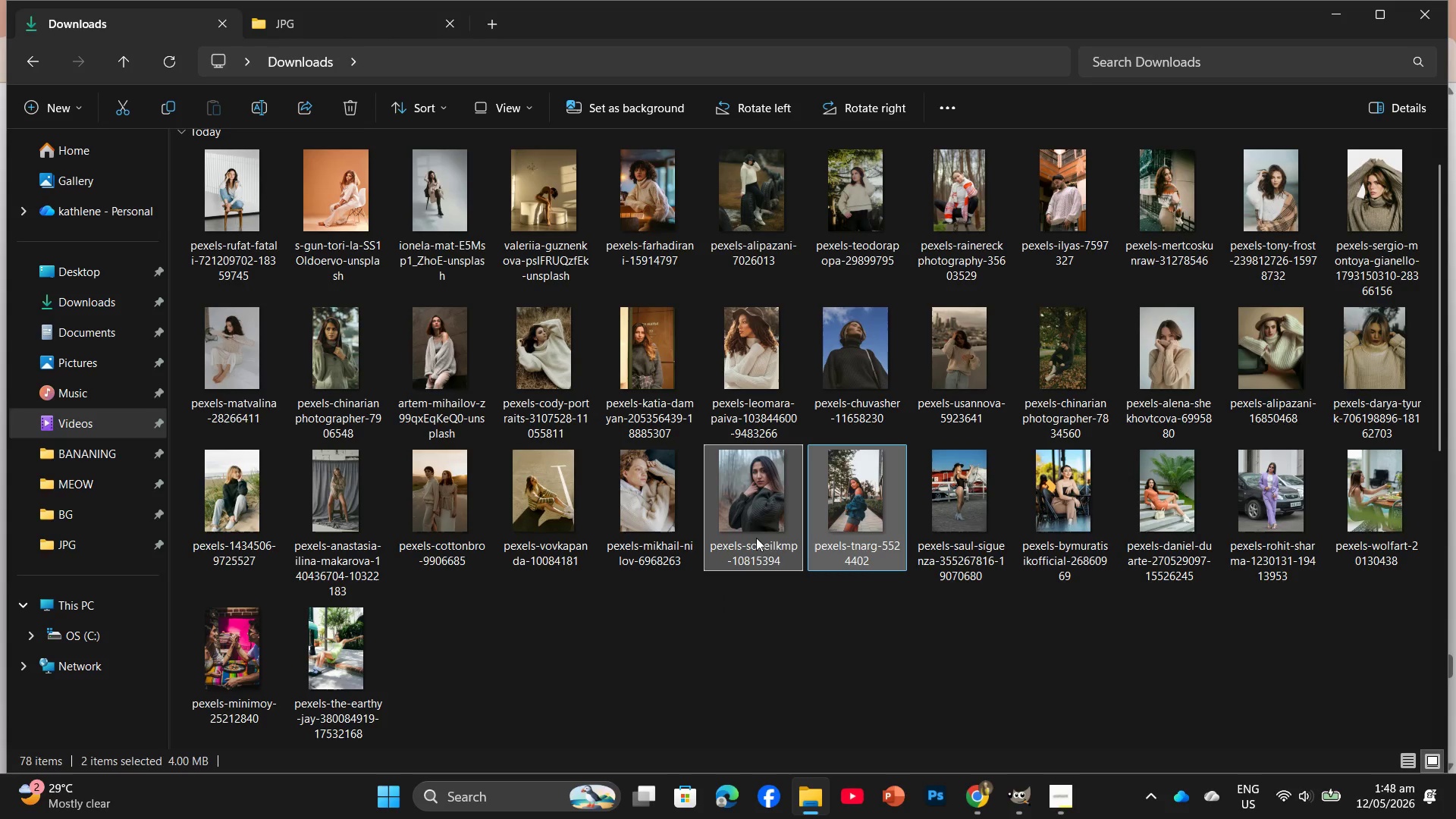 
left_click_drag(start_coordinate=[755, 515], to_coordinate=[364, 71])
 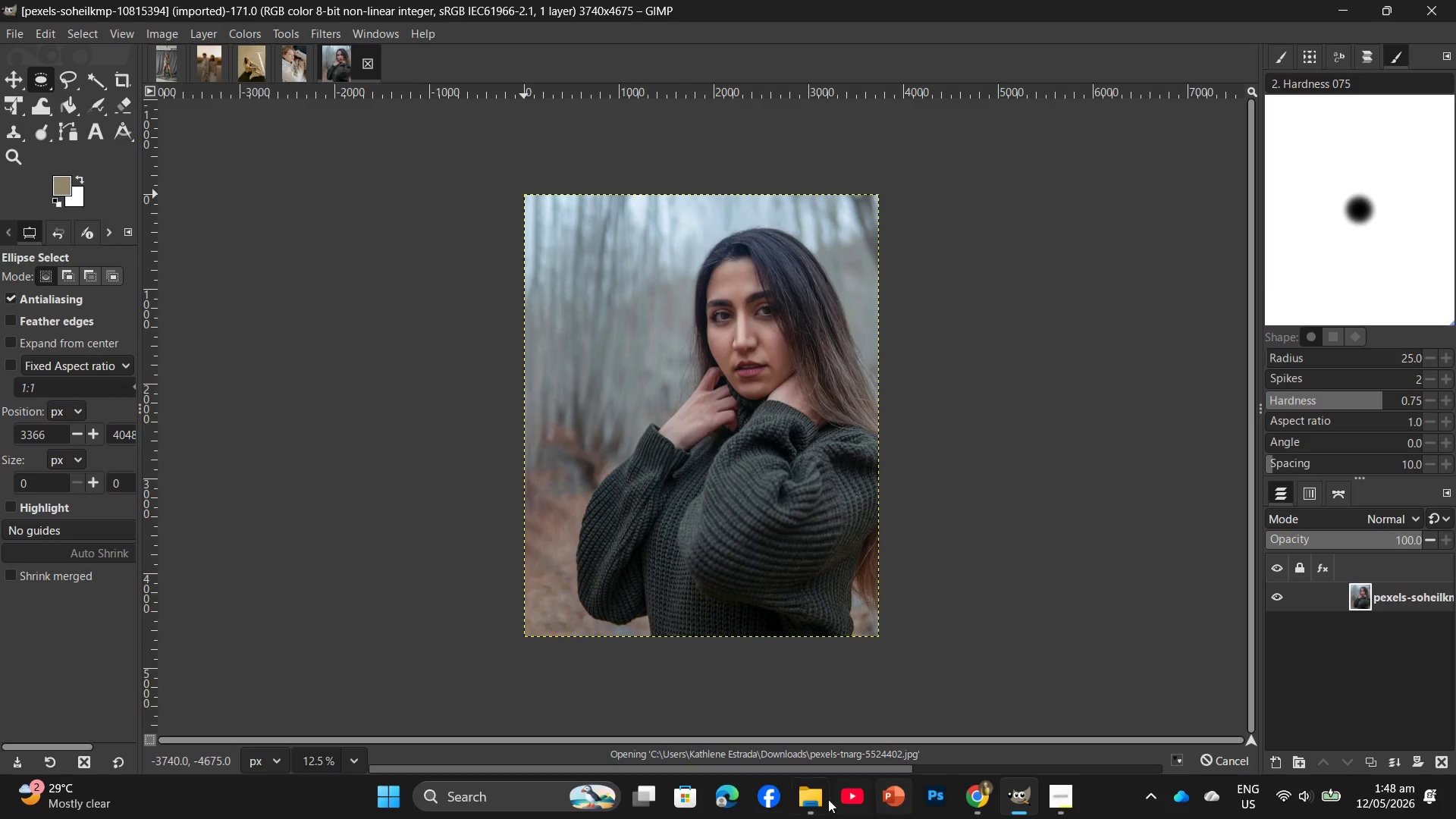 
left_click([802, 791])
 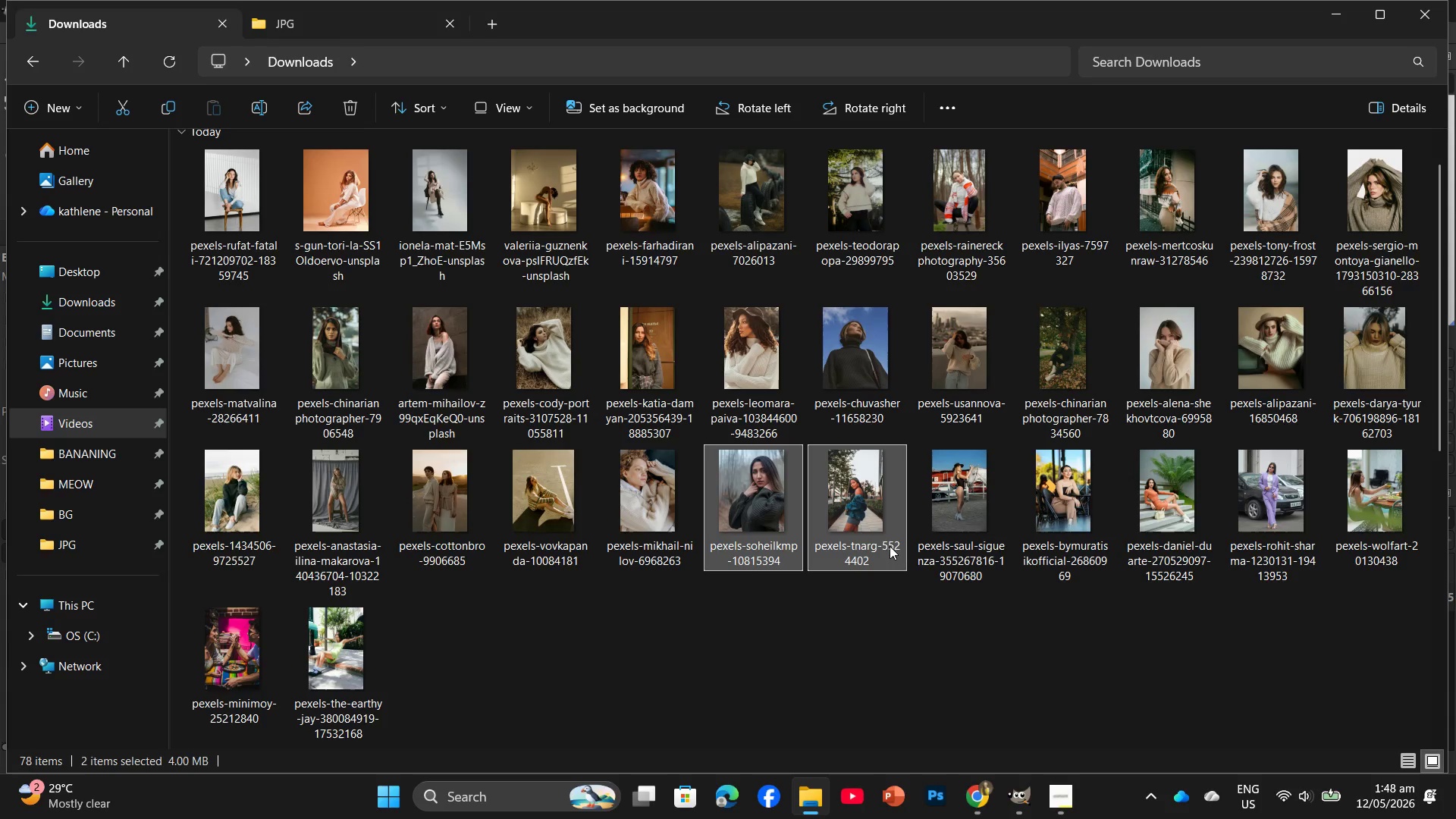 
left_click_drag(start_coordinate=[840, 500], to_coordinate=[1021, 809])
 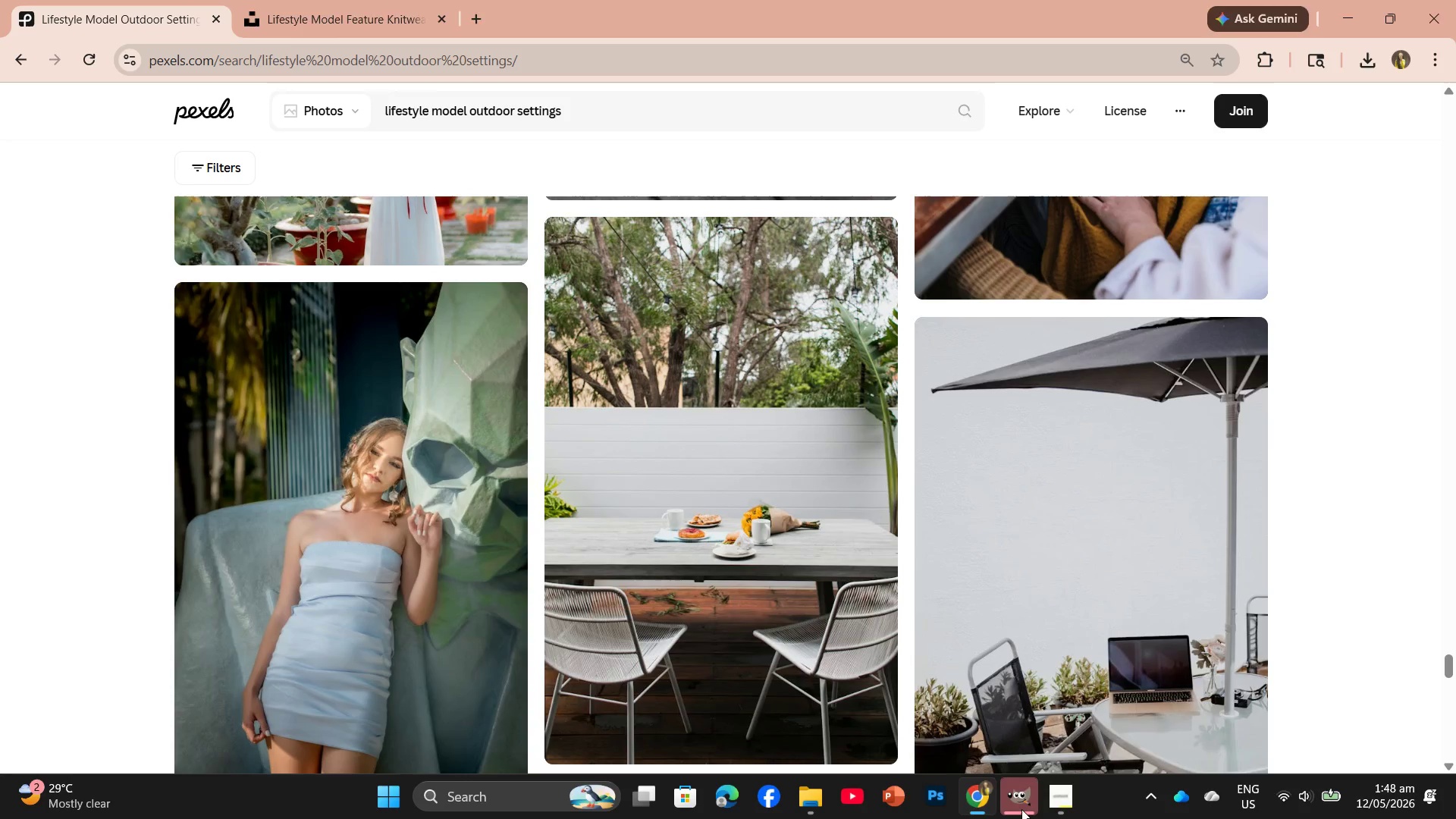 
left_click([1021, 809])
 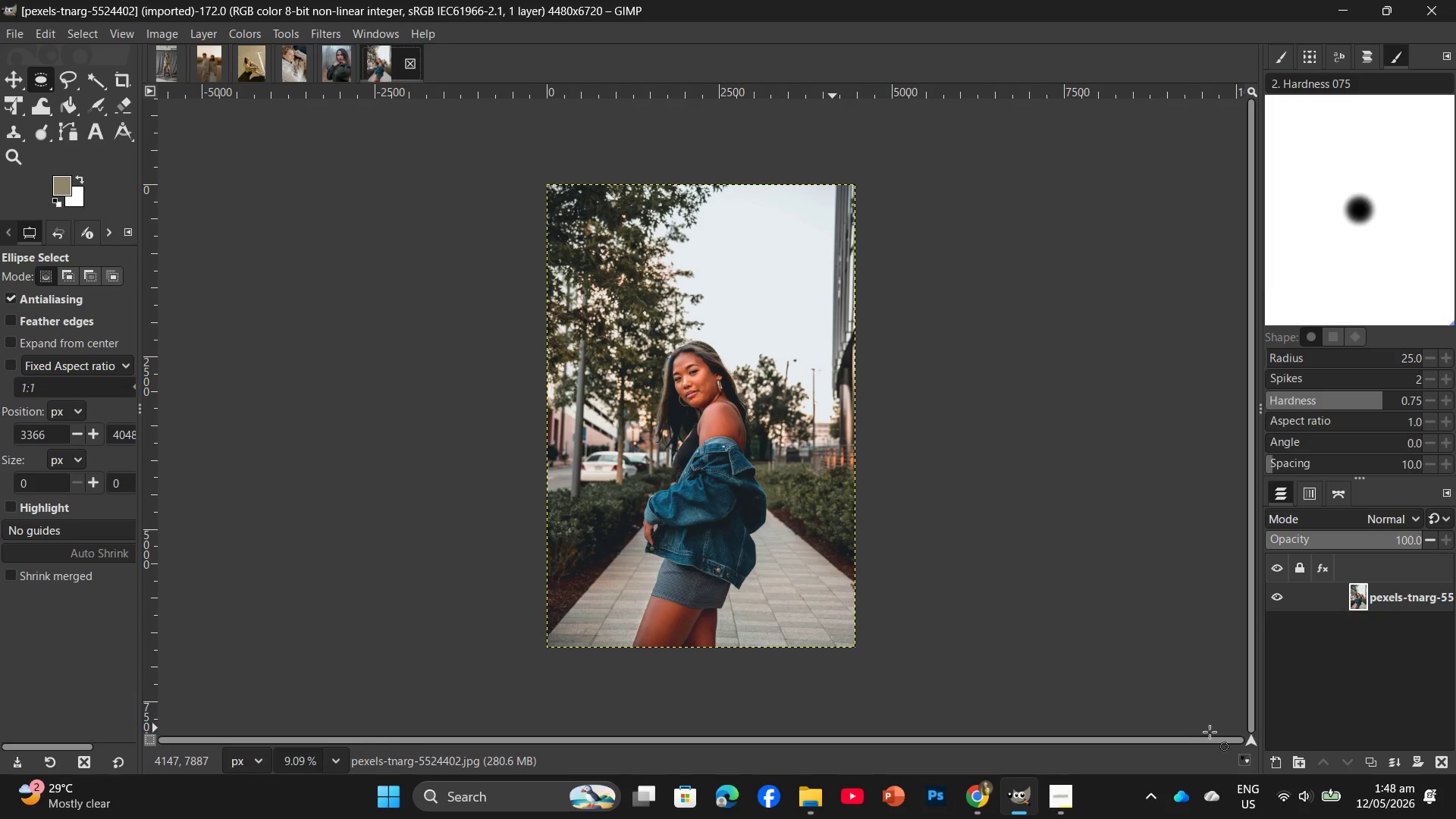 
left_click([806, 805])
 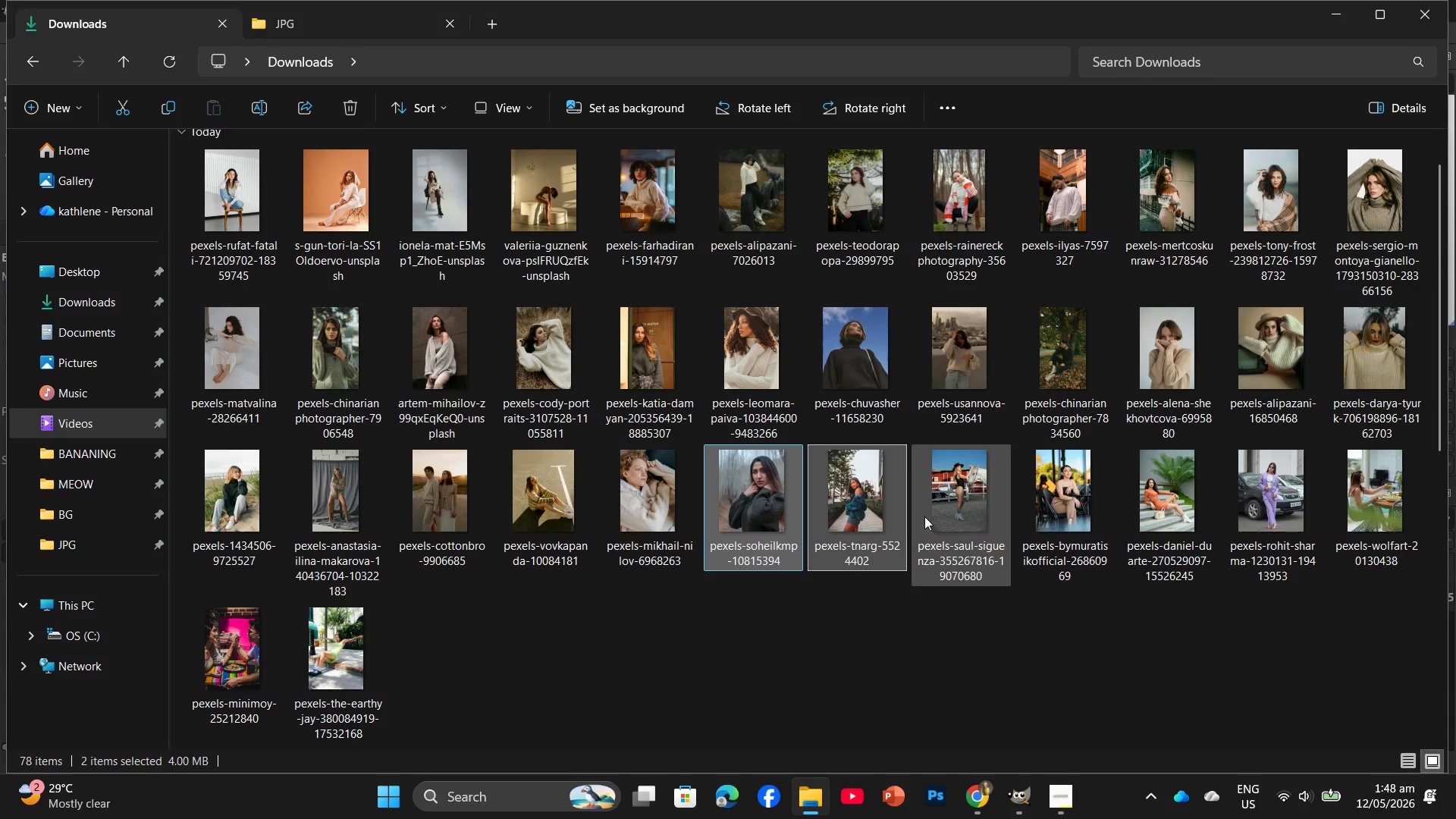 
left_click_drag(start_coordinate=[950, 509], to_coordinate=[1043, 512])
 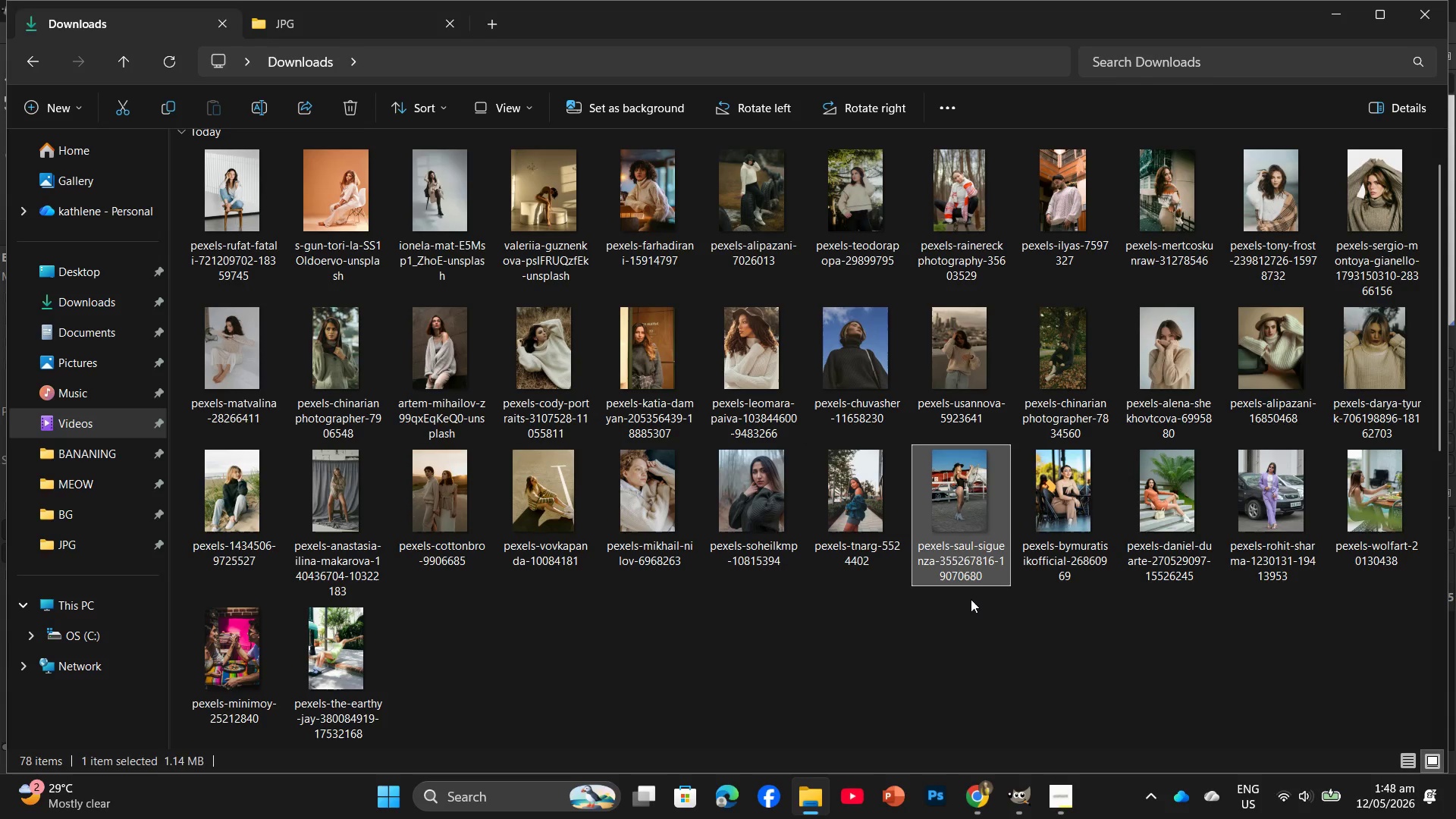 
left_click_drag(start_coordinate=[971, 599], to_coordinate=[1100, 530])
 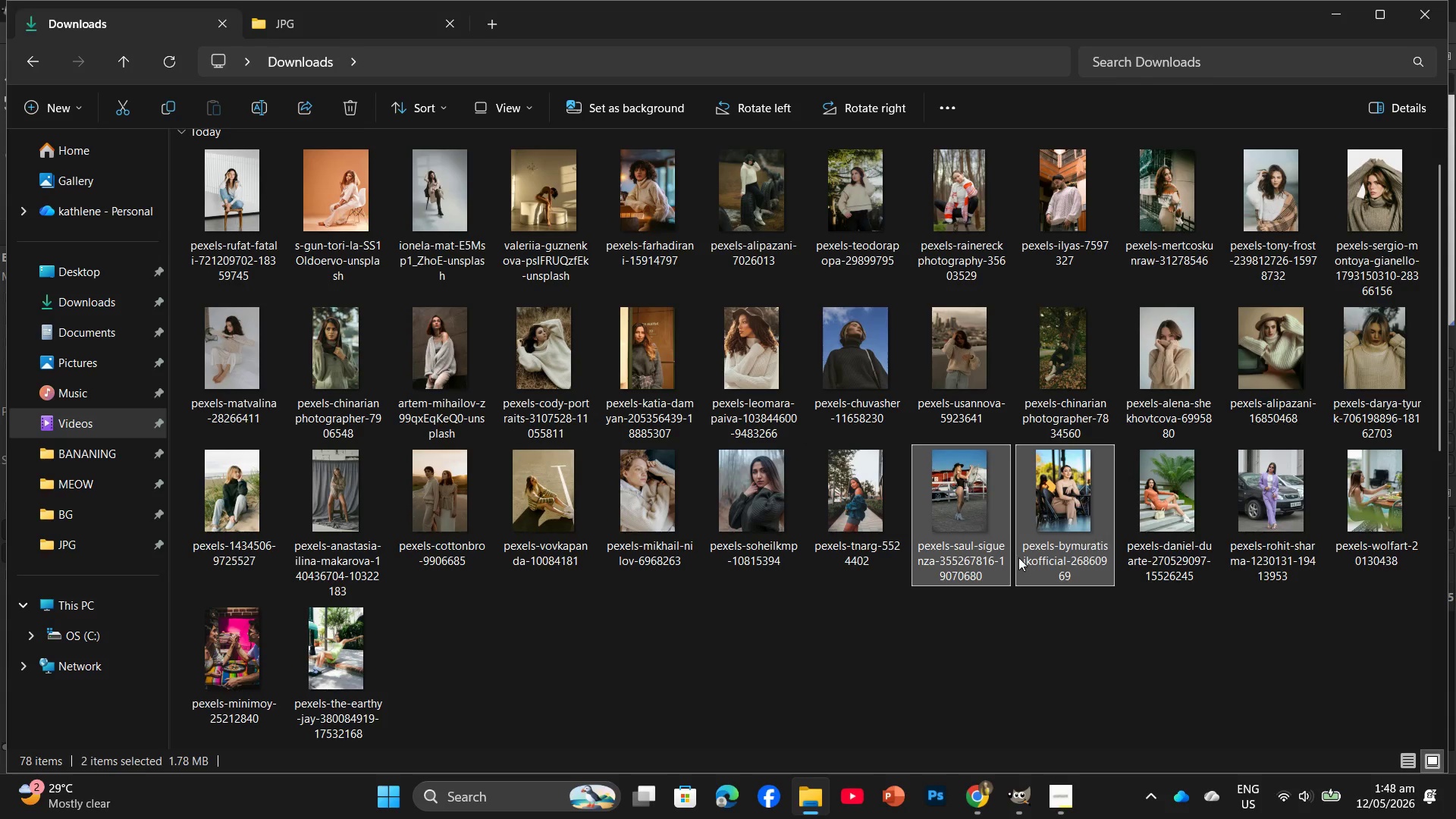 
left_click_drag(start_coordinate=[995, 563], to_coordinate=[470, 61])
 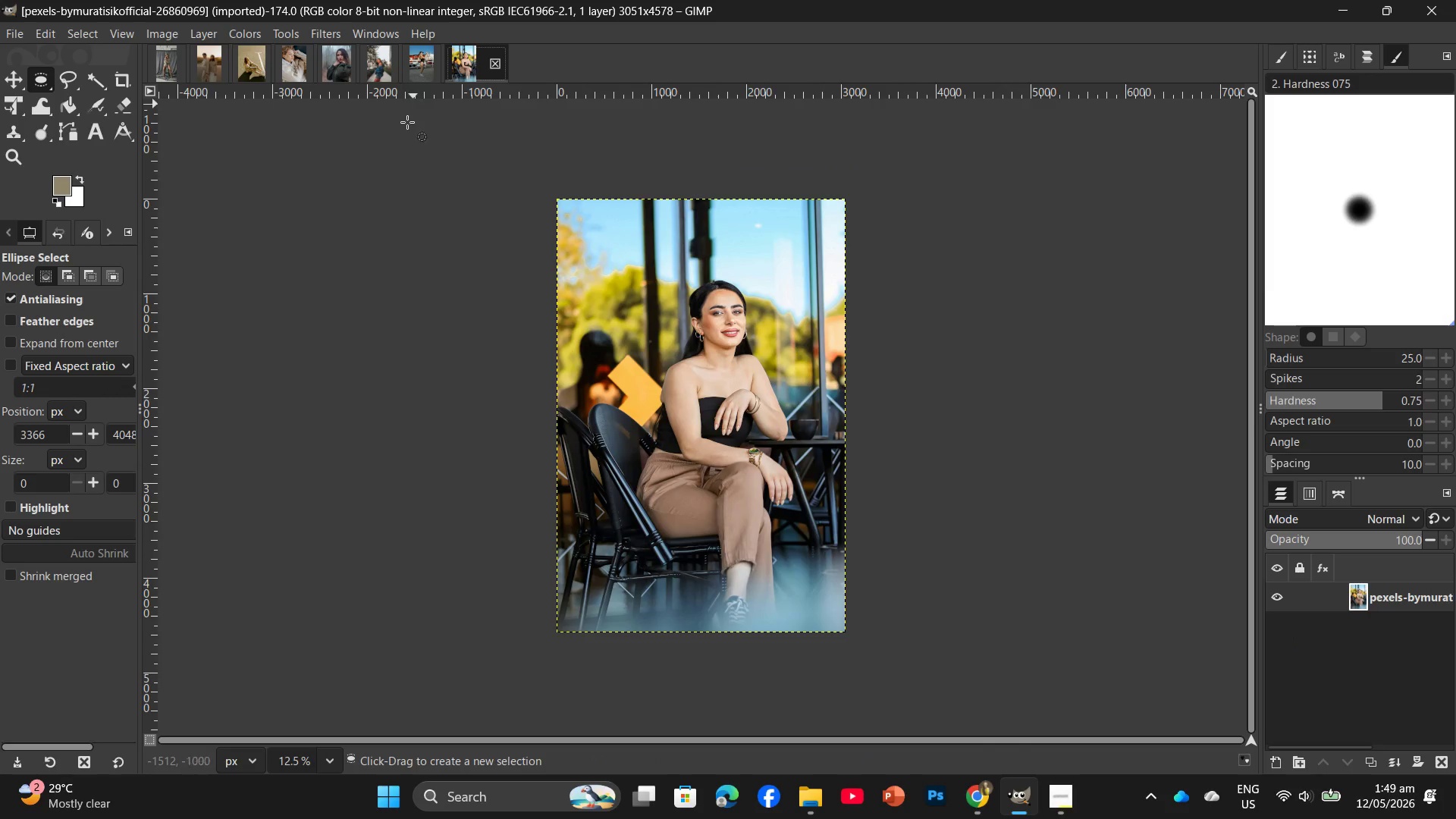 
left_click([184, 68])
 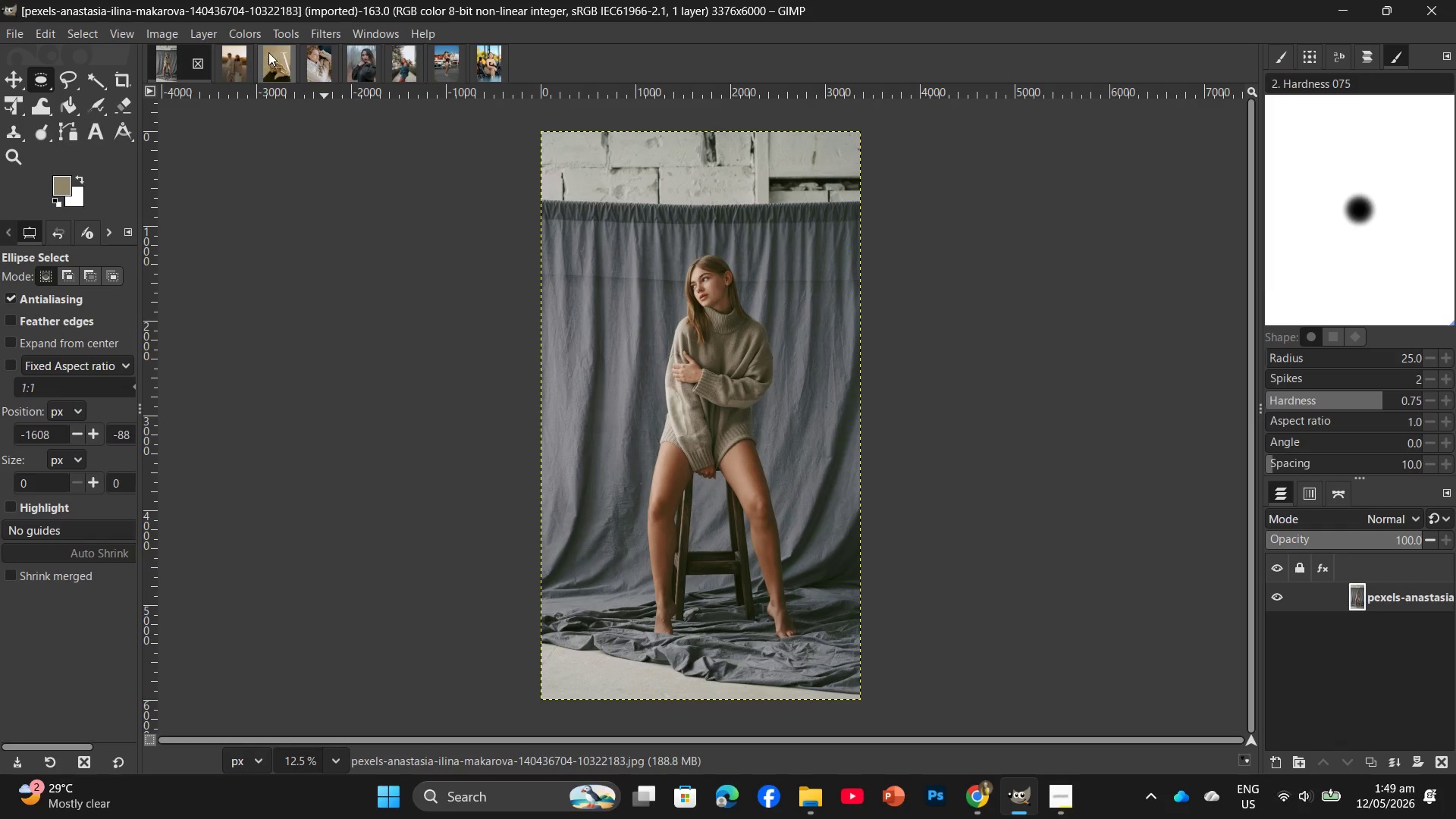 
left_click([249, 38])
 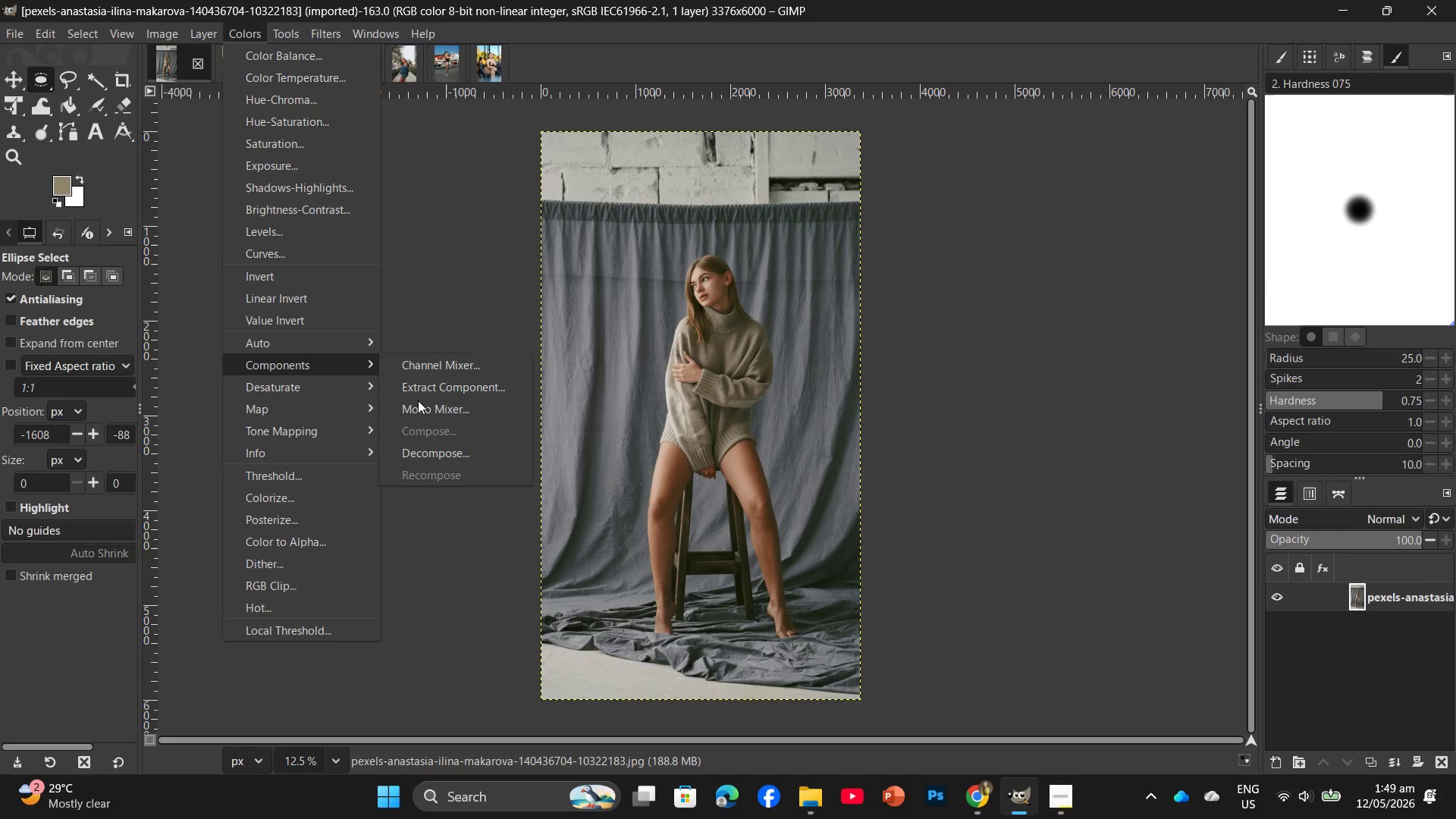 
left_click([437, 413])
 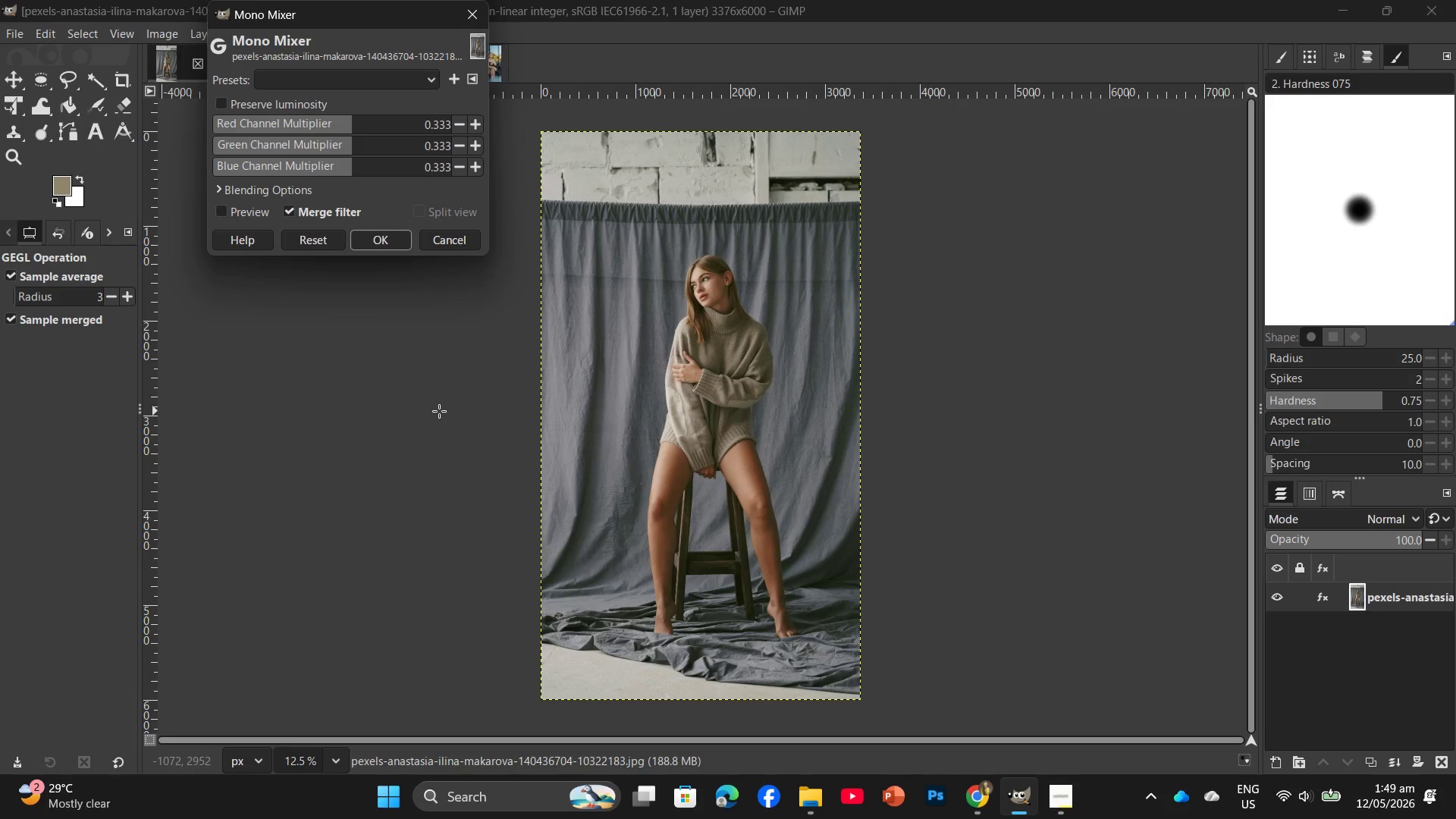 
wait(31.72)
 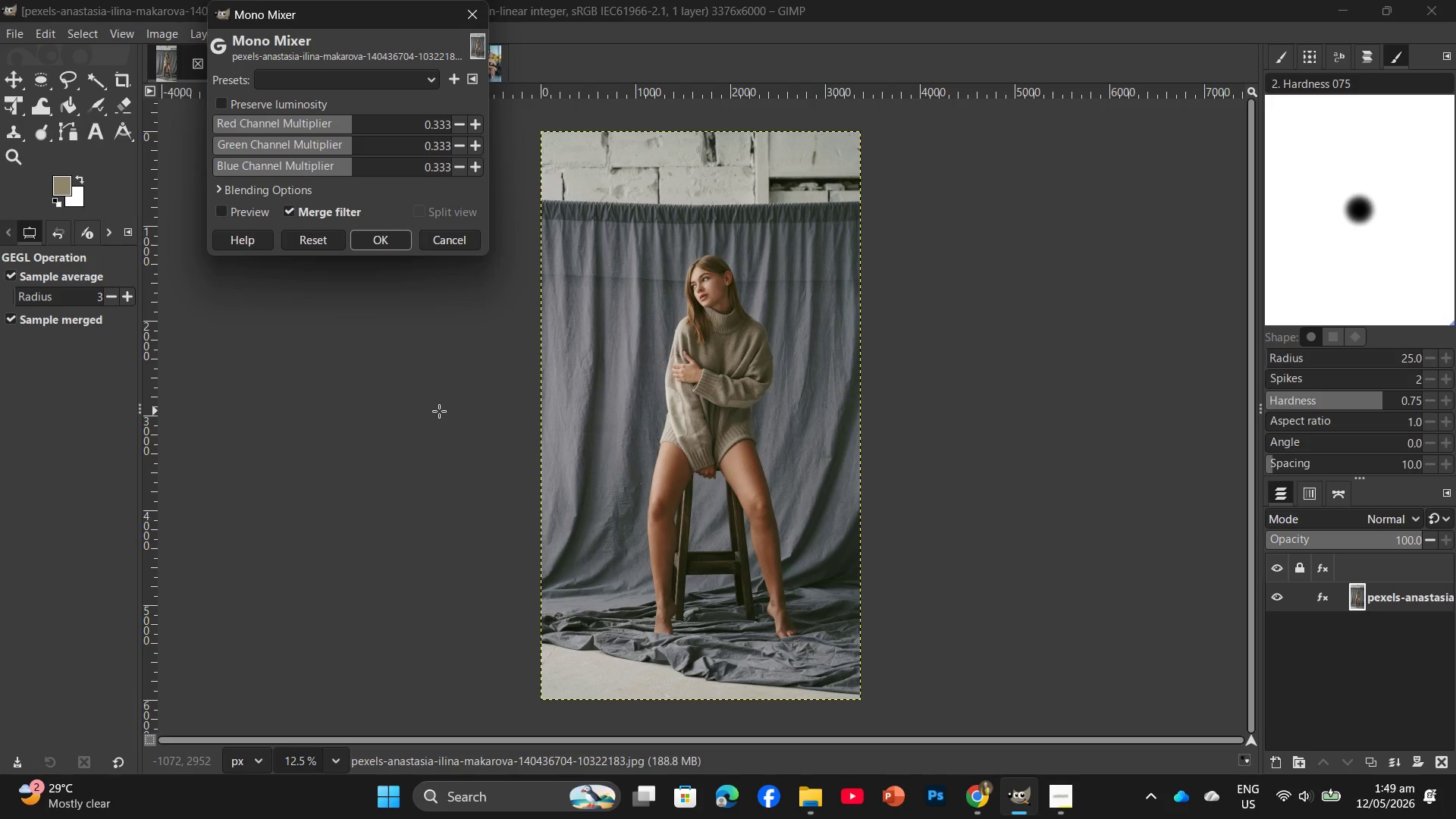 
left_click([349, 154])
 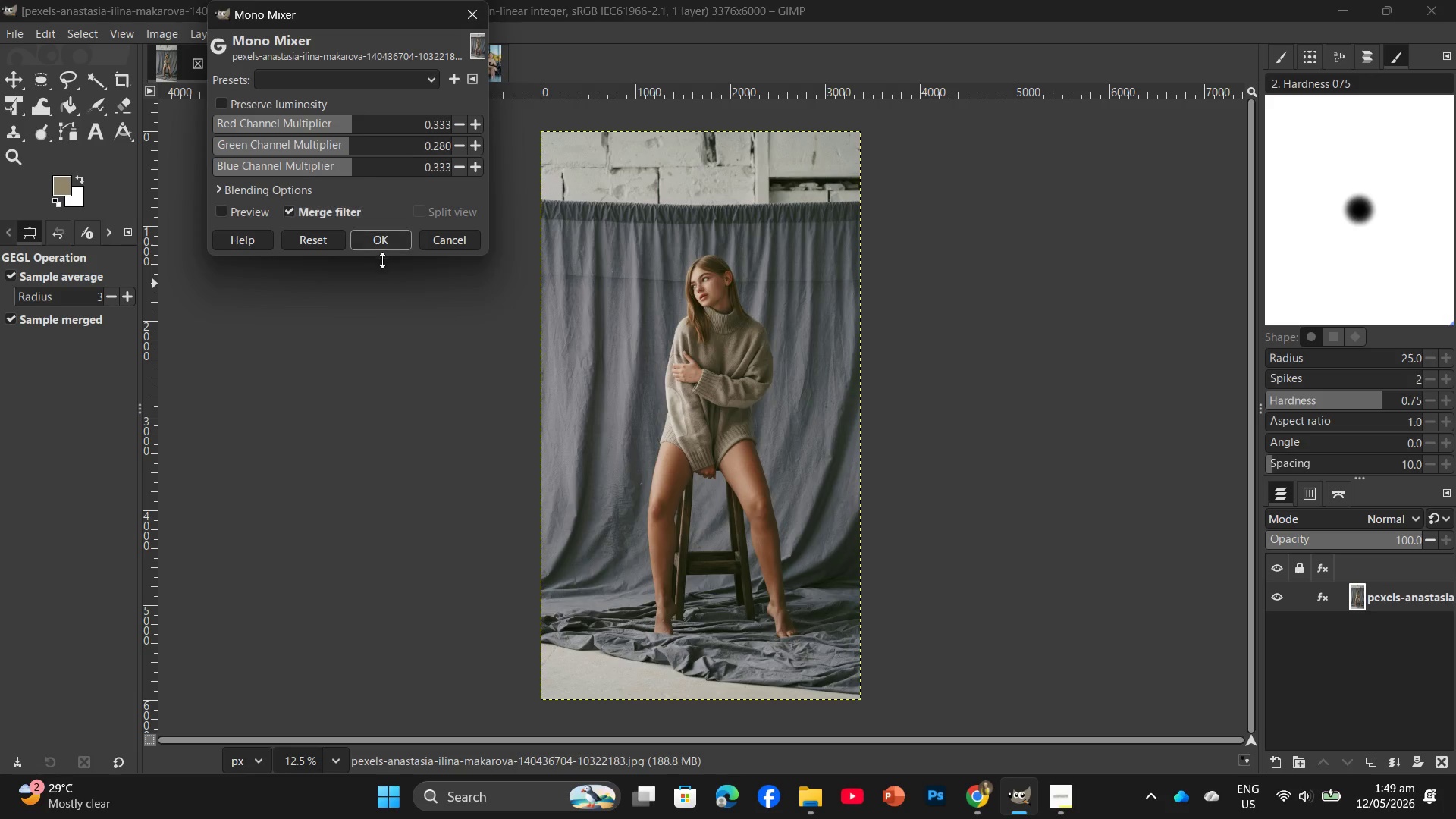 
left_click([383, 247])
 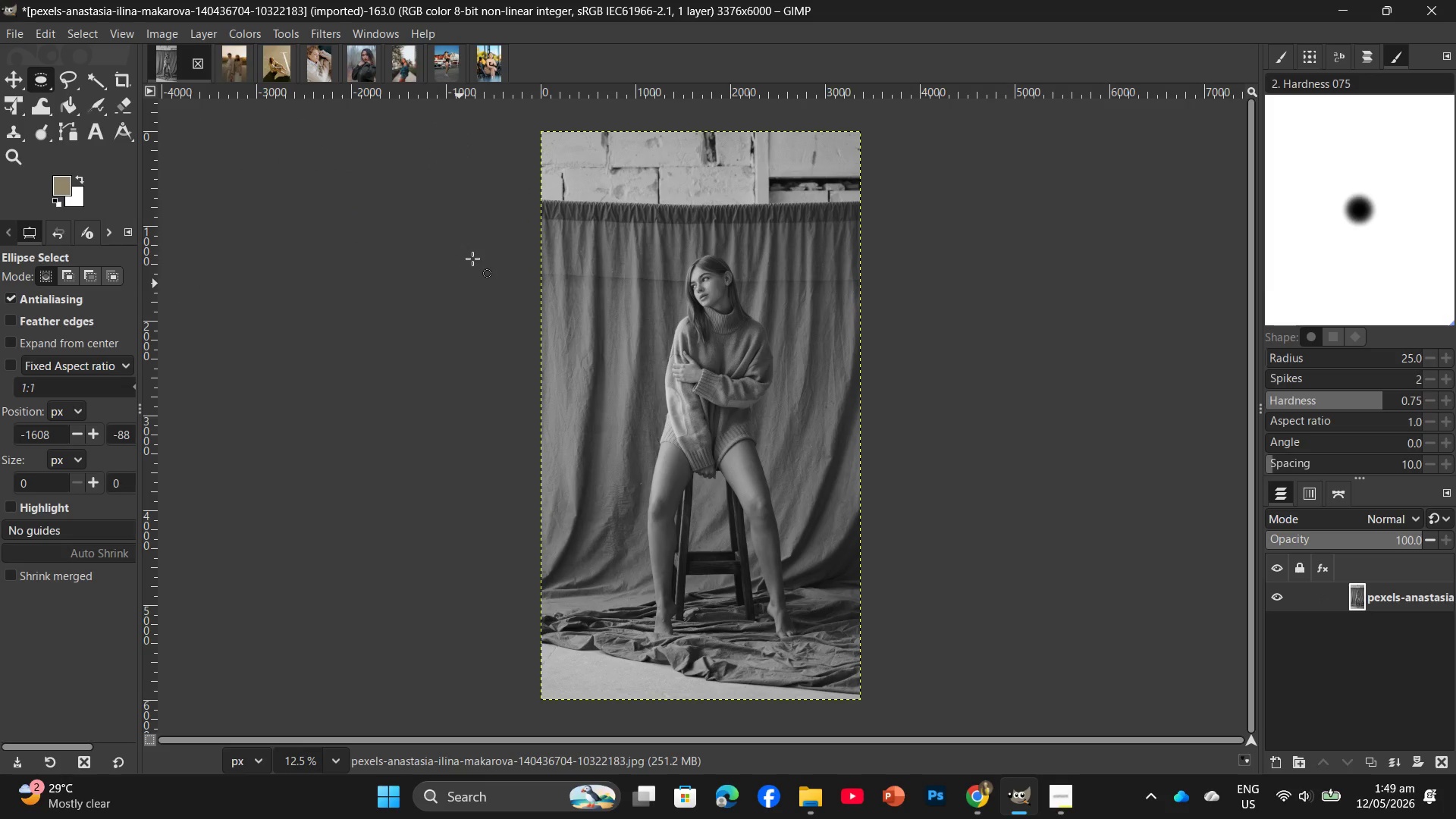 
wait(9.08)
 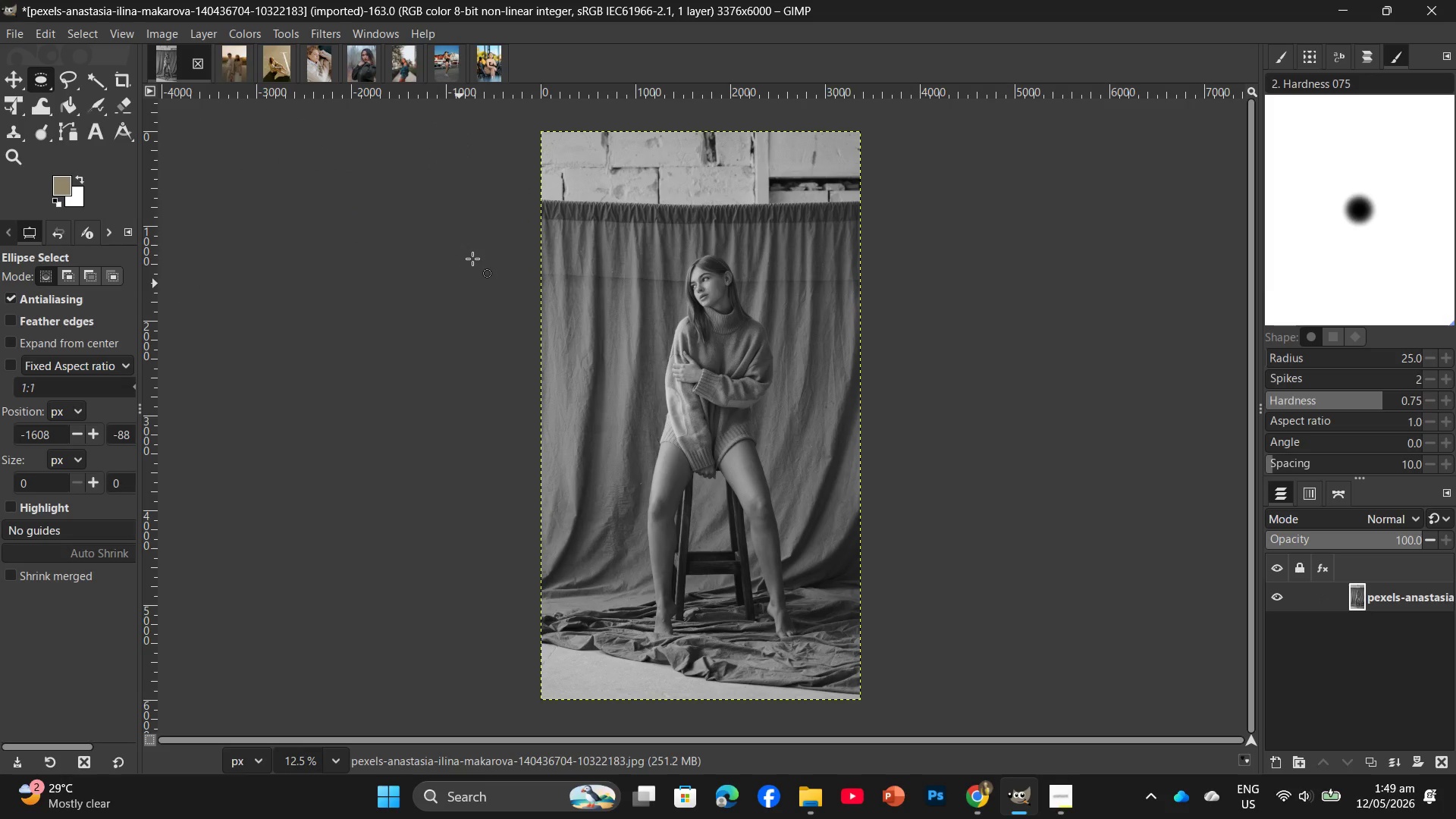 
left_click([234, 32])
 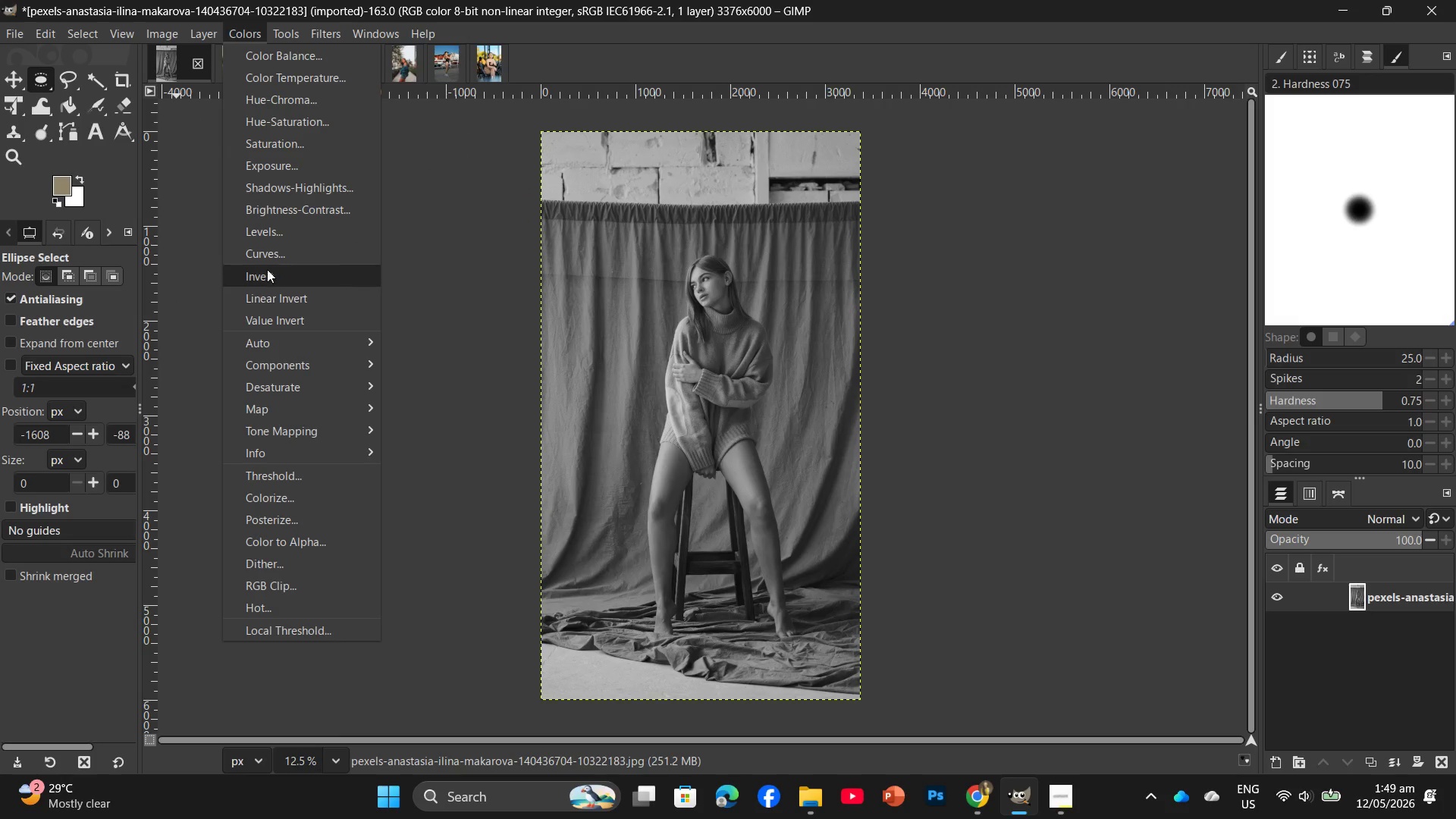 
left_click([275, 246])
 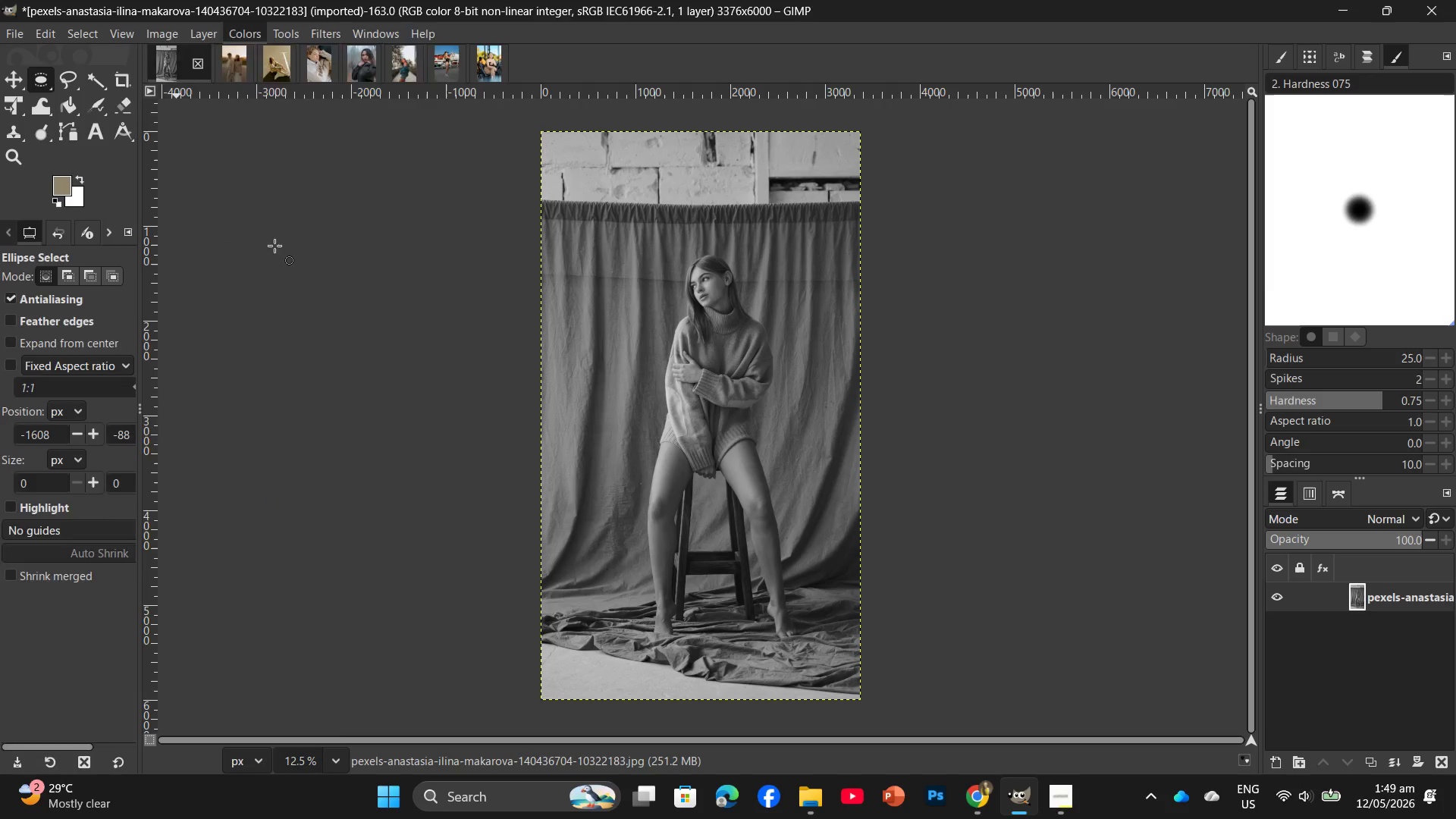 
left_click_drag(start_coordinate=[350, 213], to_coordinate=[366, 219])
 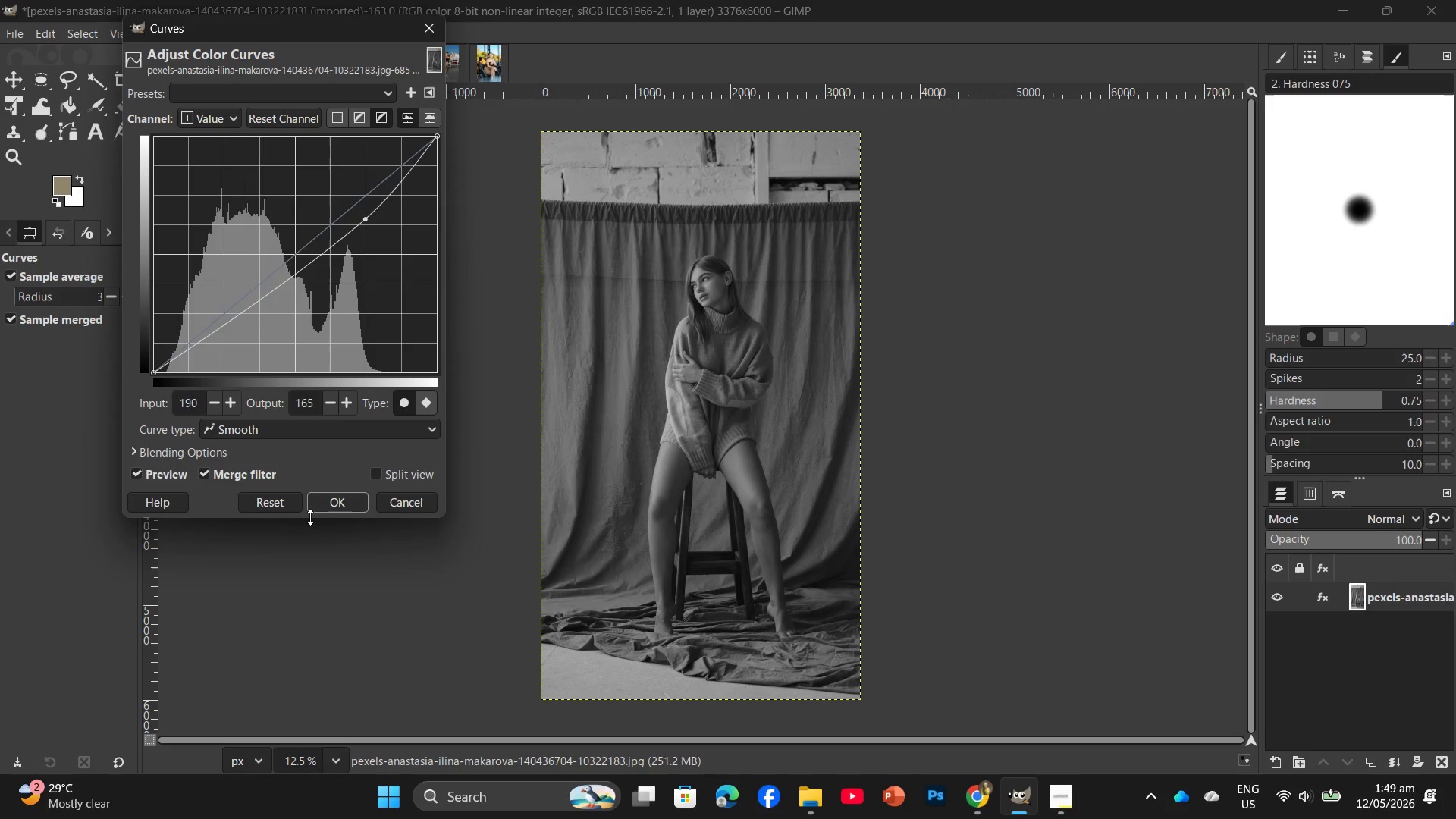 
left_click([315, 509])
 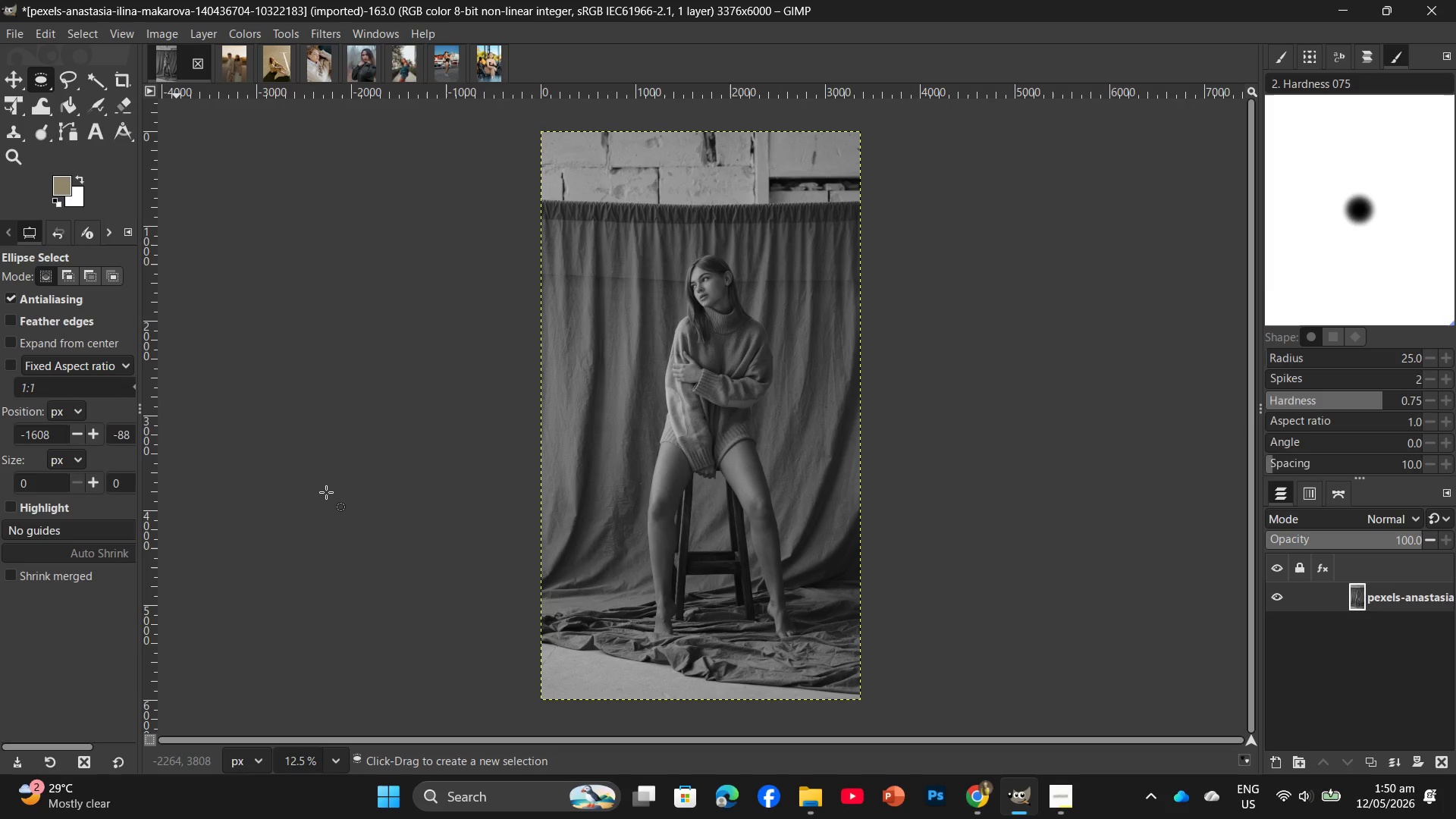 
wait(19.61)
 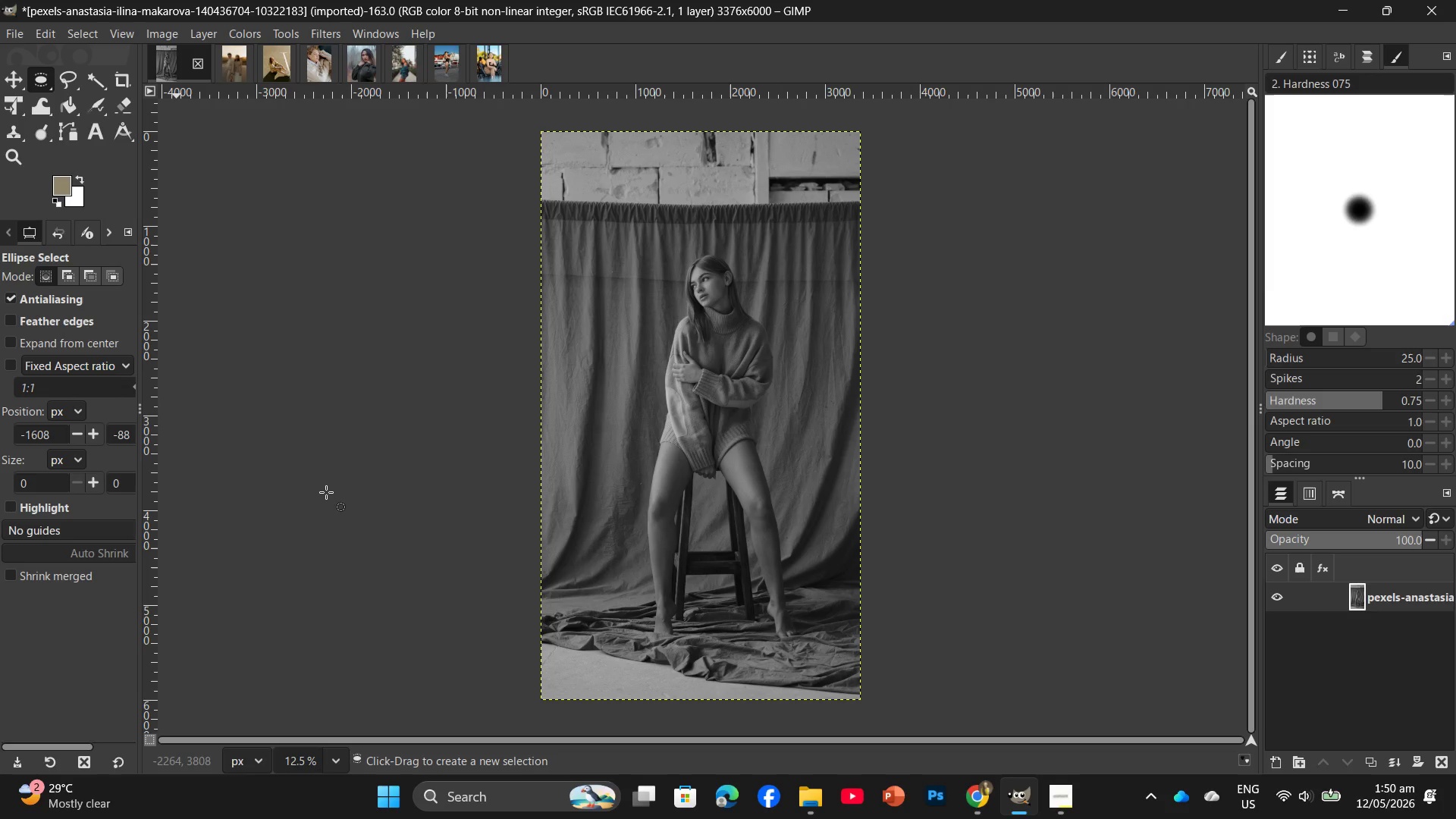 
left_click([1050, 791])
 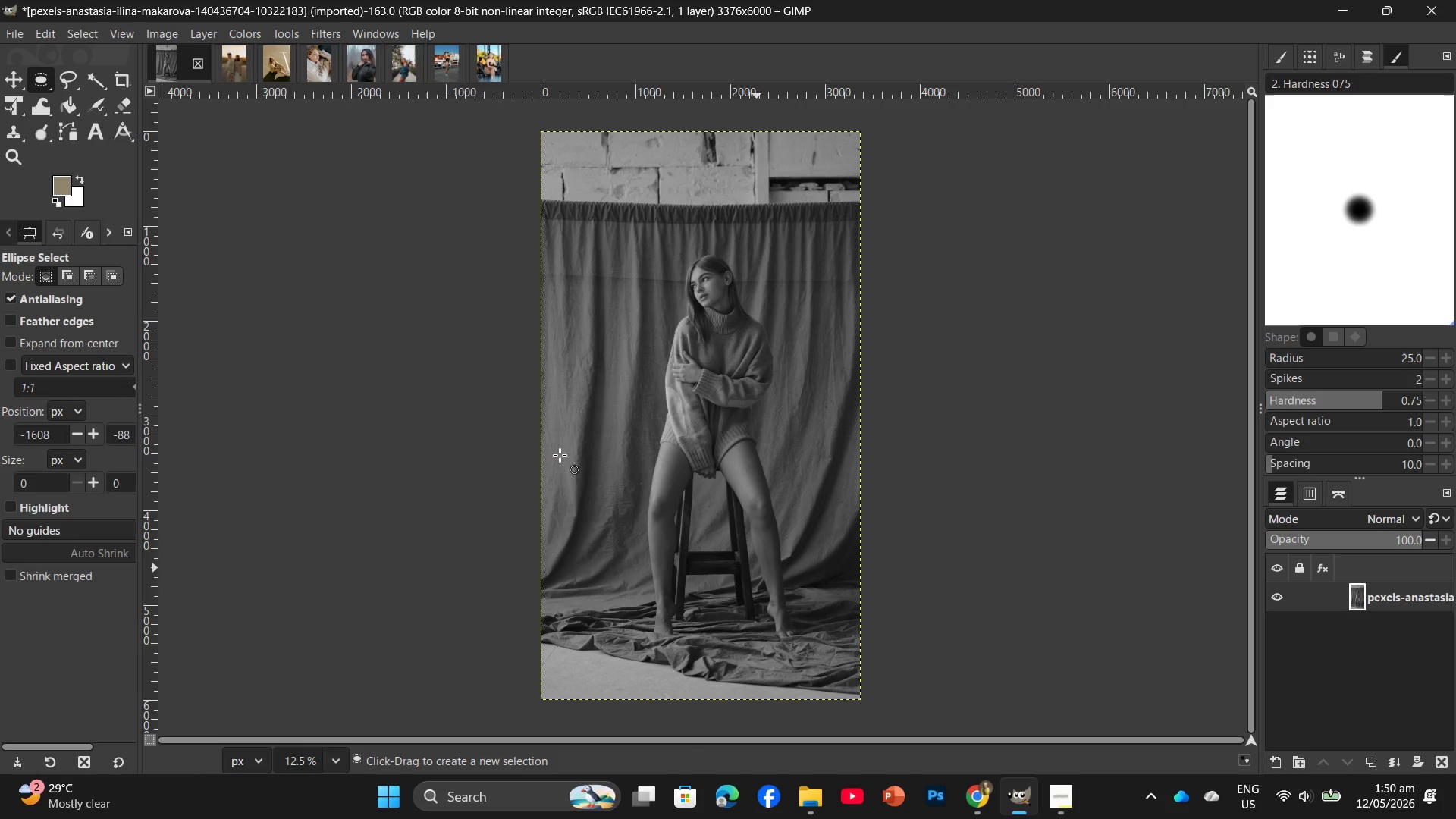 
left_click([239, 36])
 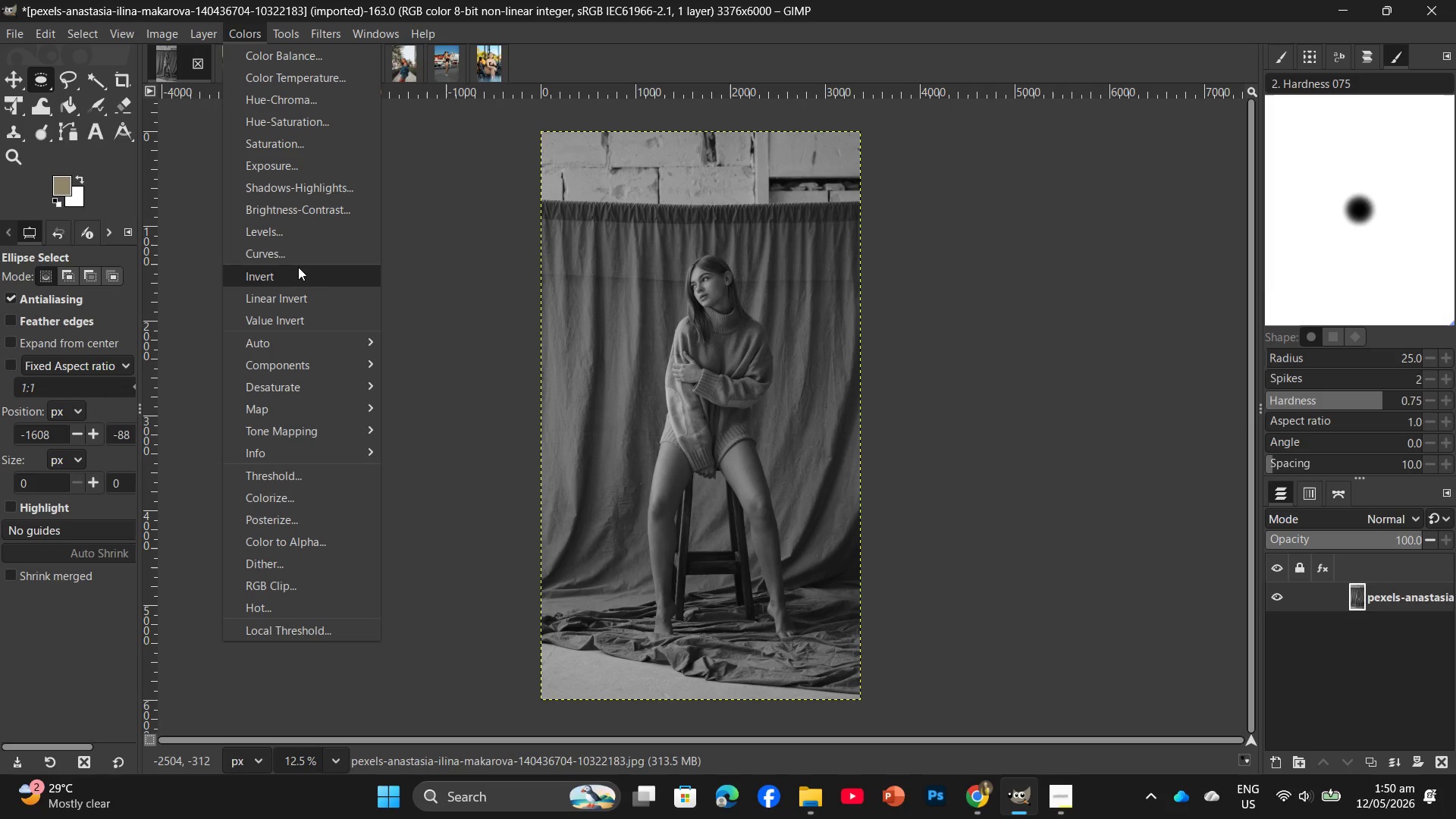 
left_click([293, 250])
 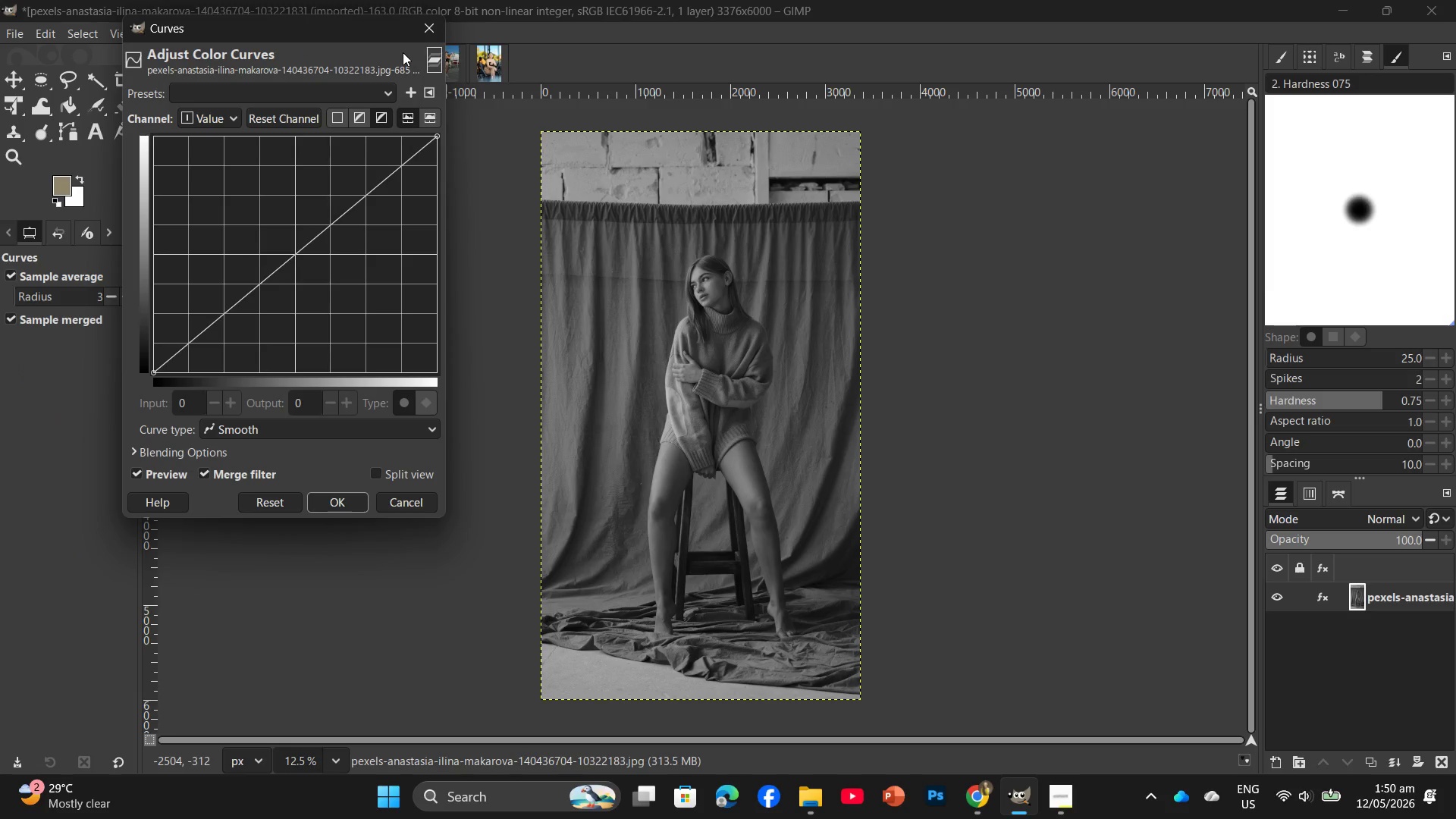 
left_click([429, 29])
 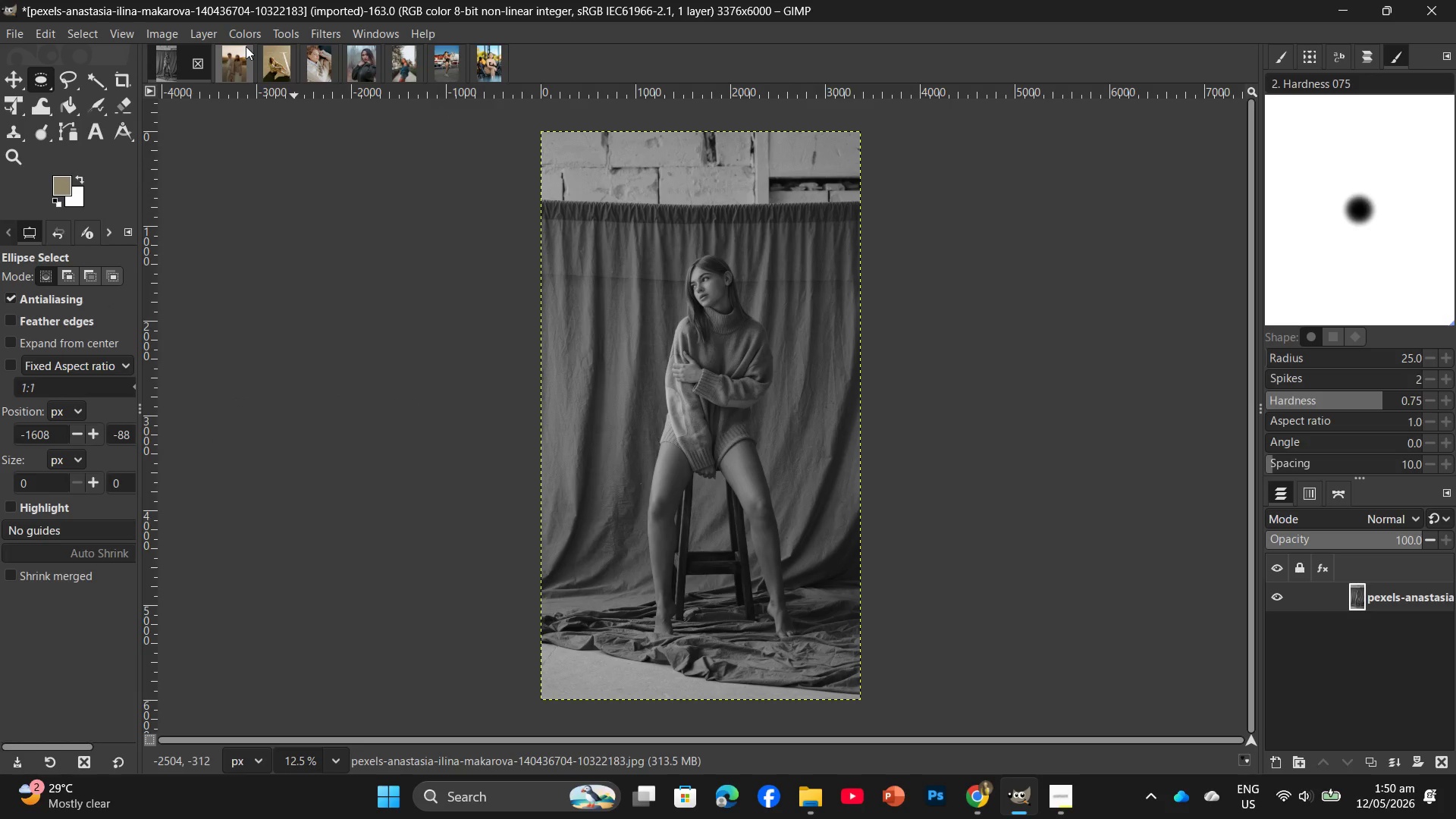 
left_click([246, 38])
 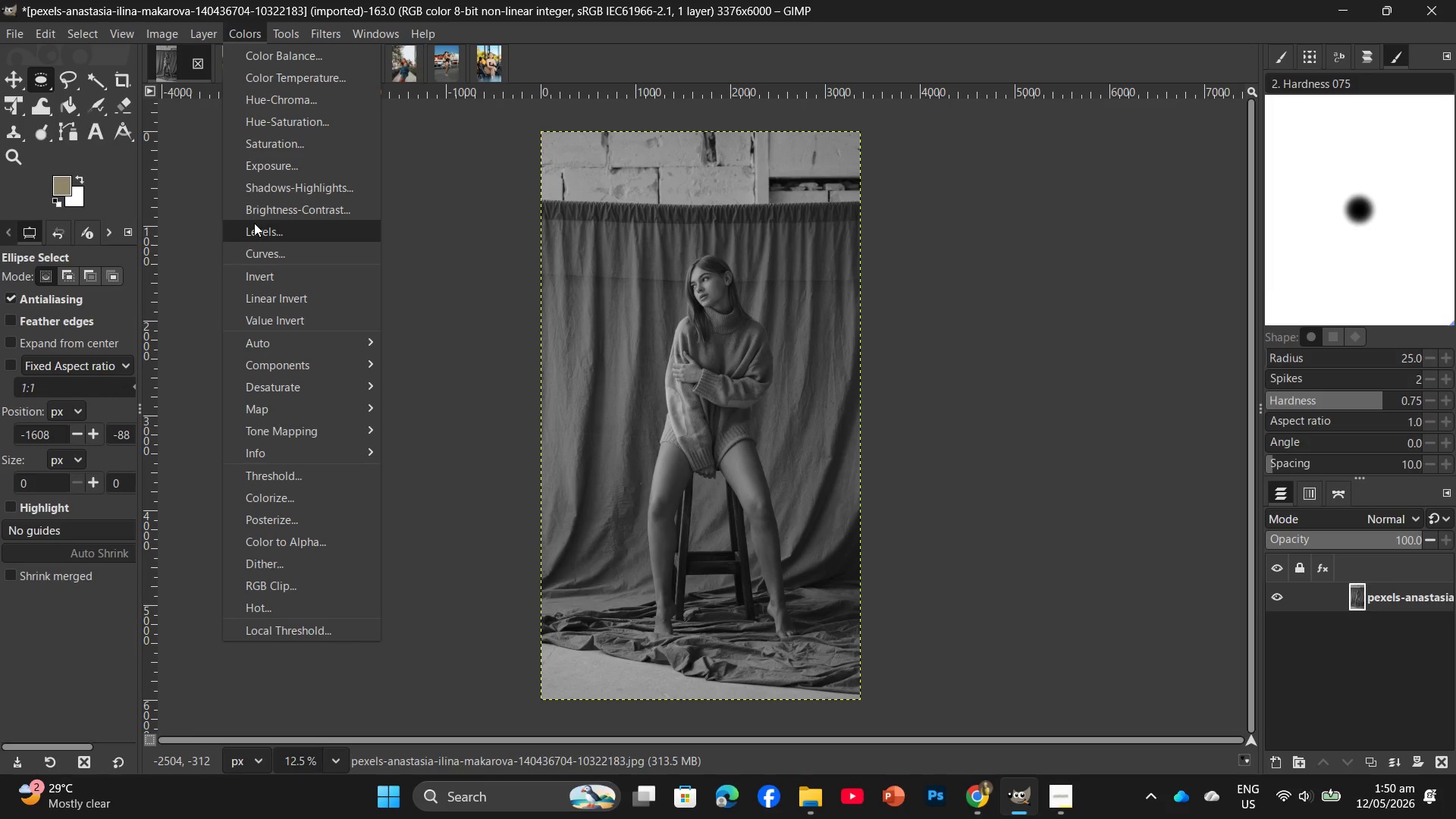 
left_click([80, 337])
 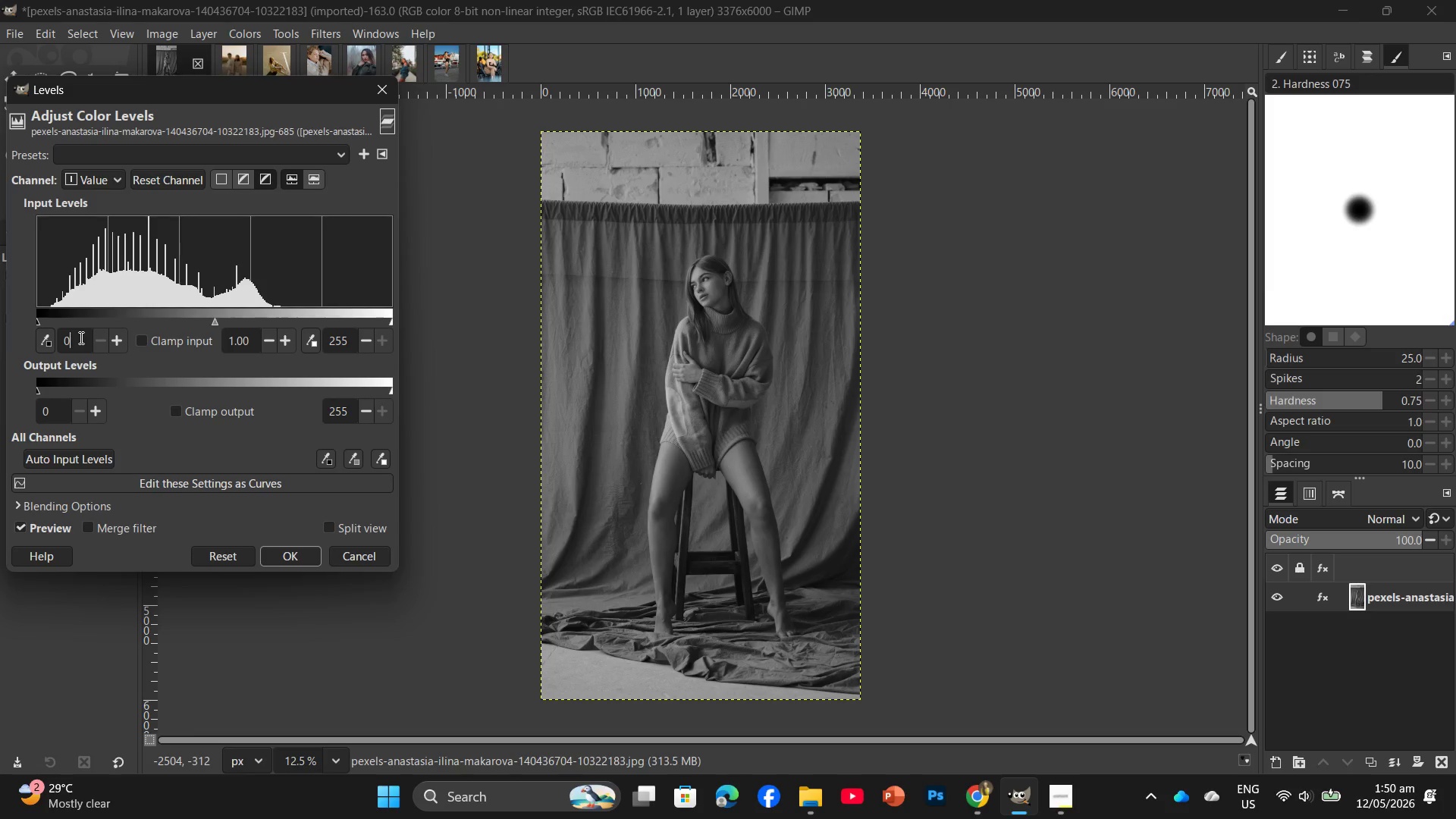 
key(Backspace)
 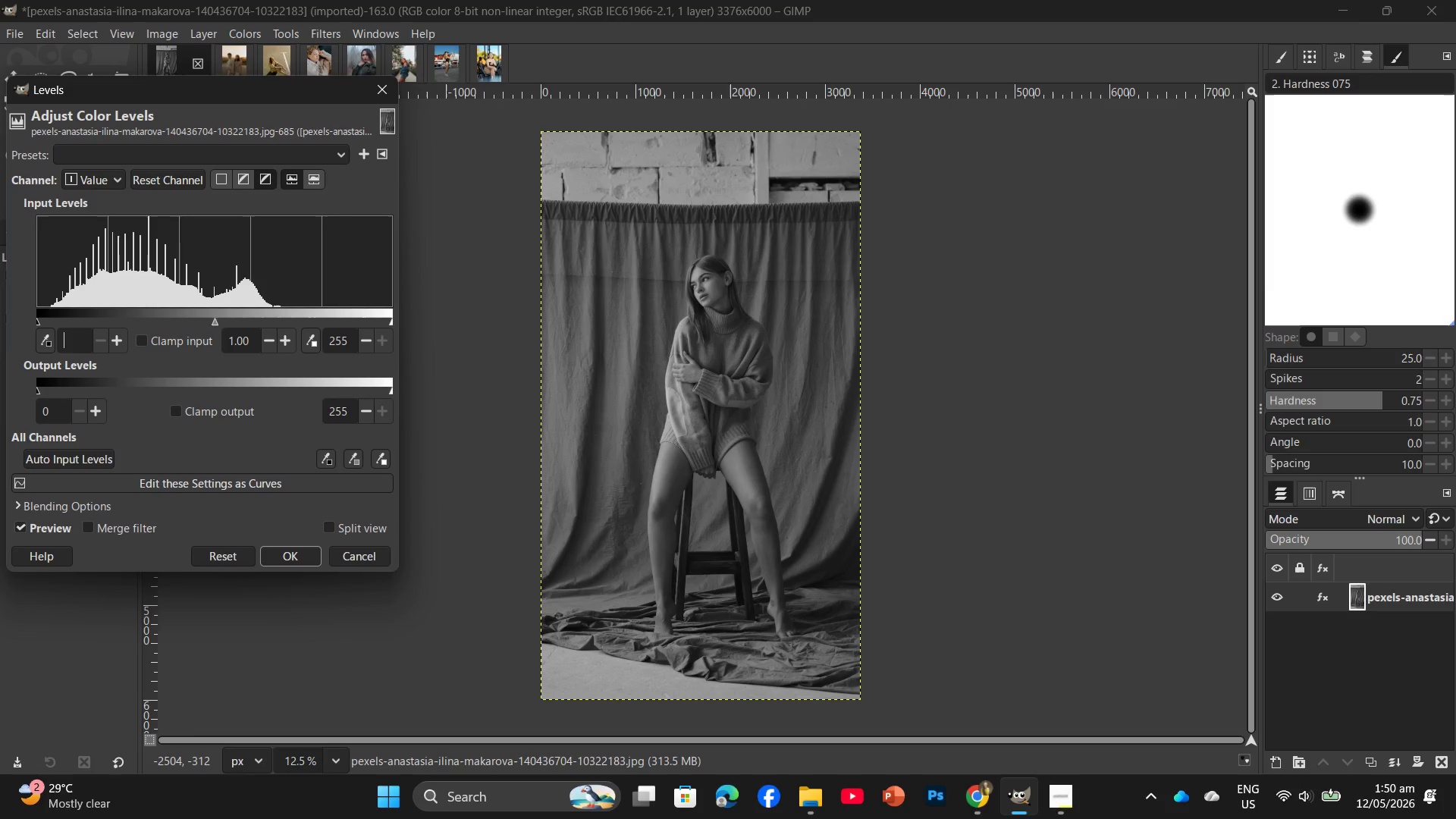 
key(Numpad1)
 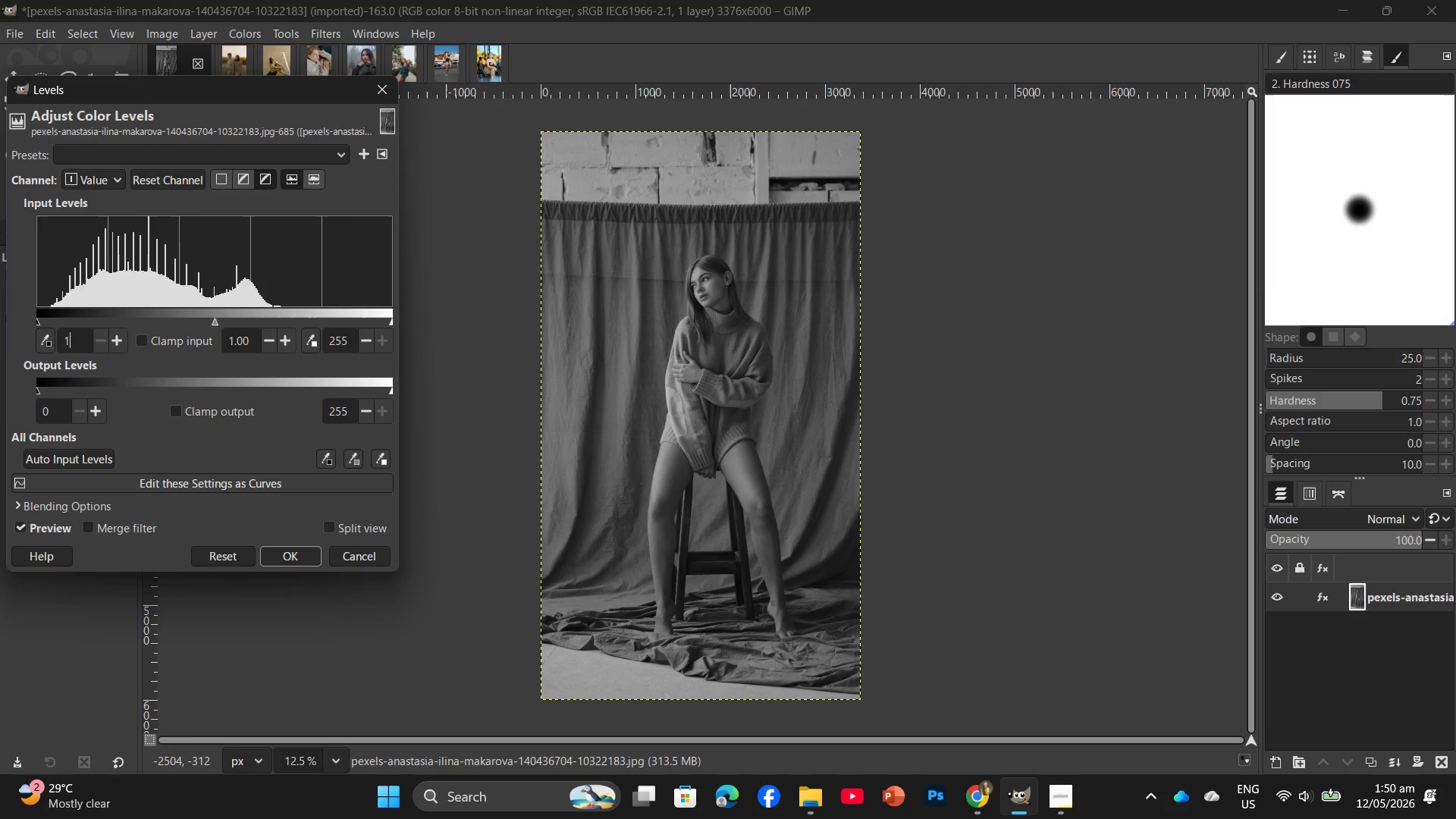 
key(Numpad5)
 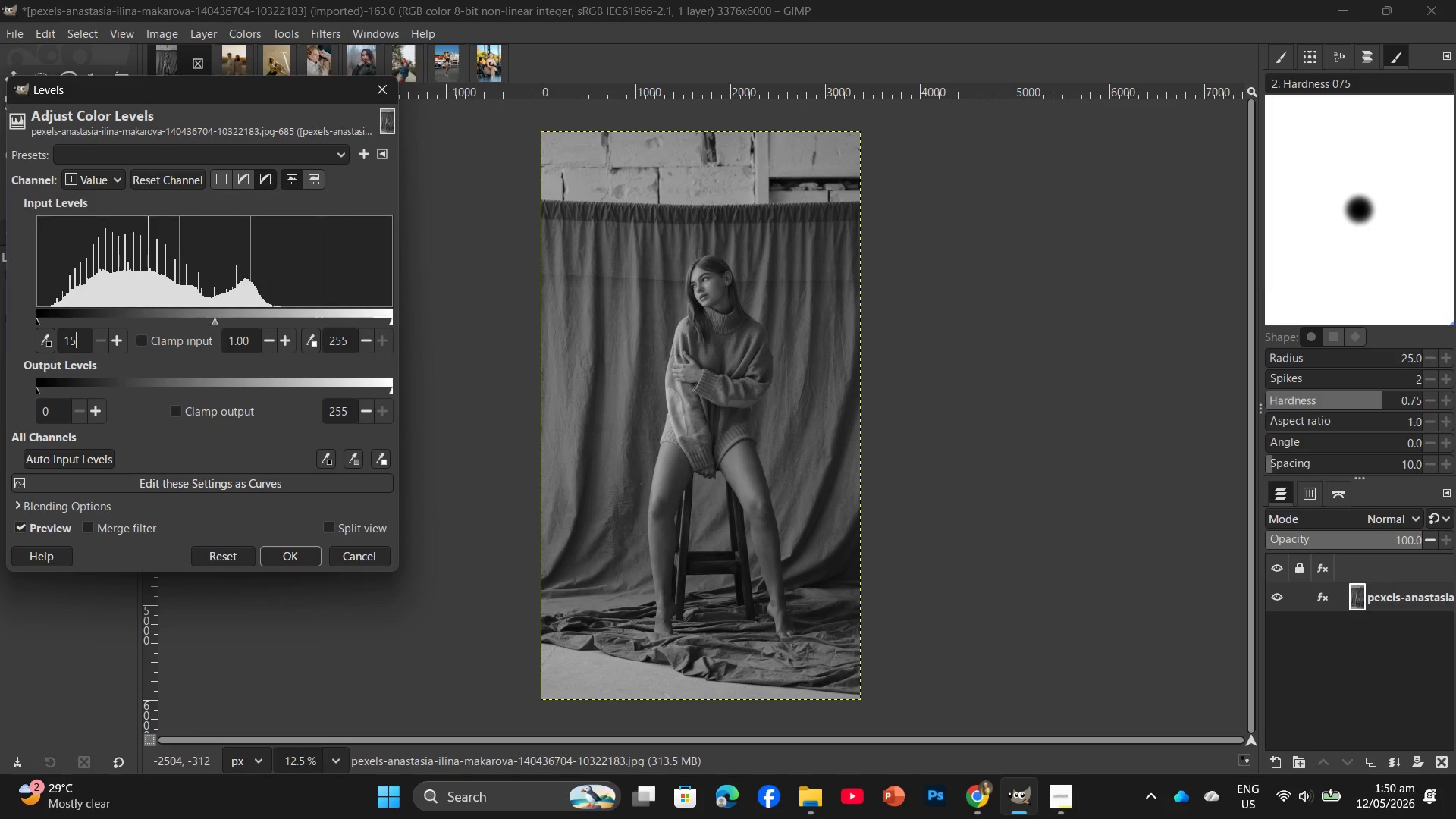 
key(Enter)
 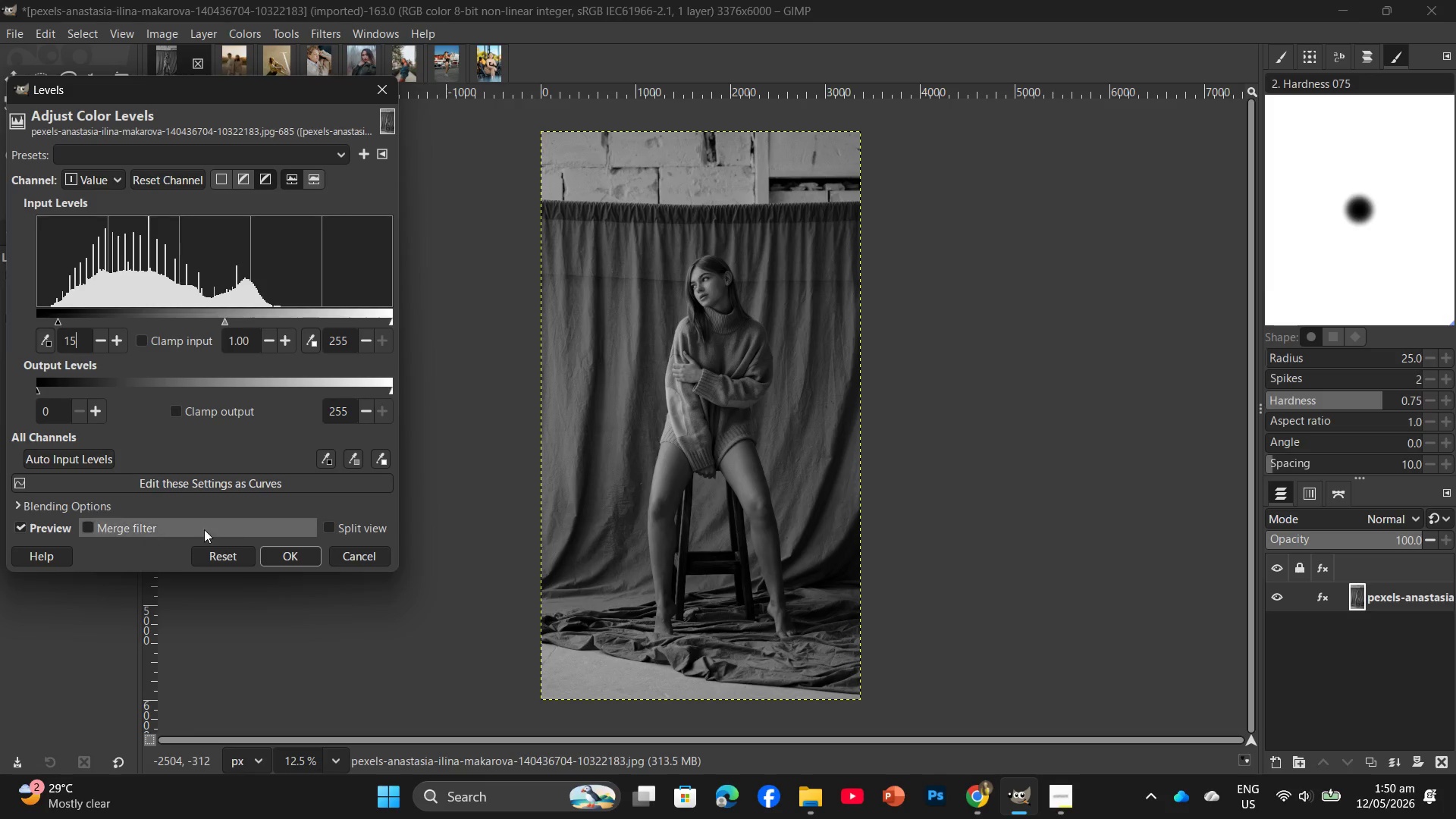 
left_click([286, 563])
 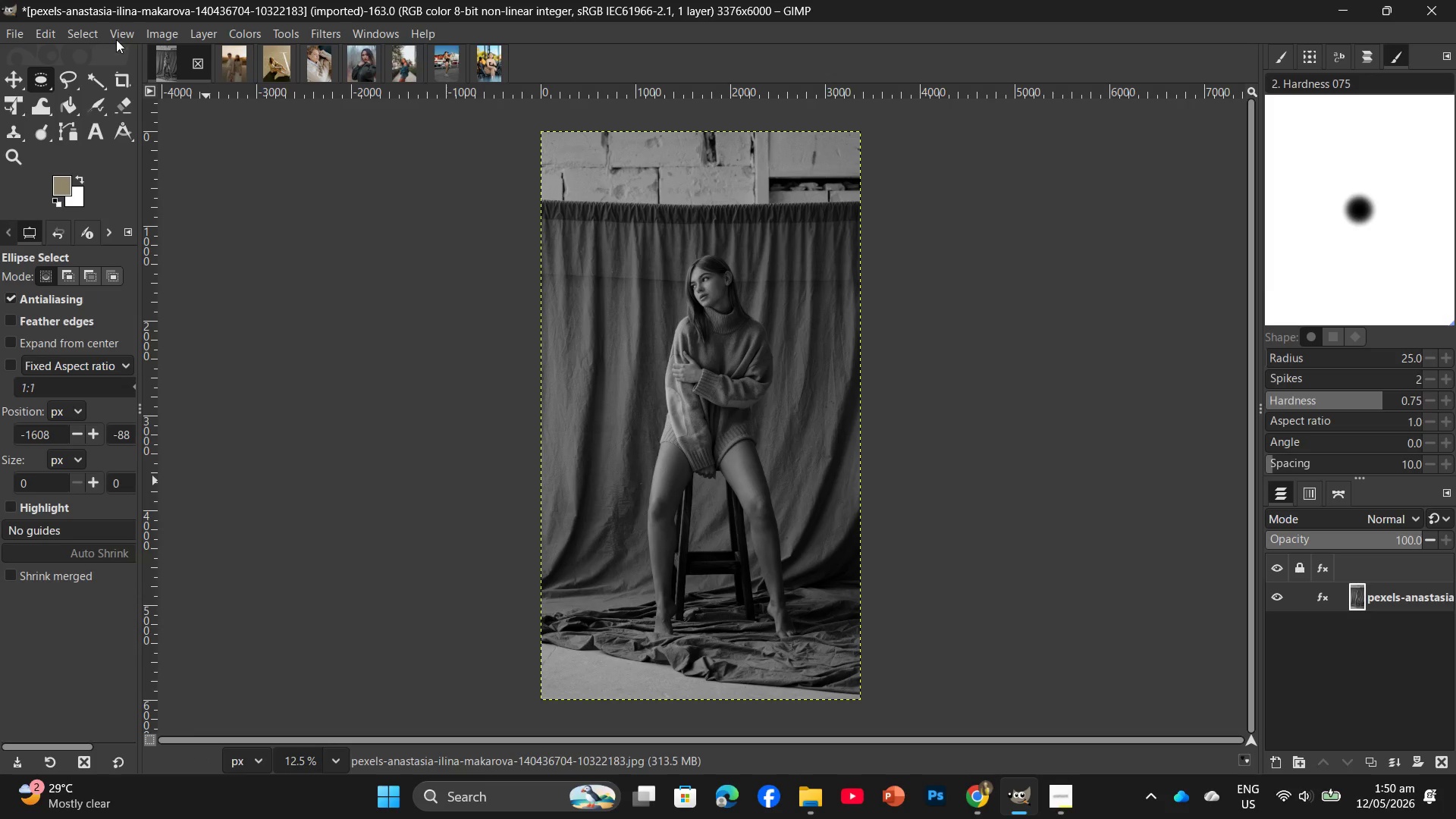 
left_click([158, 33])
 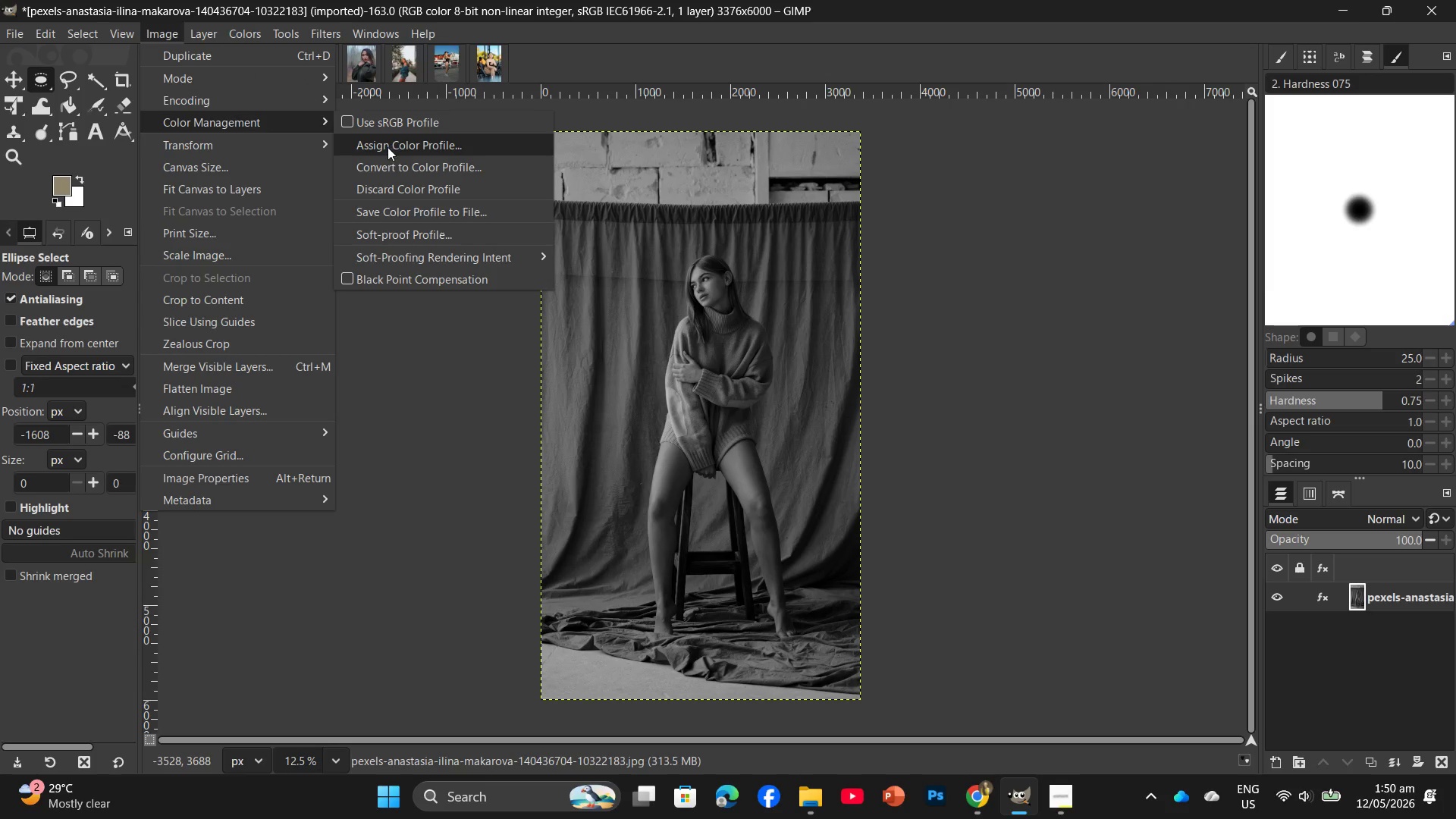 
left_click([391, 126])
 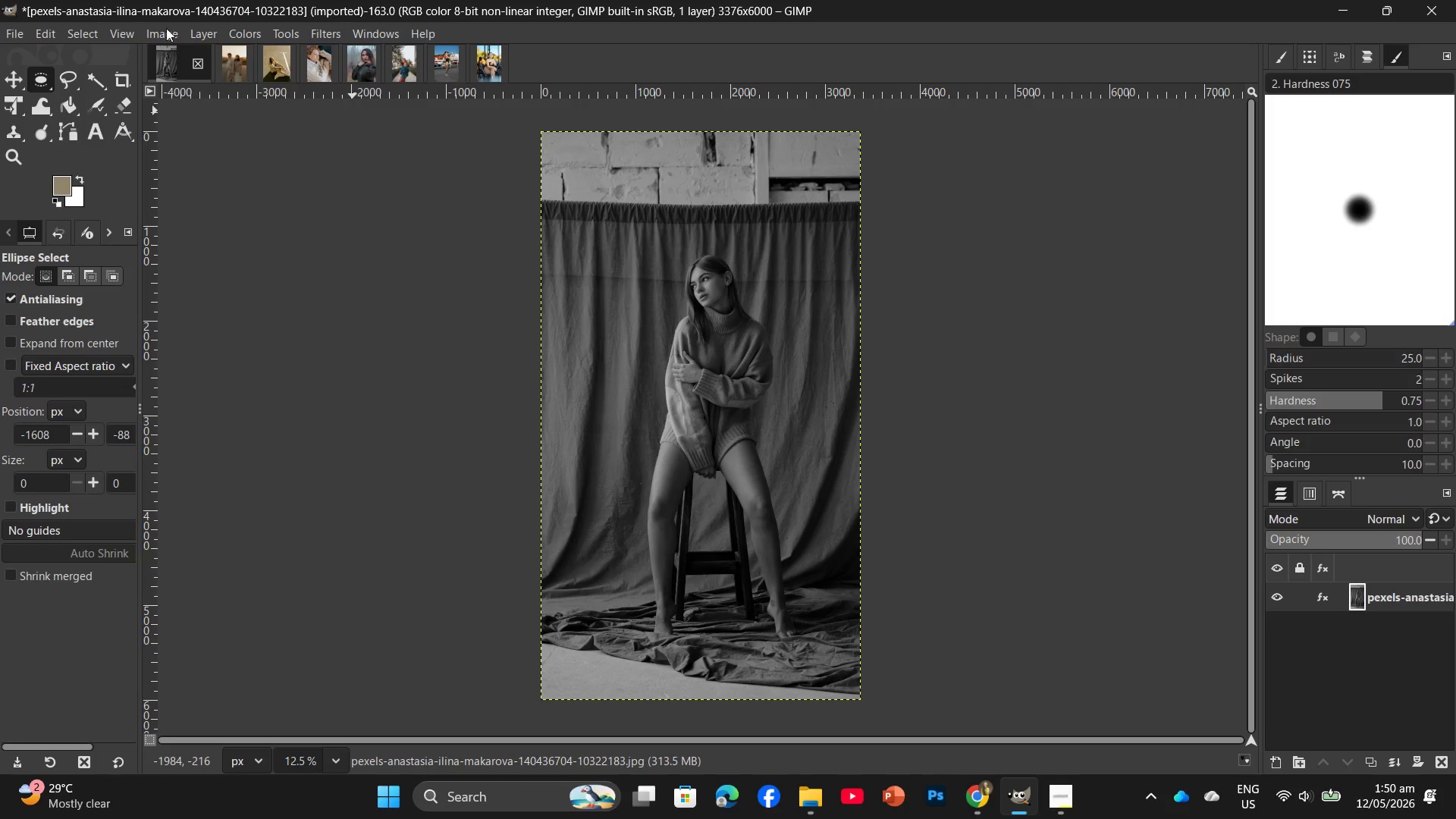 
left_click([156, 27])
 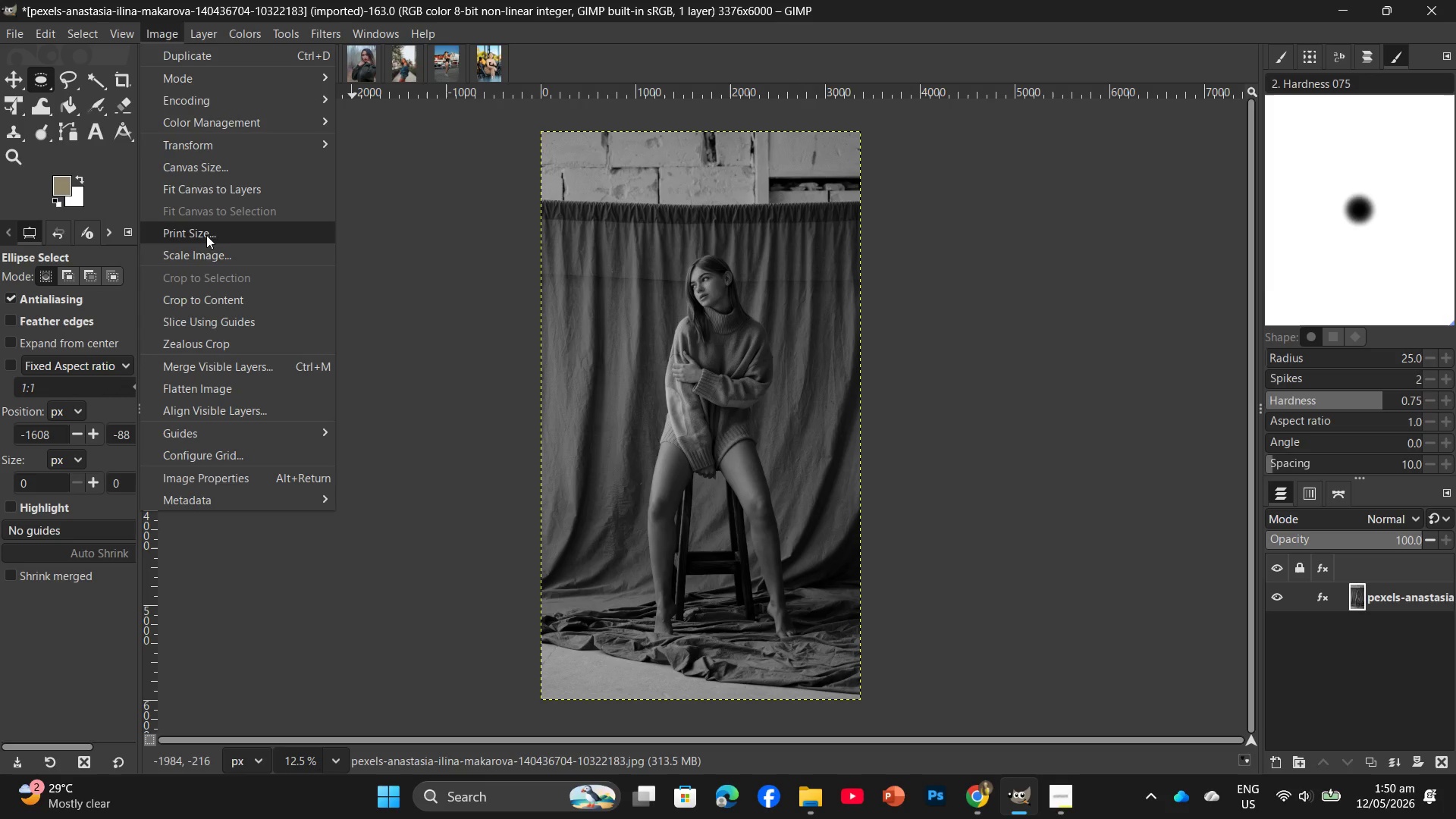 
left_click([209, 257])
 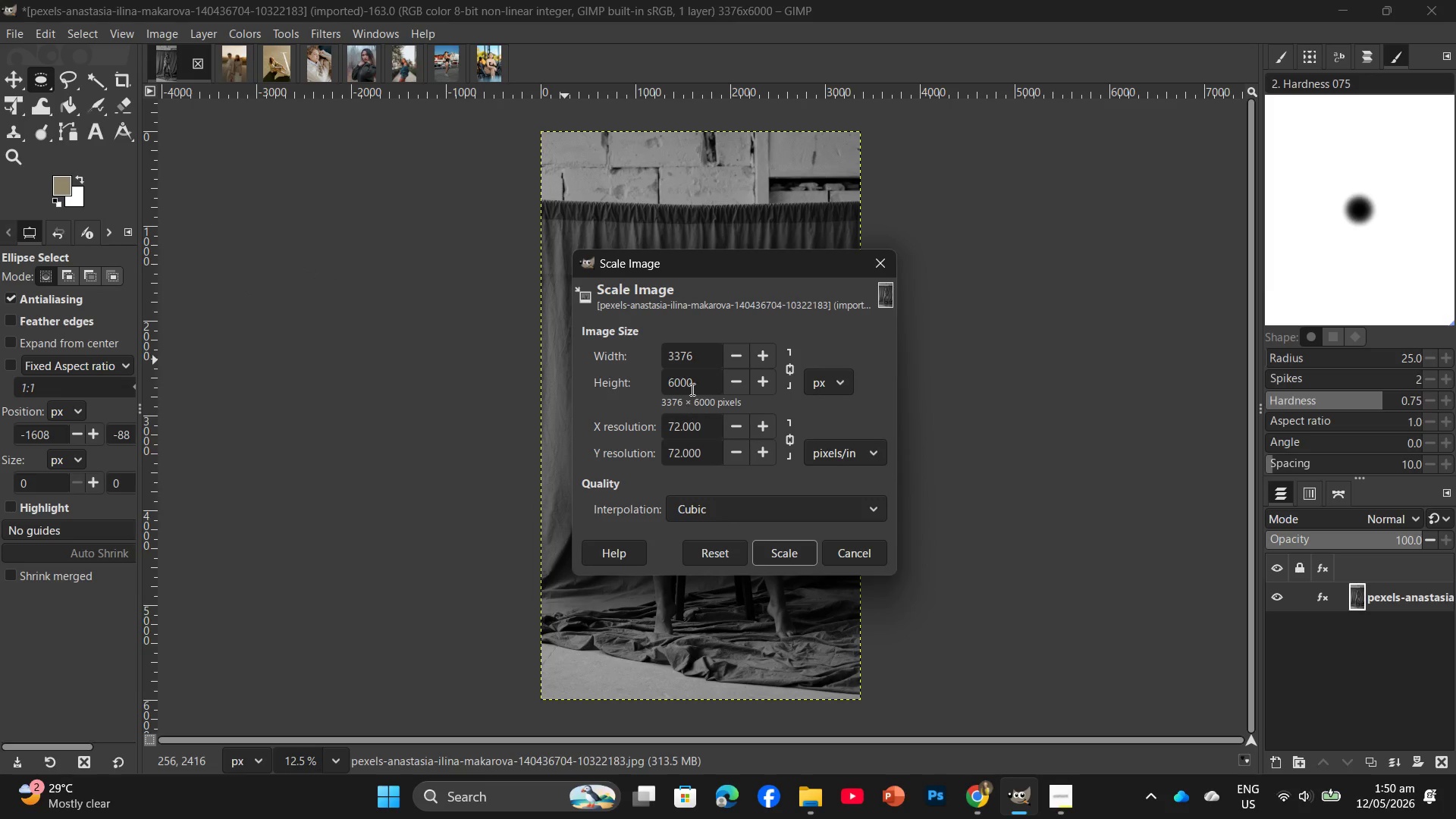 
left_click_drag(start_coordinate=[692, 384], to_coordinate=[665, 381])
 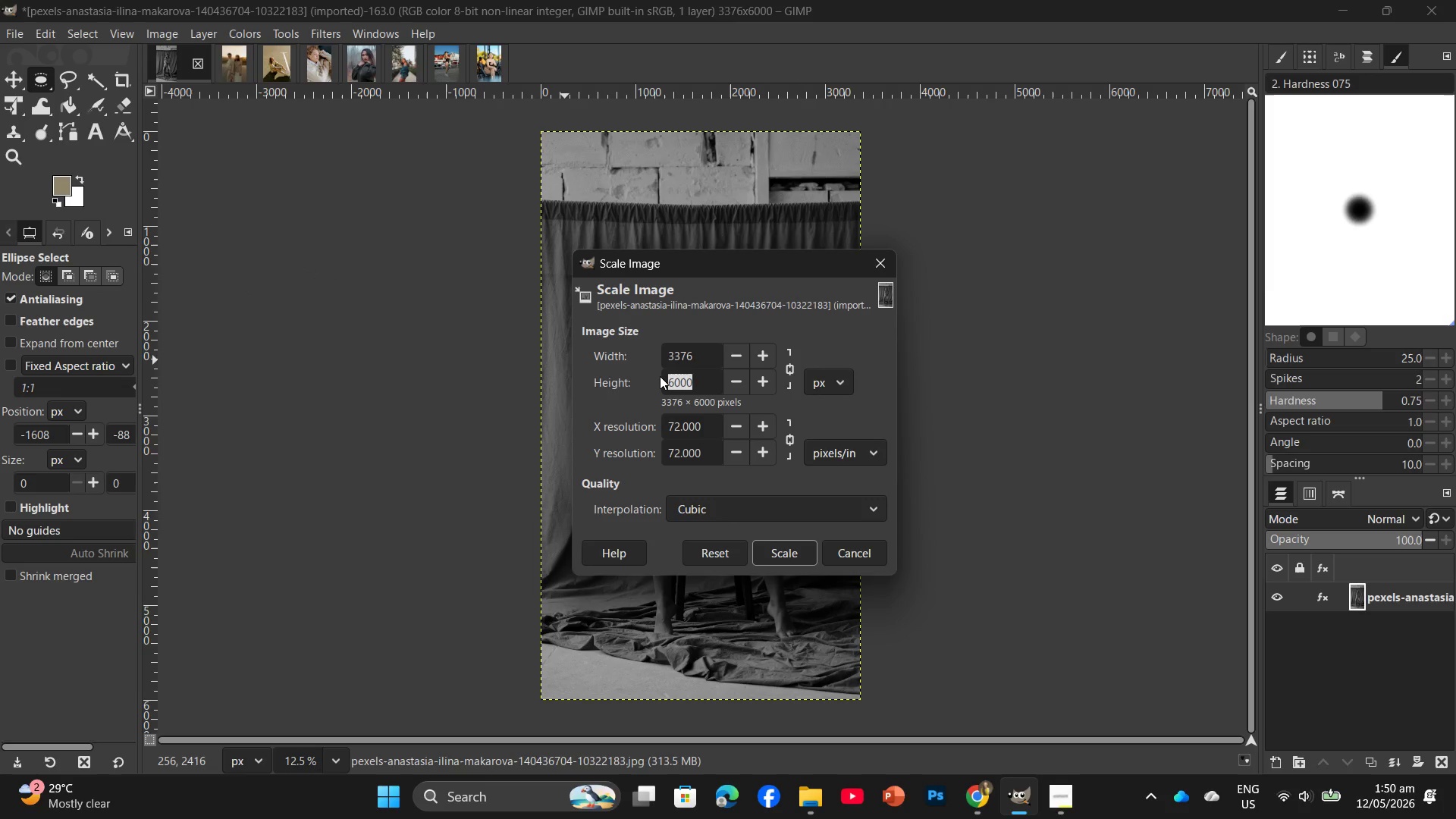 
key(Numpad2)
 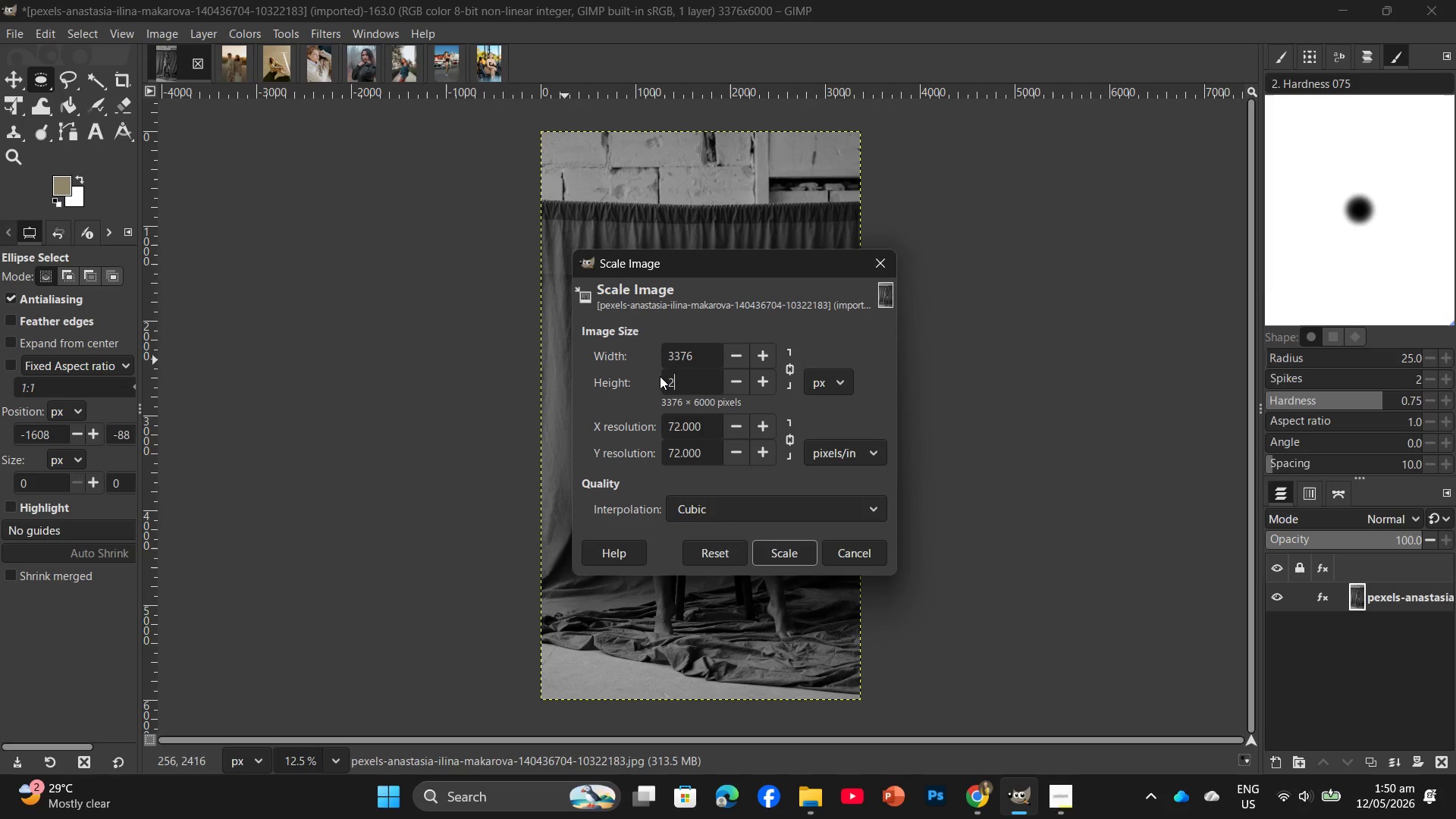 
key(Numpad0)
 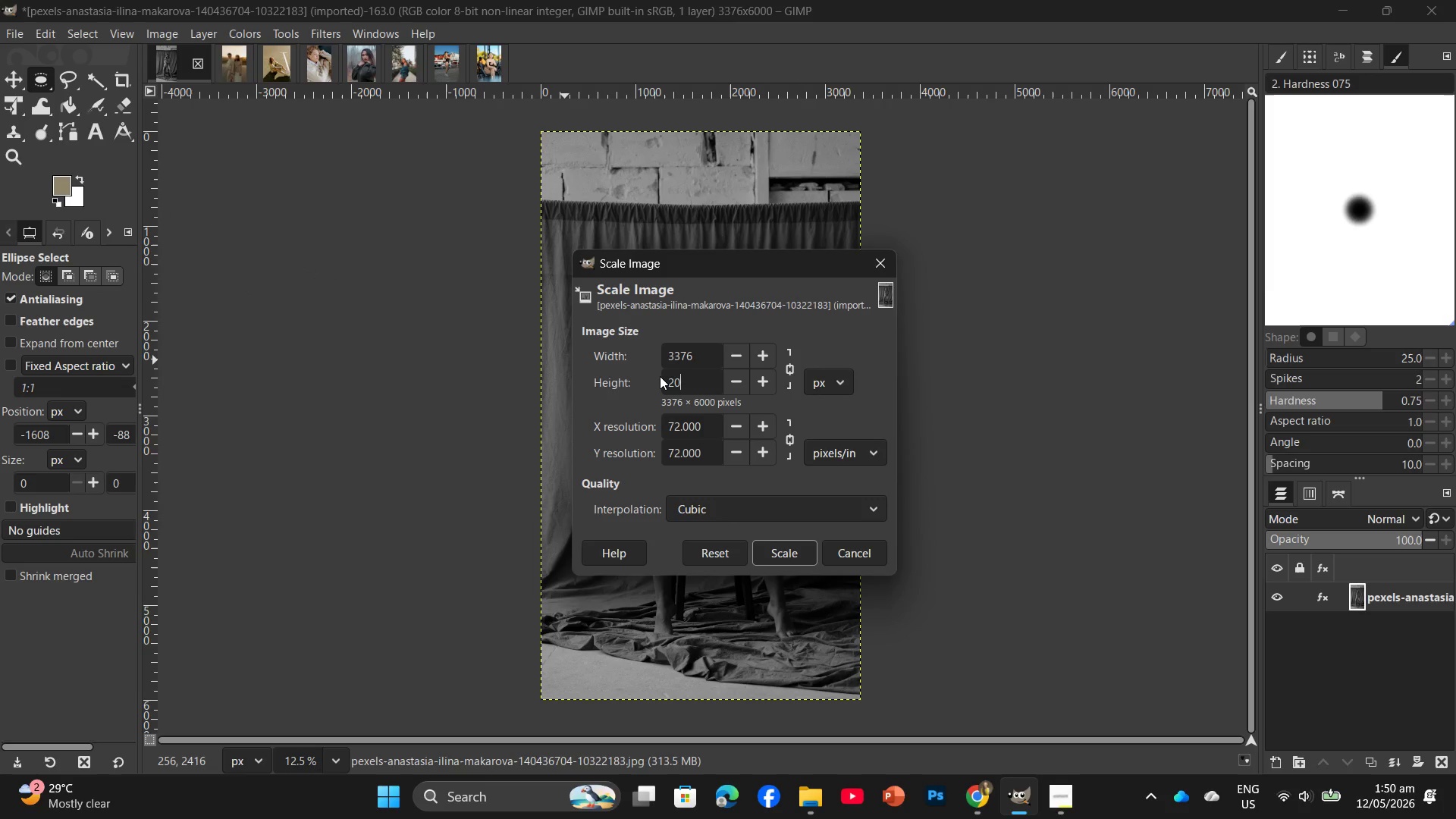 
key(Numpad0)
 